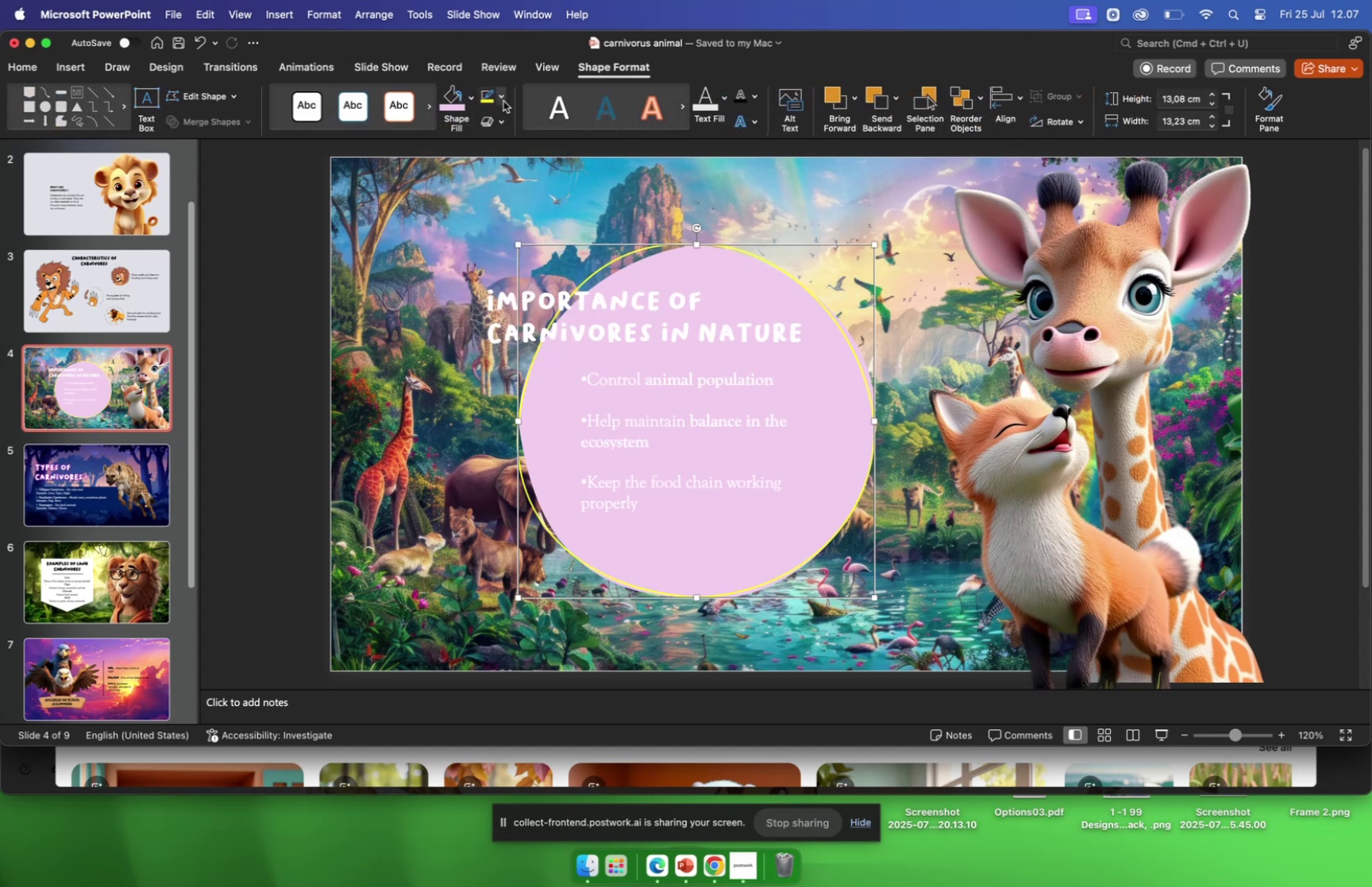 
left_click([503, 101])
 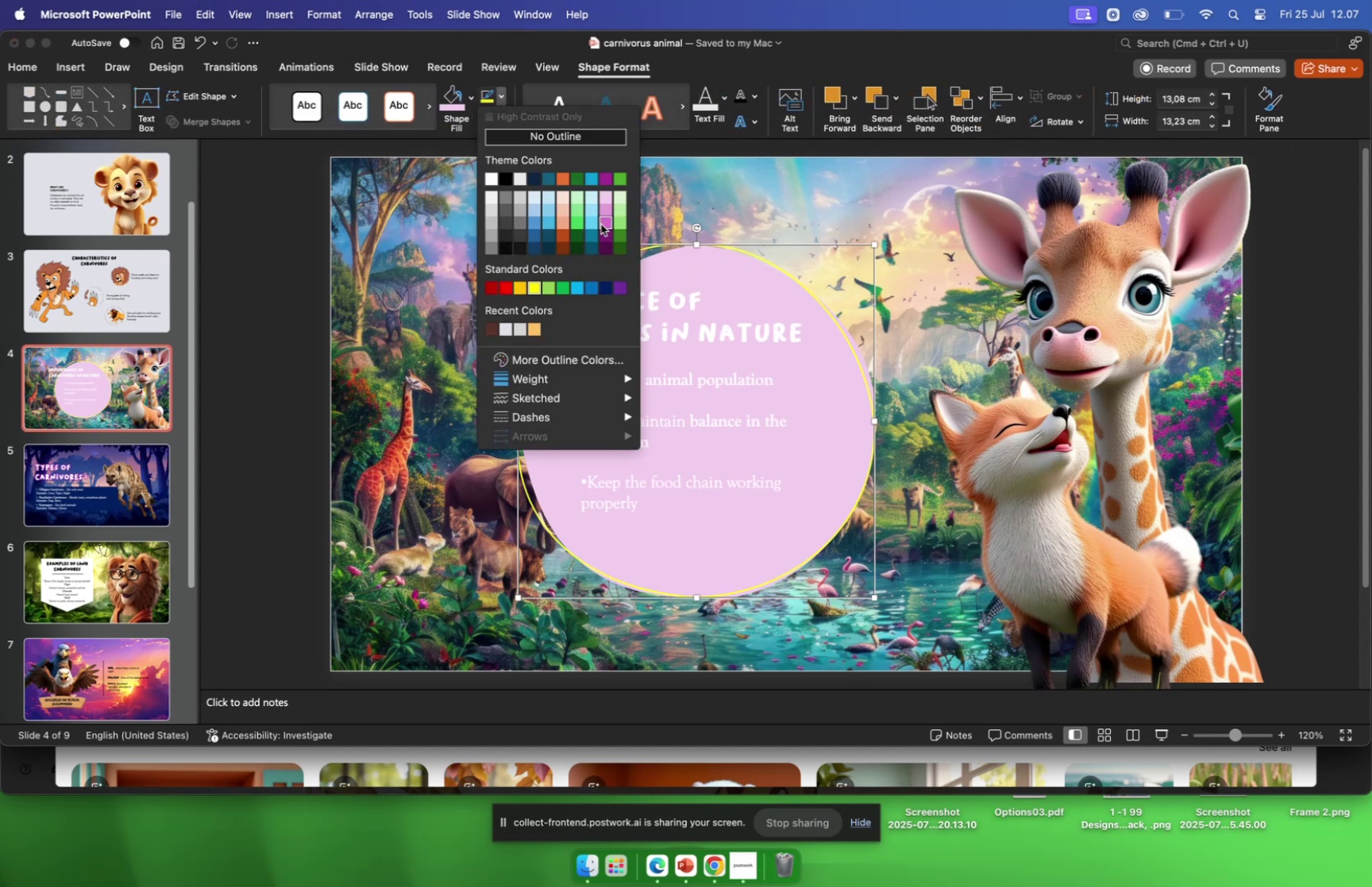 
left_click([603, 245])
 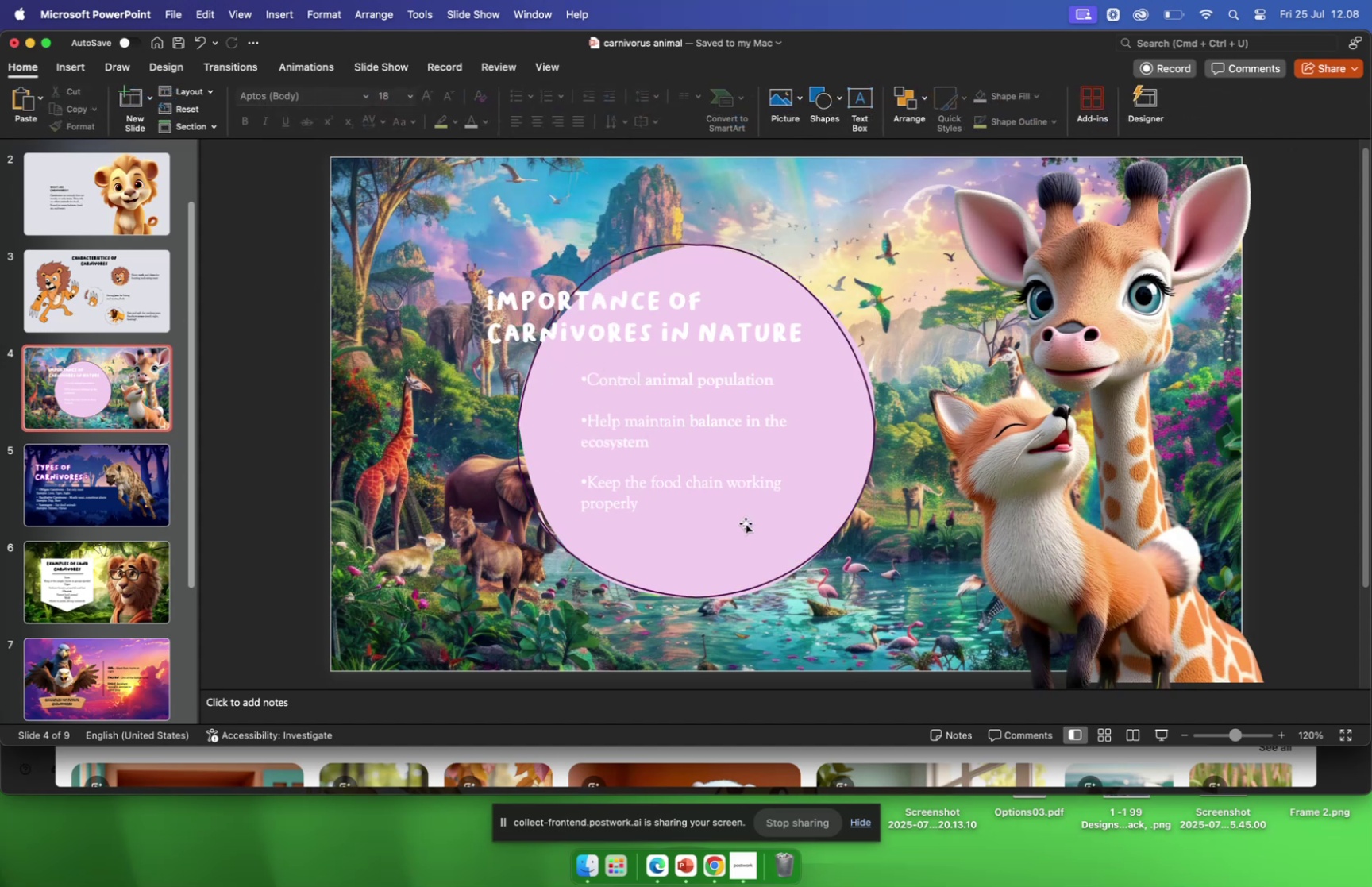 
wait(5.84)
 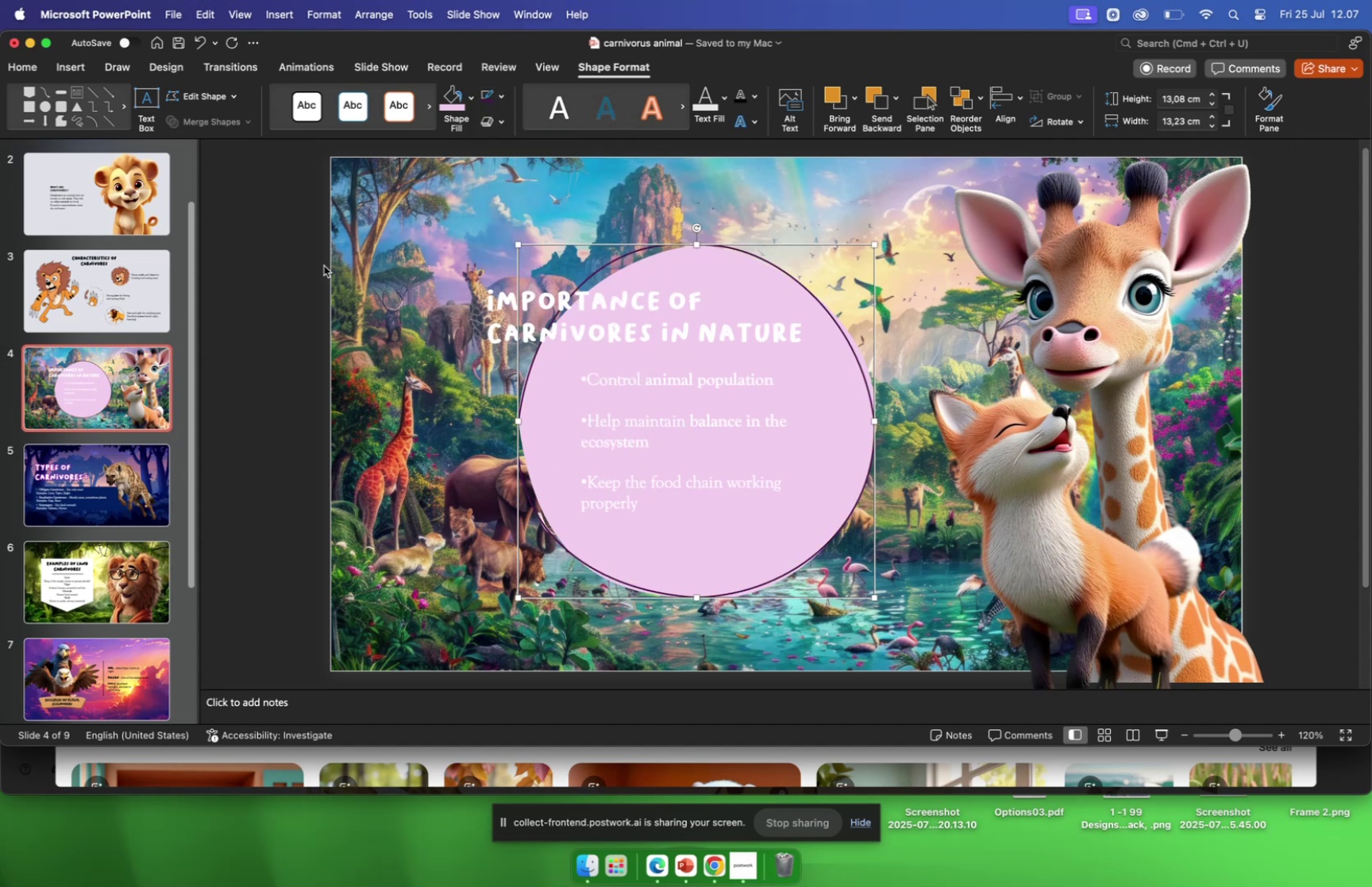 
left_click([715, 416])
 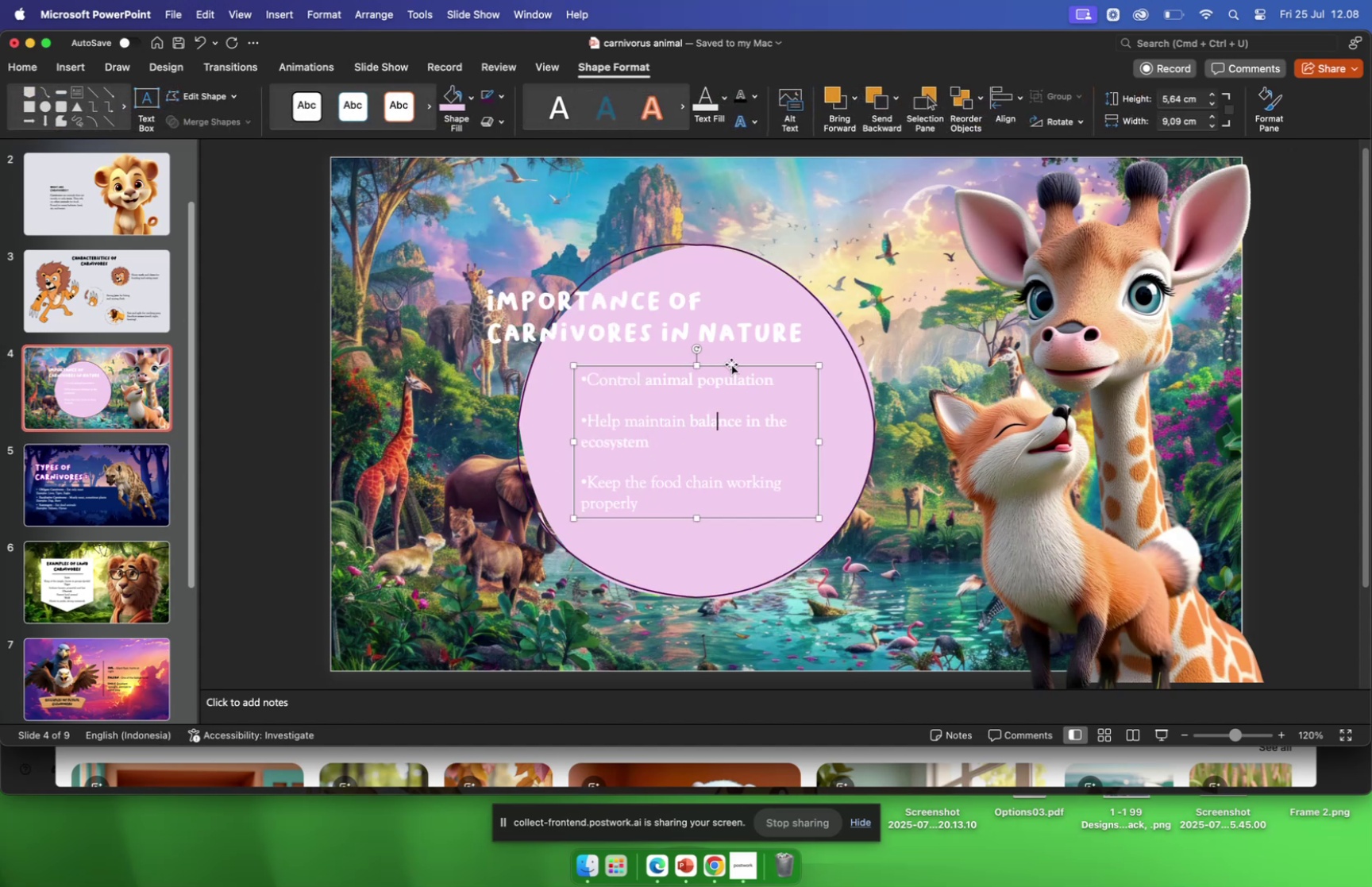 
left_click_drag(start_coordinate=[731, 364], to_coordinate=[734, 370])
 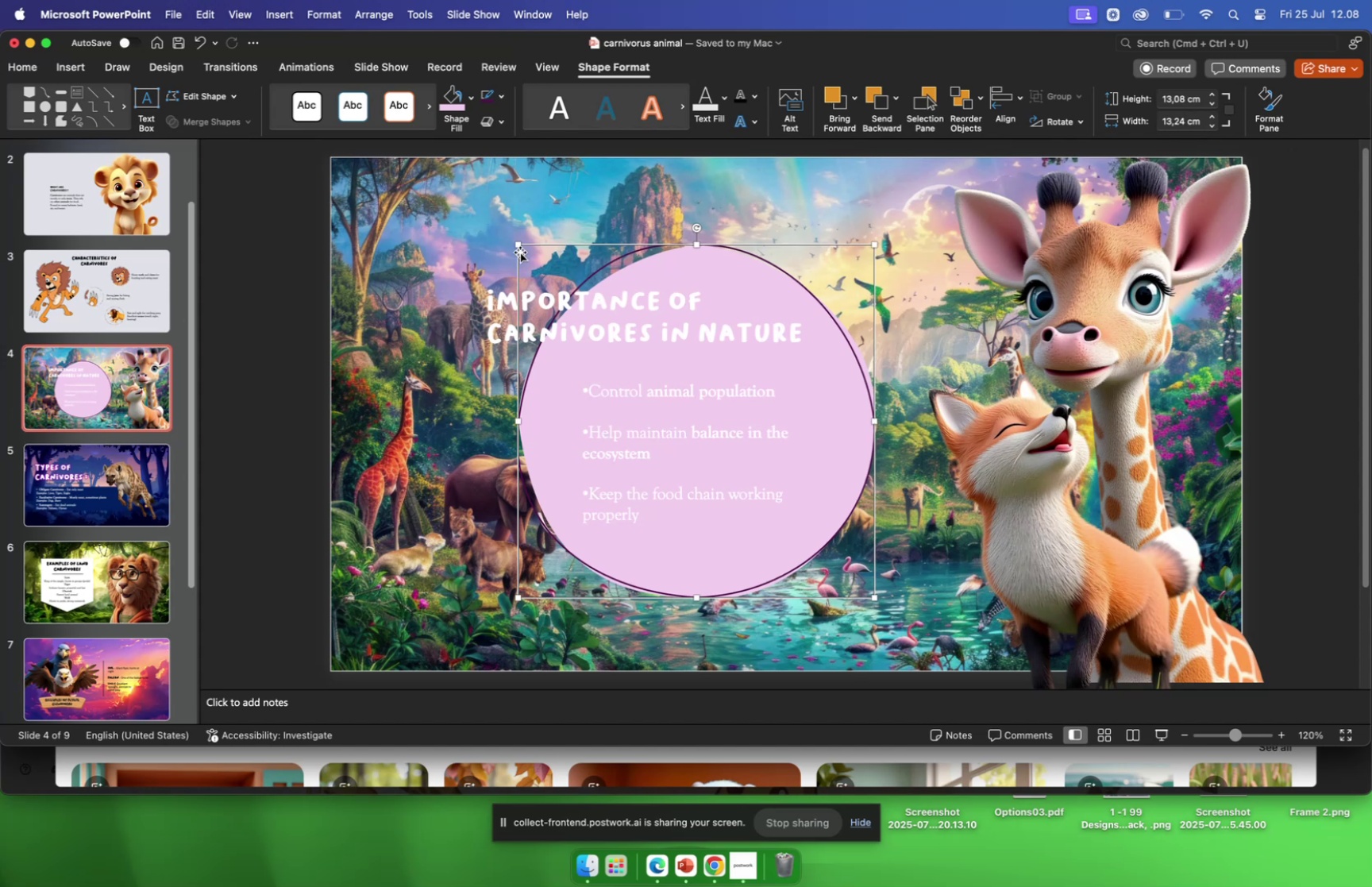 
left_click_drag(start_coordinate=[518, 247], to_coordinate=[568, 303])
 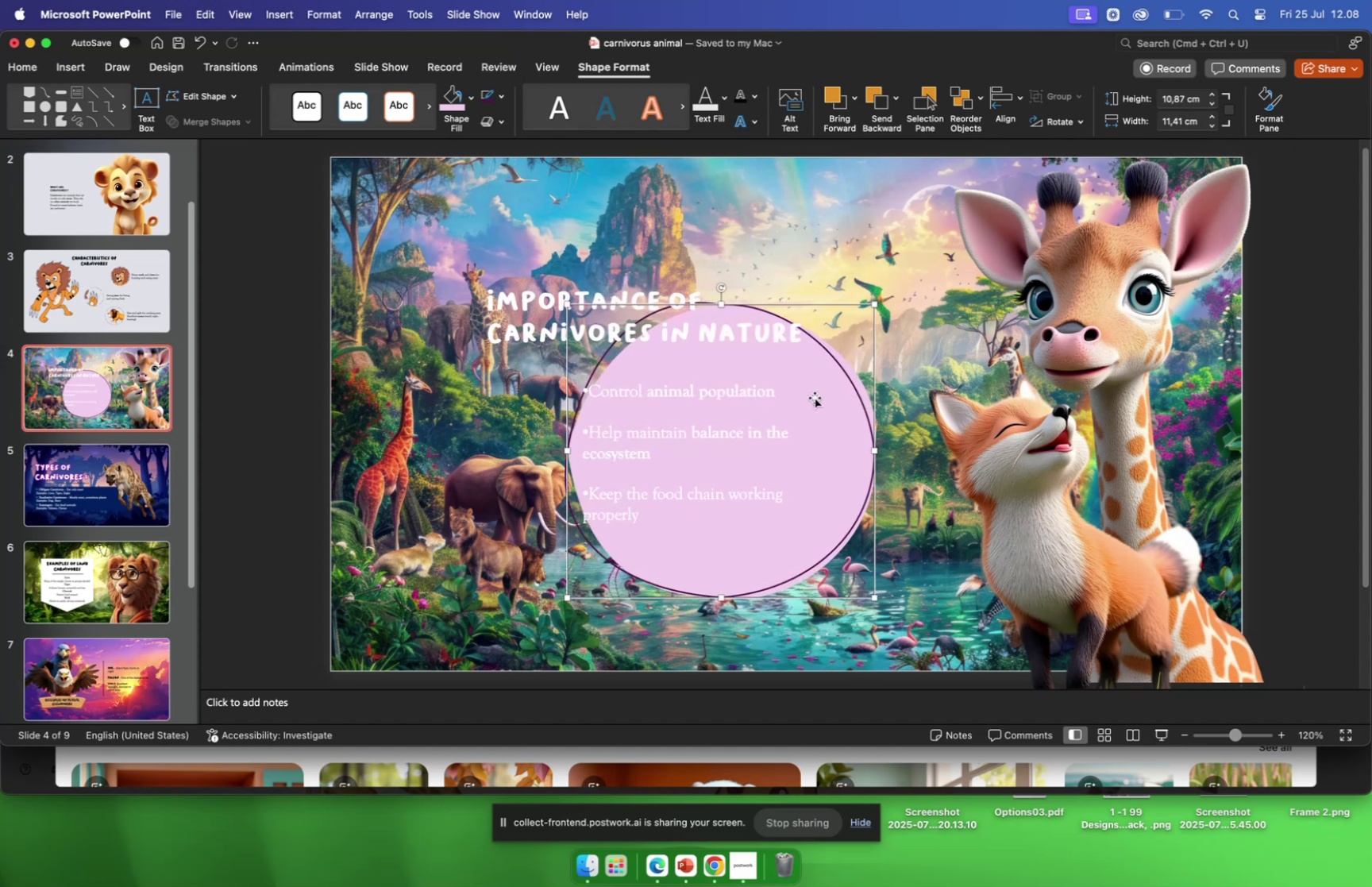 
left_click_drag(start_coordinate=[818, 397], to_coordinate=[841, 396])
 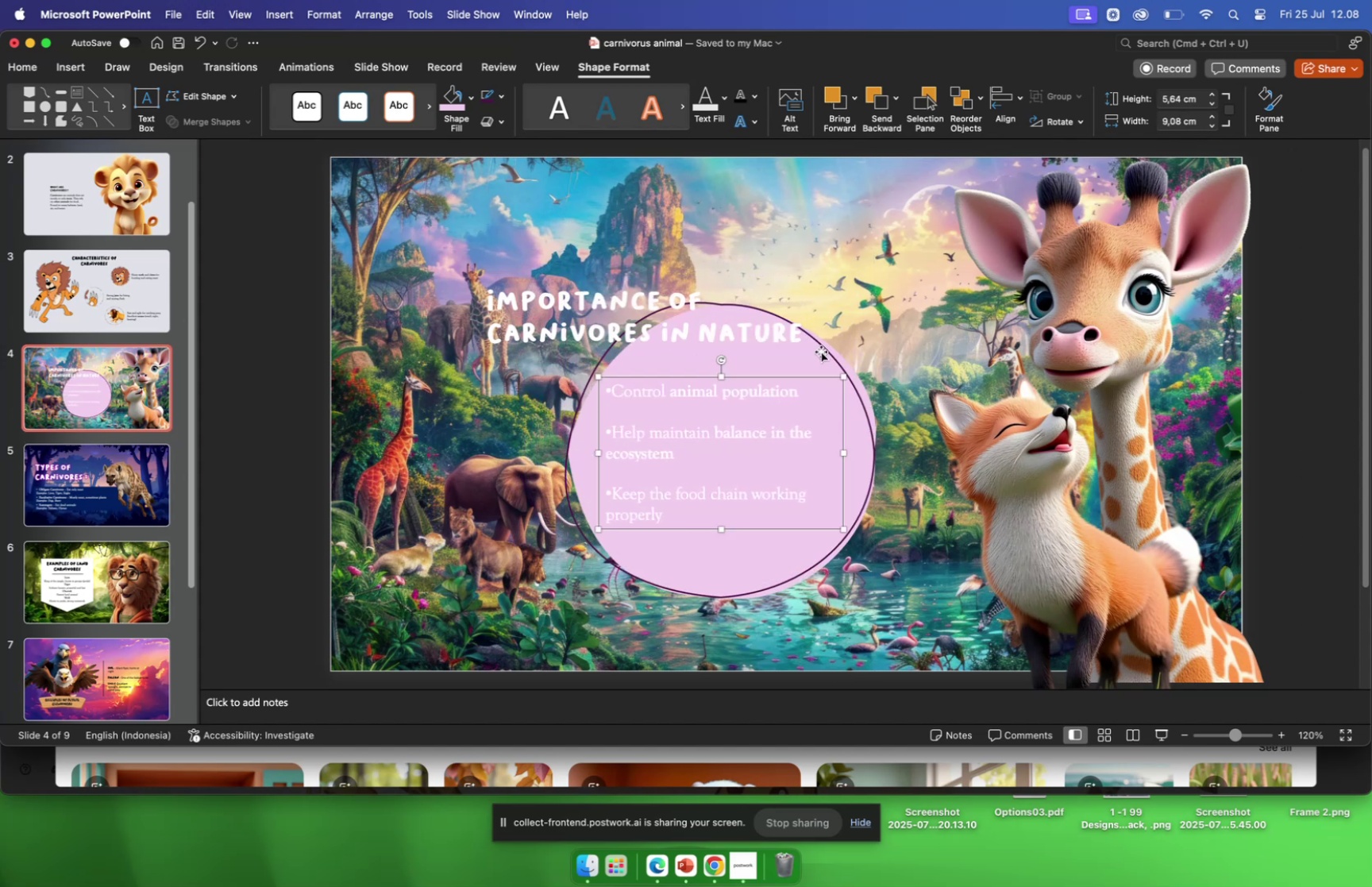 
left_click_drag(start_coordinate=[821, 349], to_coordinate=[808, 349])
 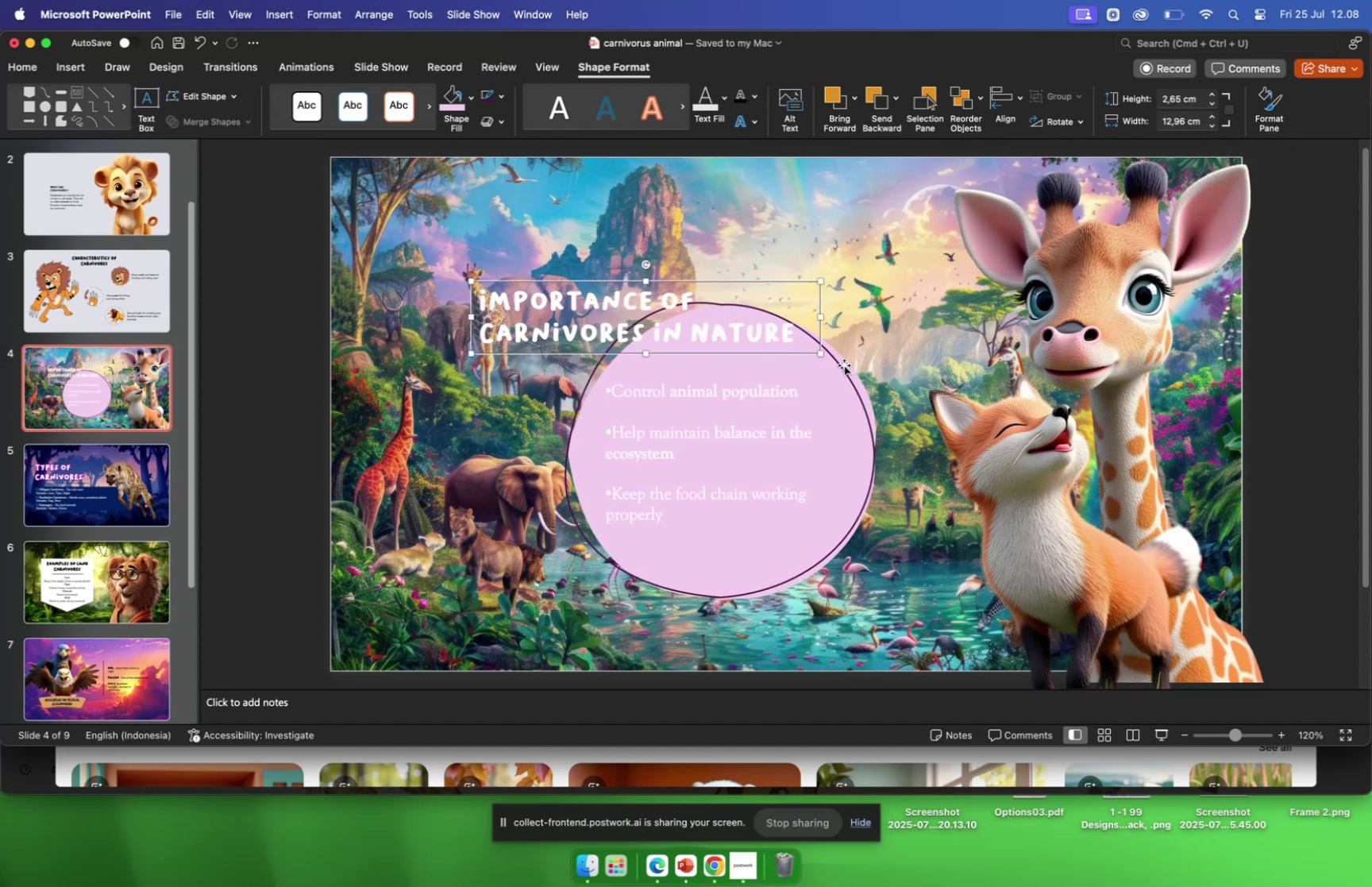 
left_click_drag(start_coordinate=[845, 366], to_coordinate=[823, 368])
 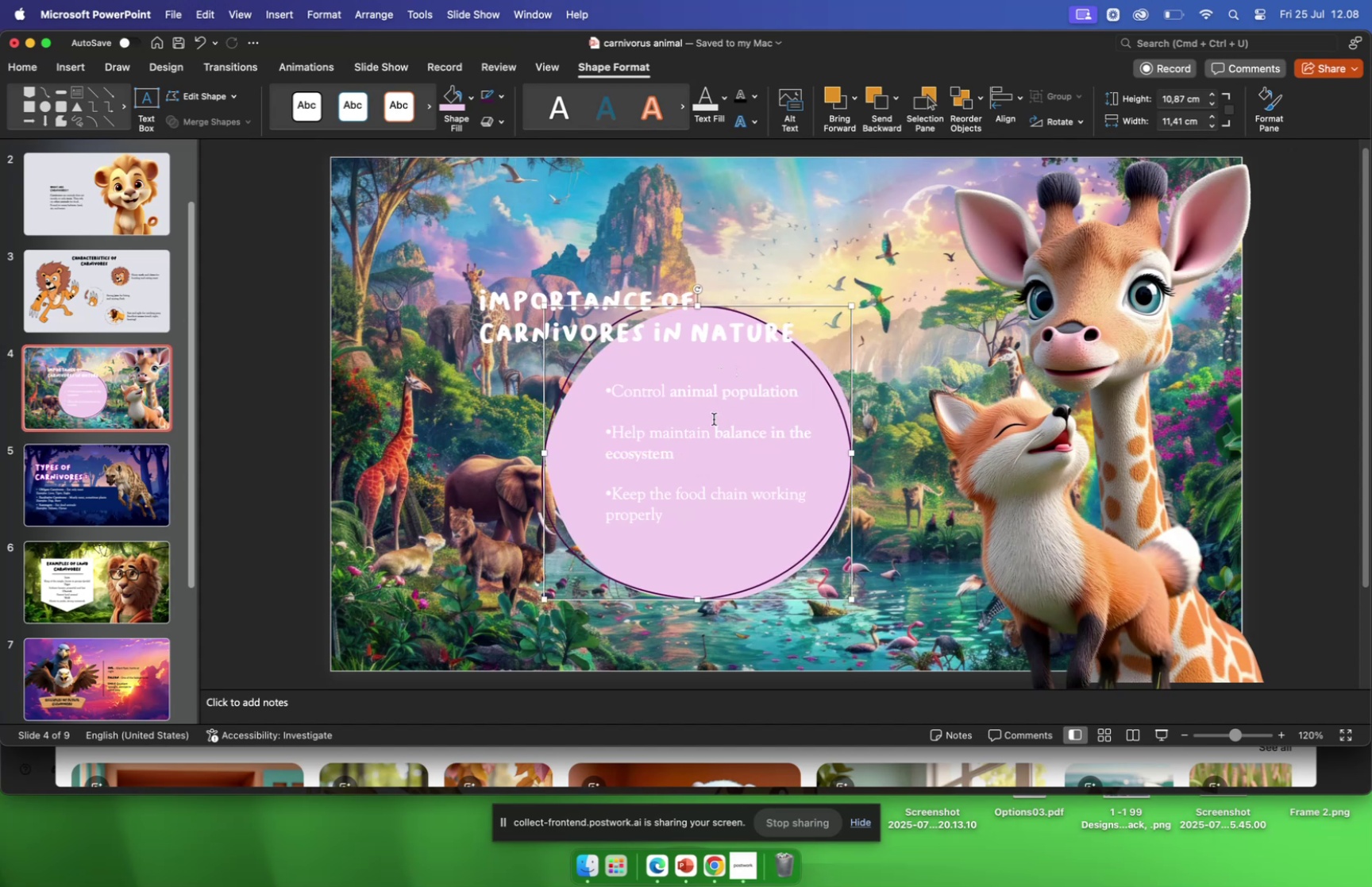 
left_click([715, 405])
 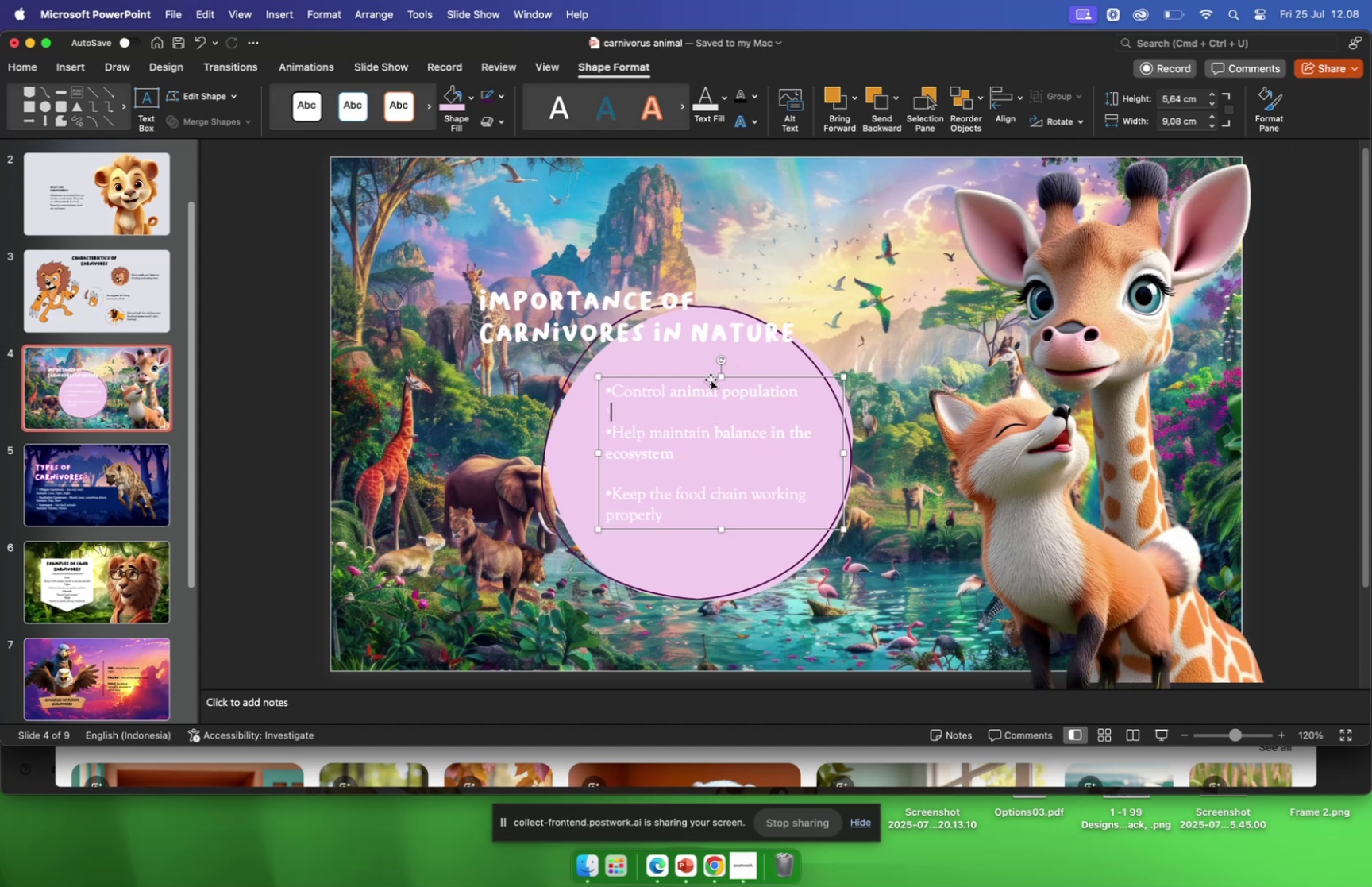 
left_click_drag(start_coordinate=[709, 375], to_coordinate=[707, 388])
 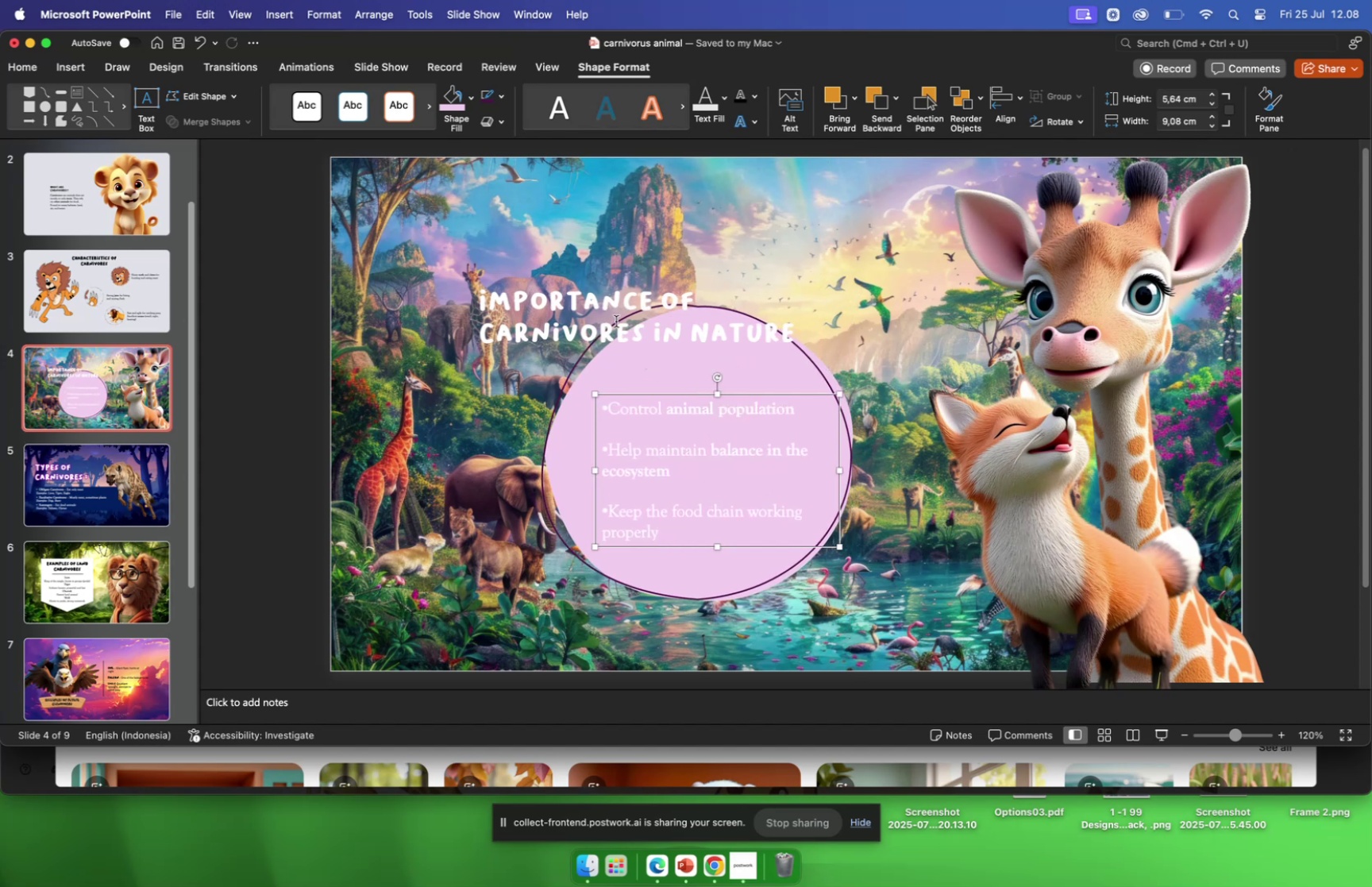 
left_click([616, 321])
 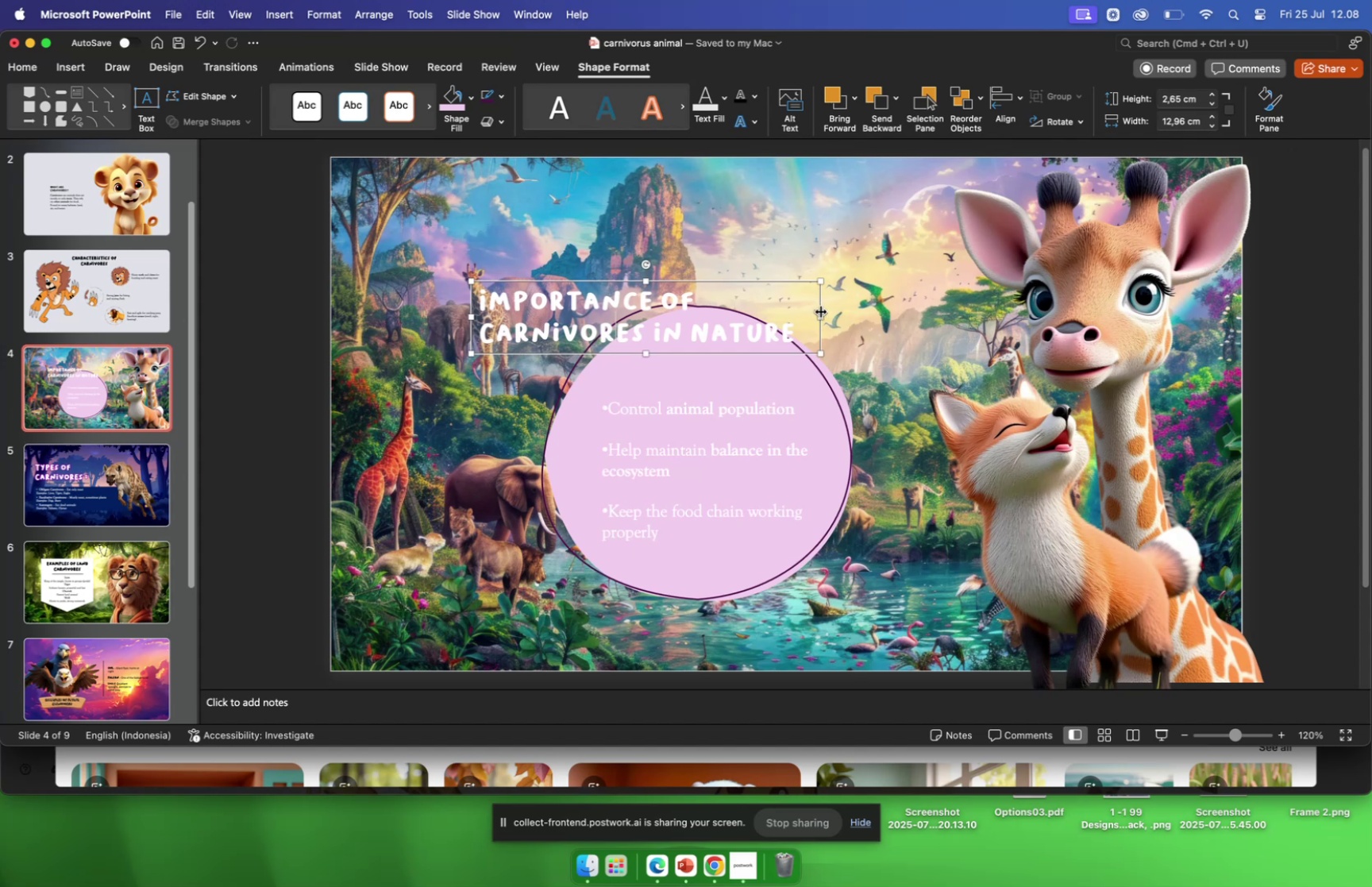 
left_click_drag(start_coordinate=[822, 316], to_coordinate=[784, 320])
 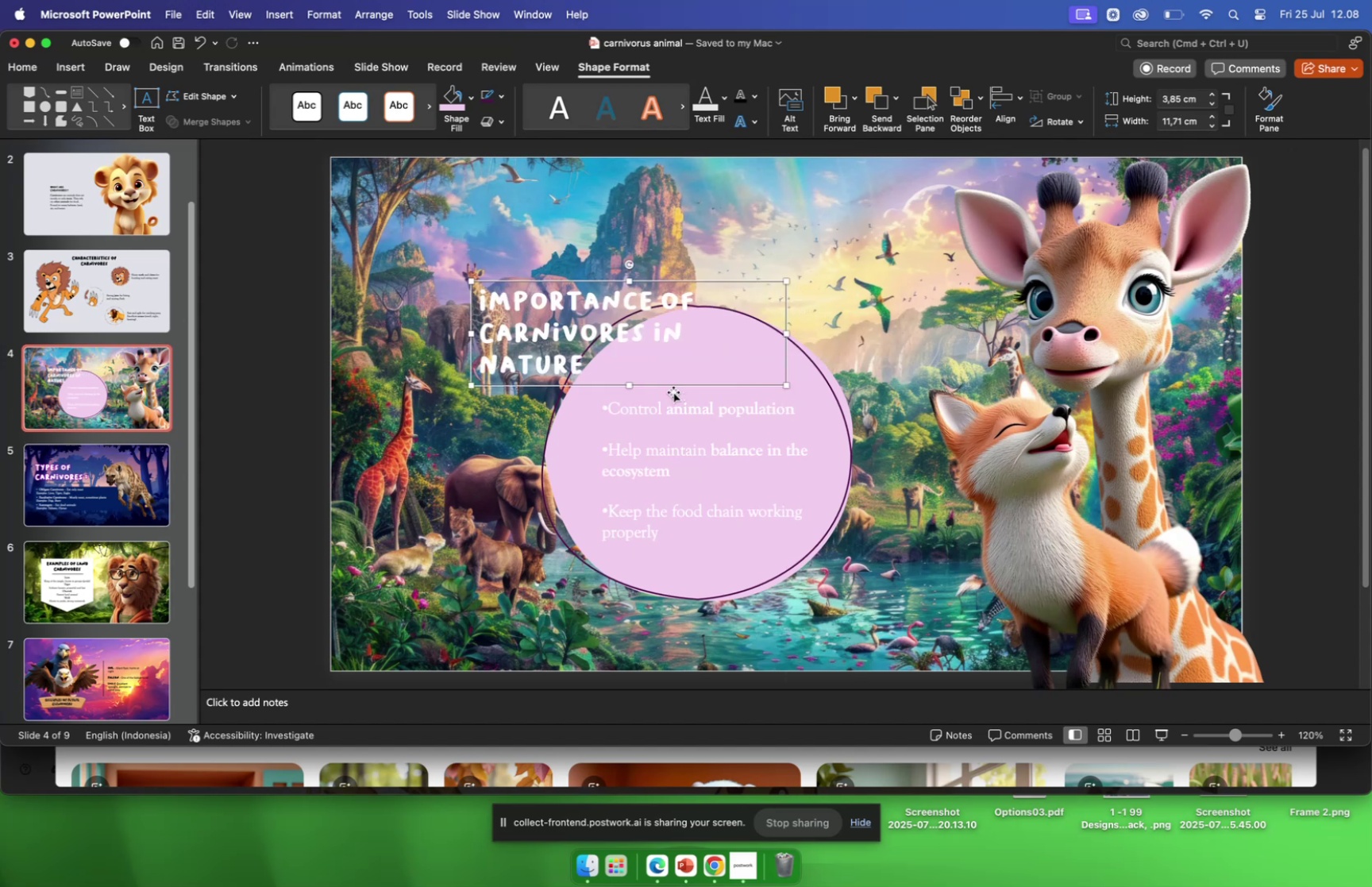 
left_click_drag(start_coordinate=[675, 384], to_coordinate=[750, 384])
 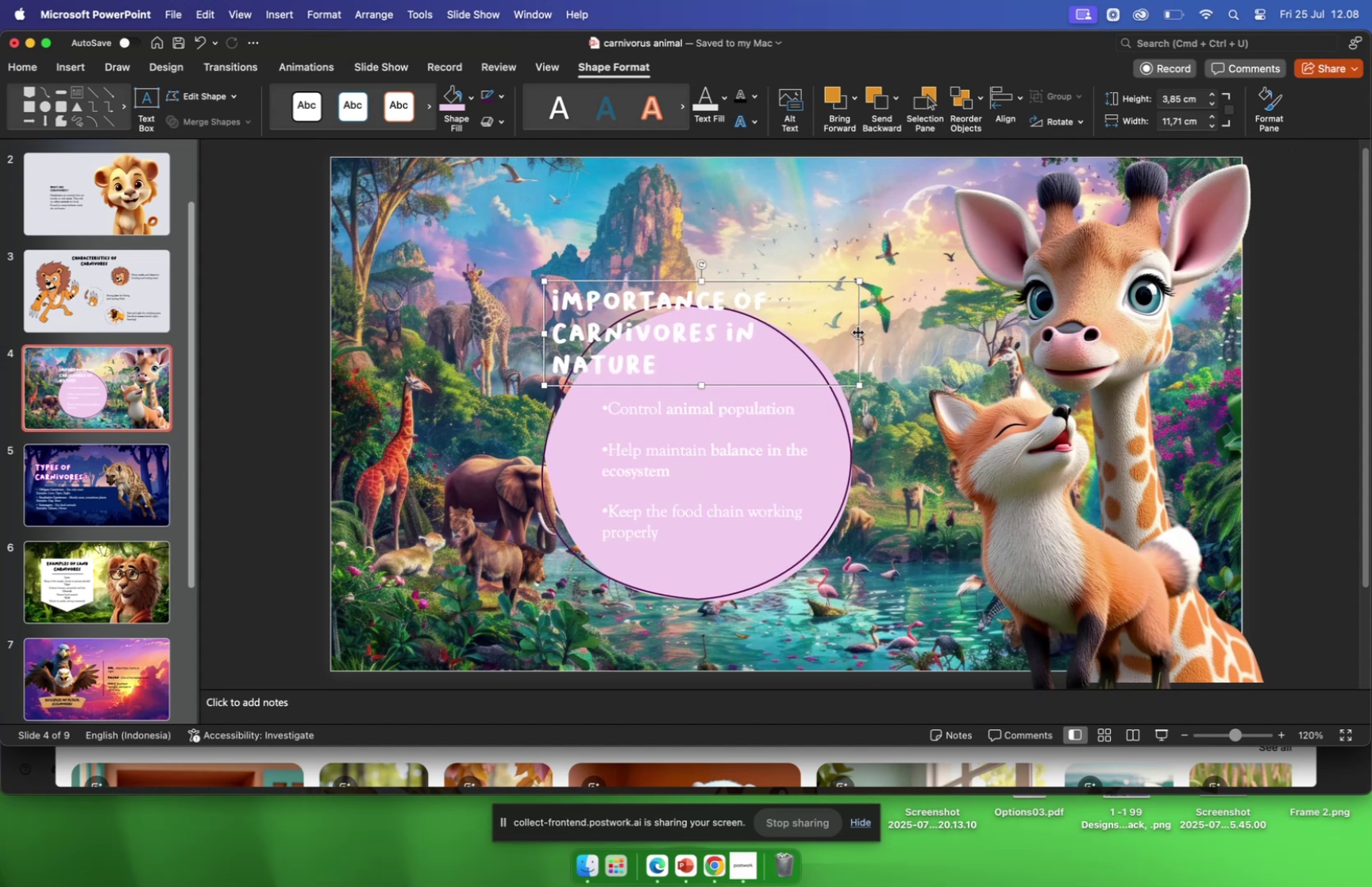 
left_click_drag(start_coordinate=[858, 332], to_coordinate=[899, 322])
 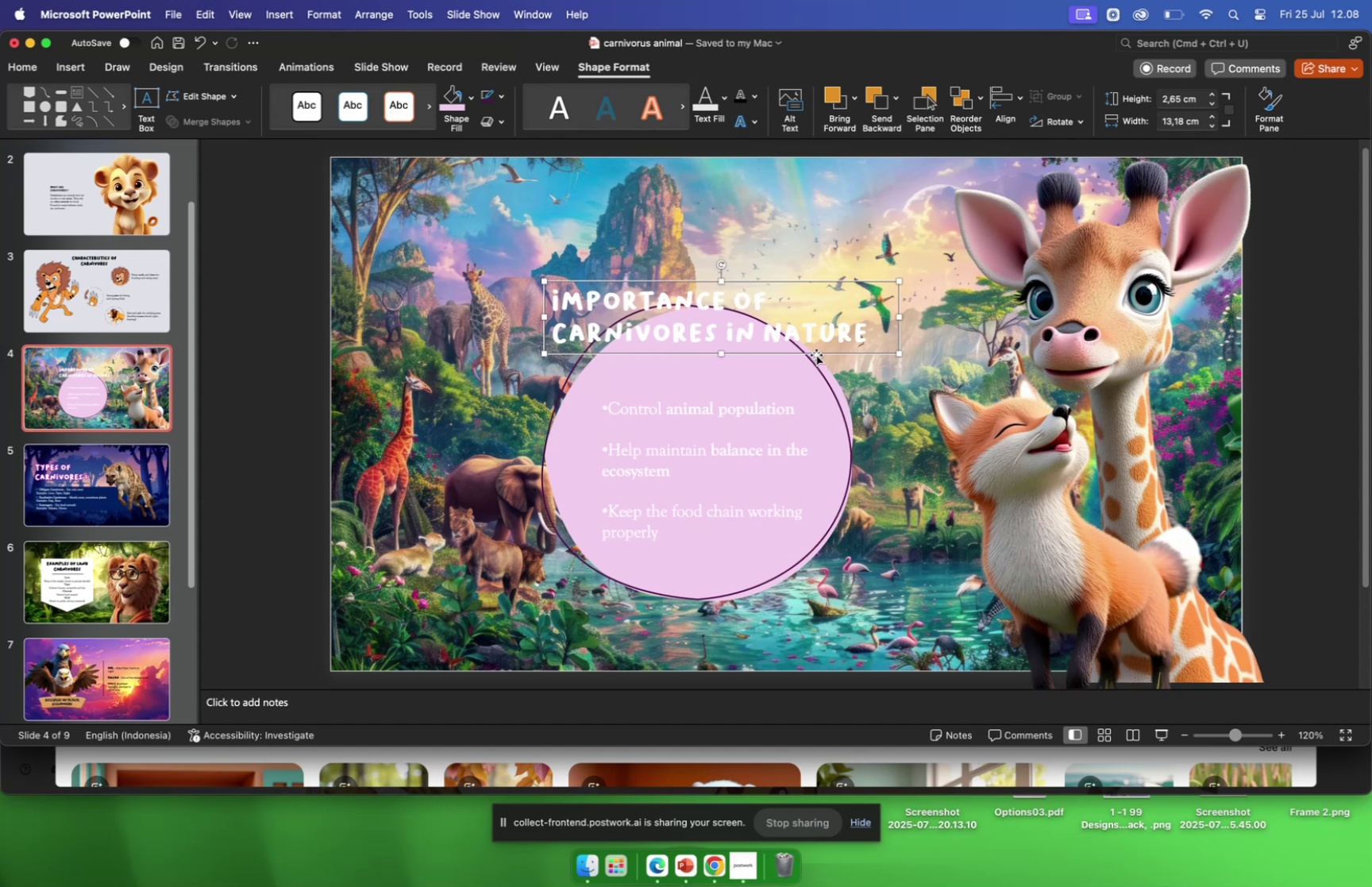 
left_click_drag(start_coordinate=[815, 351], to_coordinate=[792, 376])
 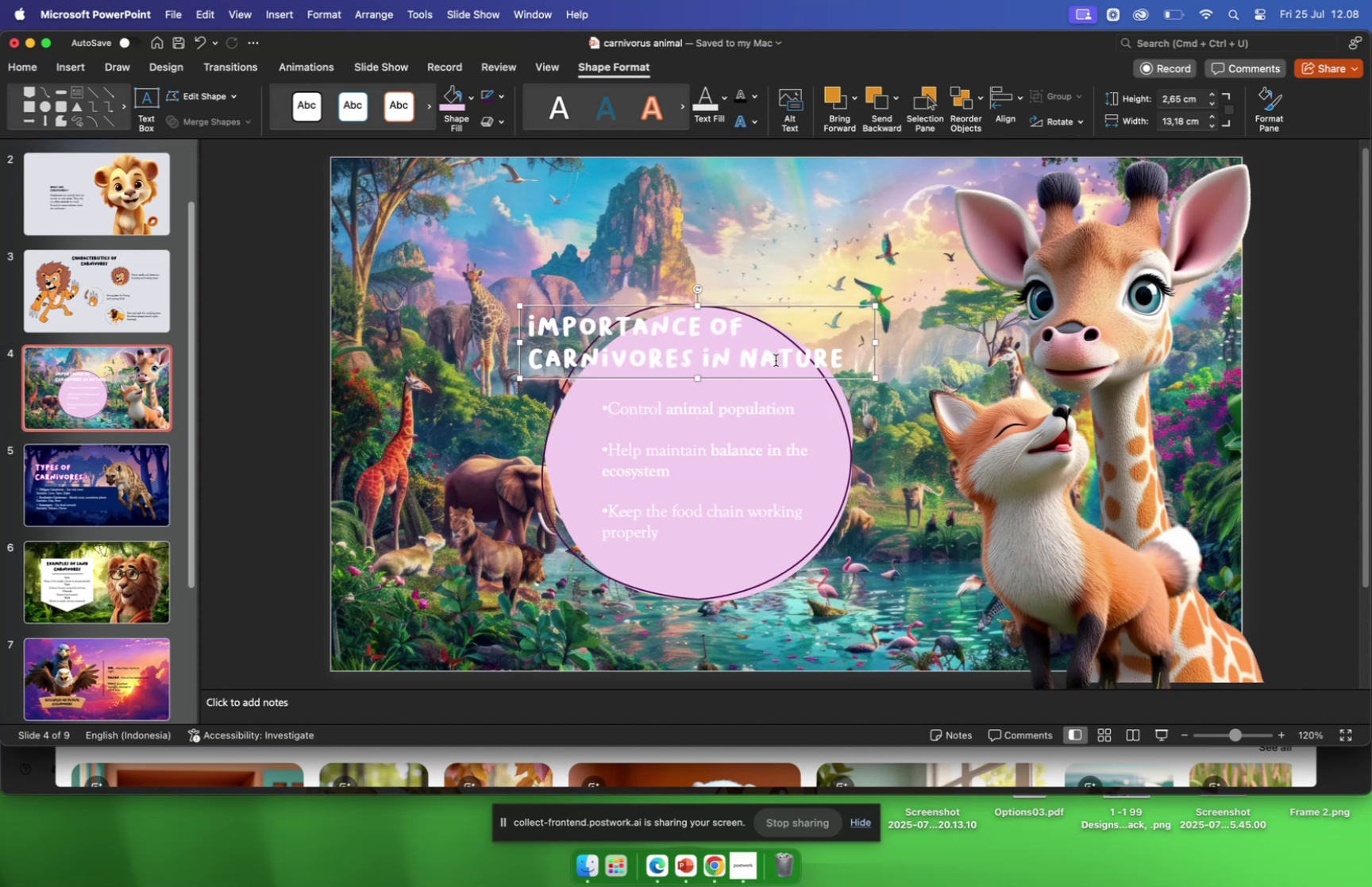 
wait(8.31)
 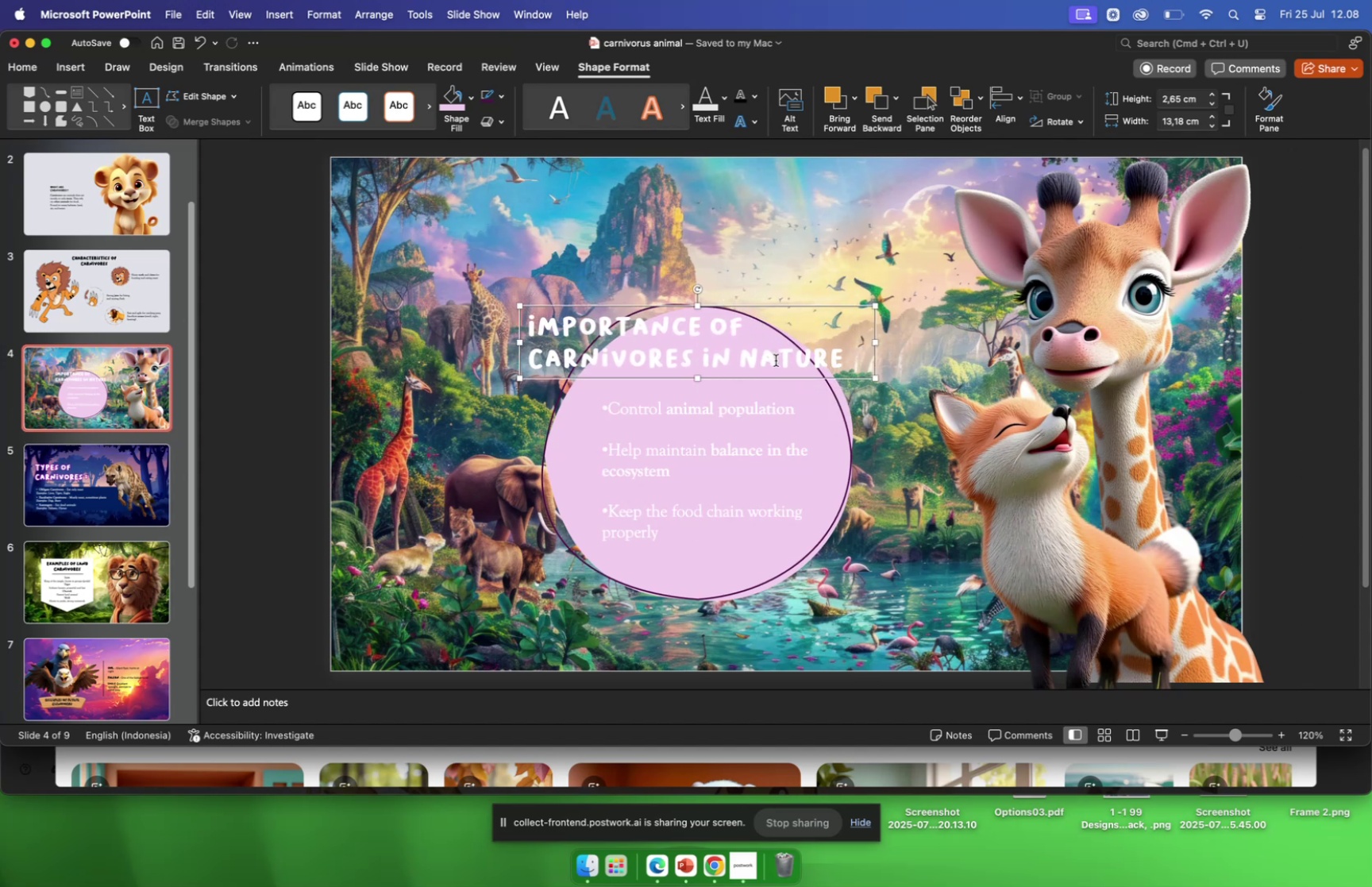 
scroll: coordinate [149, 470], scroll_direction: down, amount: 19.0
 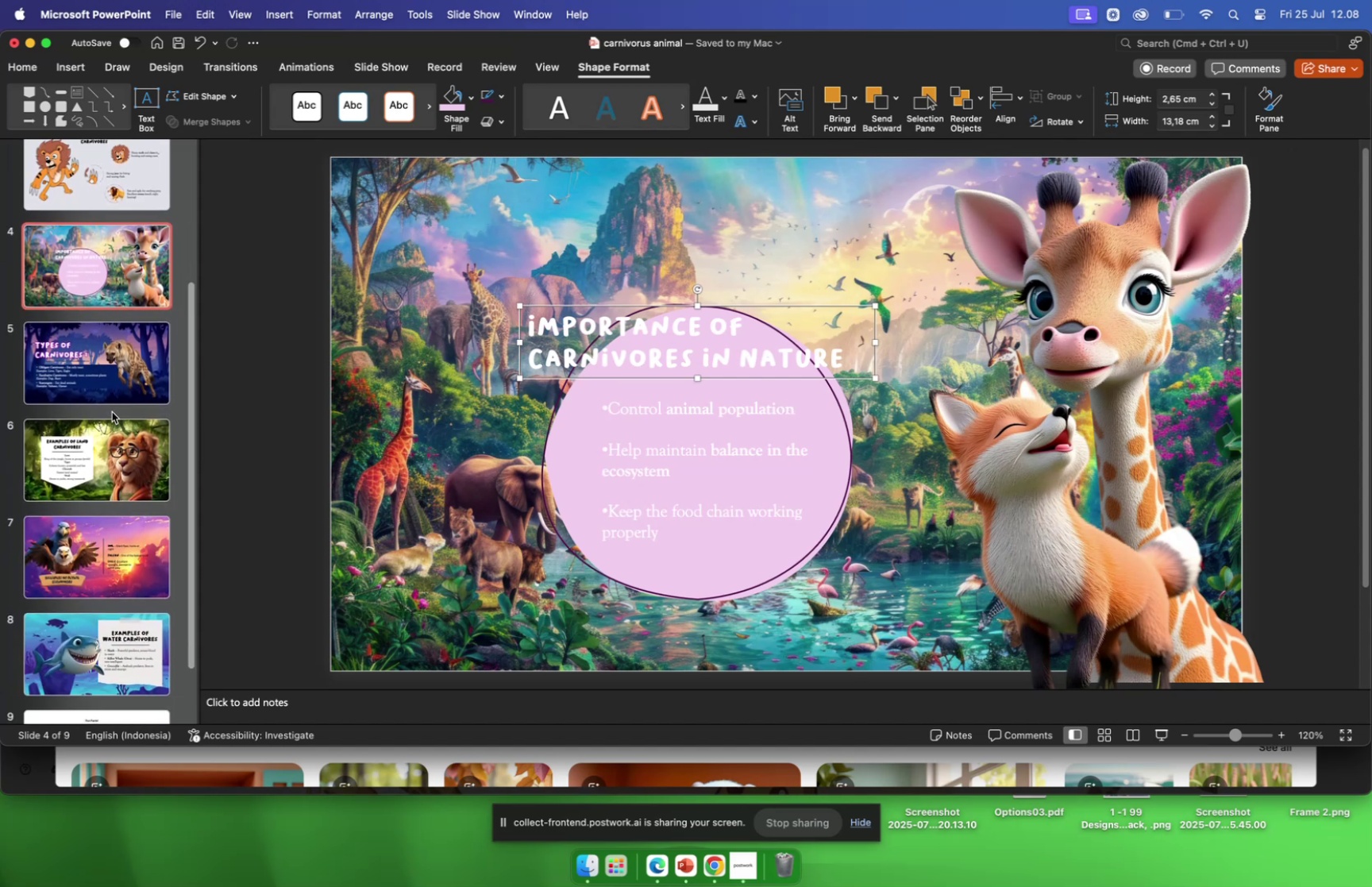 
scroll: coordinate [129, 421], scroll_direction: up, amount: 25.0
 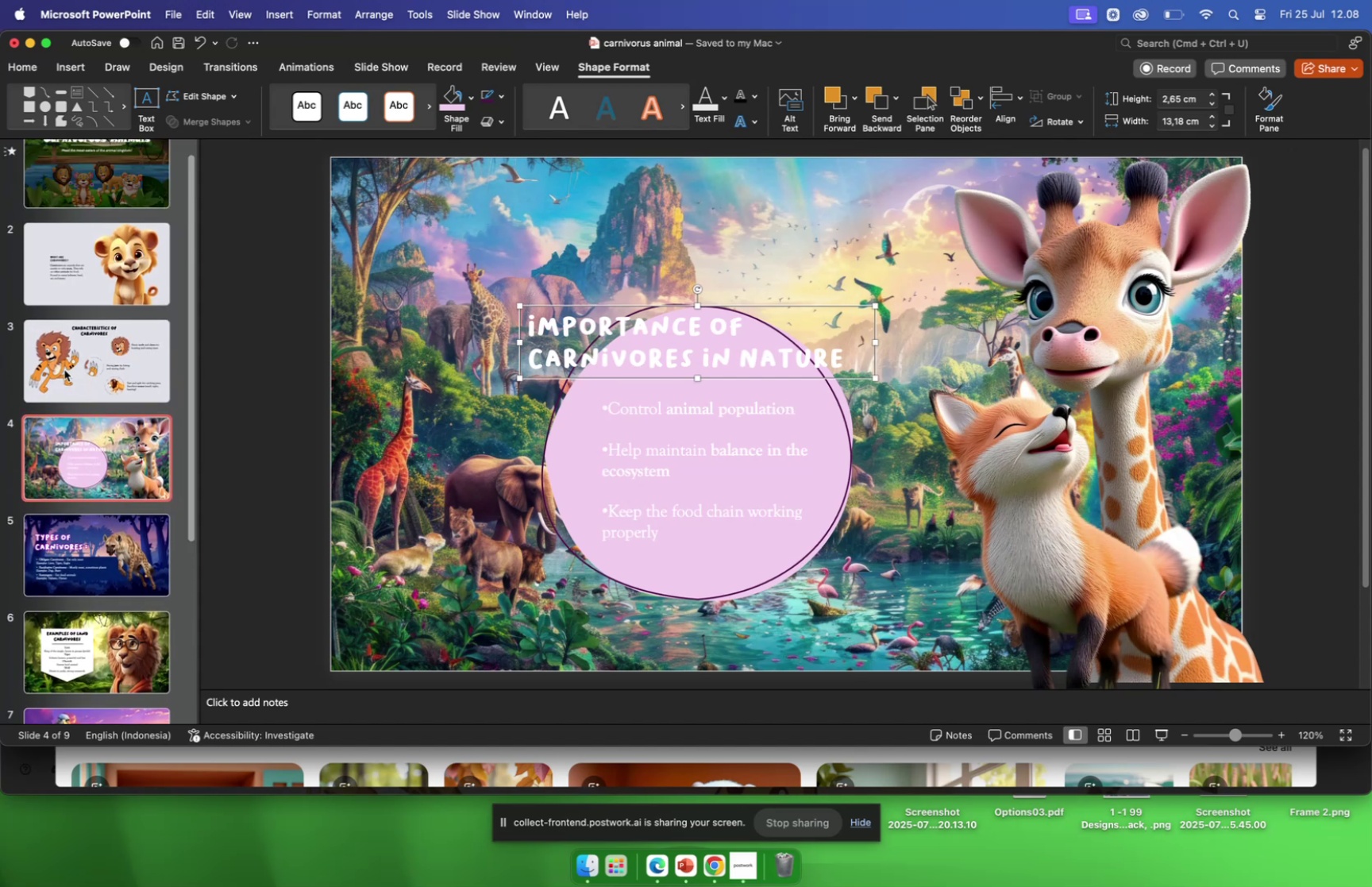 
scroll: coordinate [67, 372], scroll_direction: down, amount: 12.0
 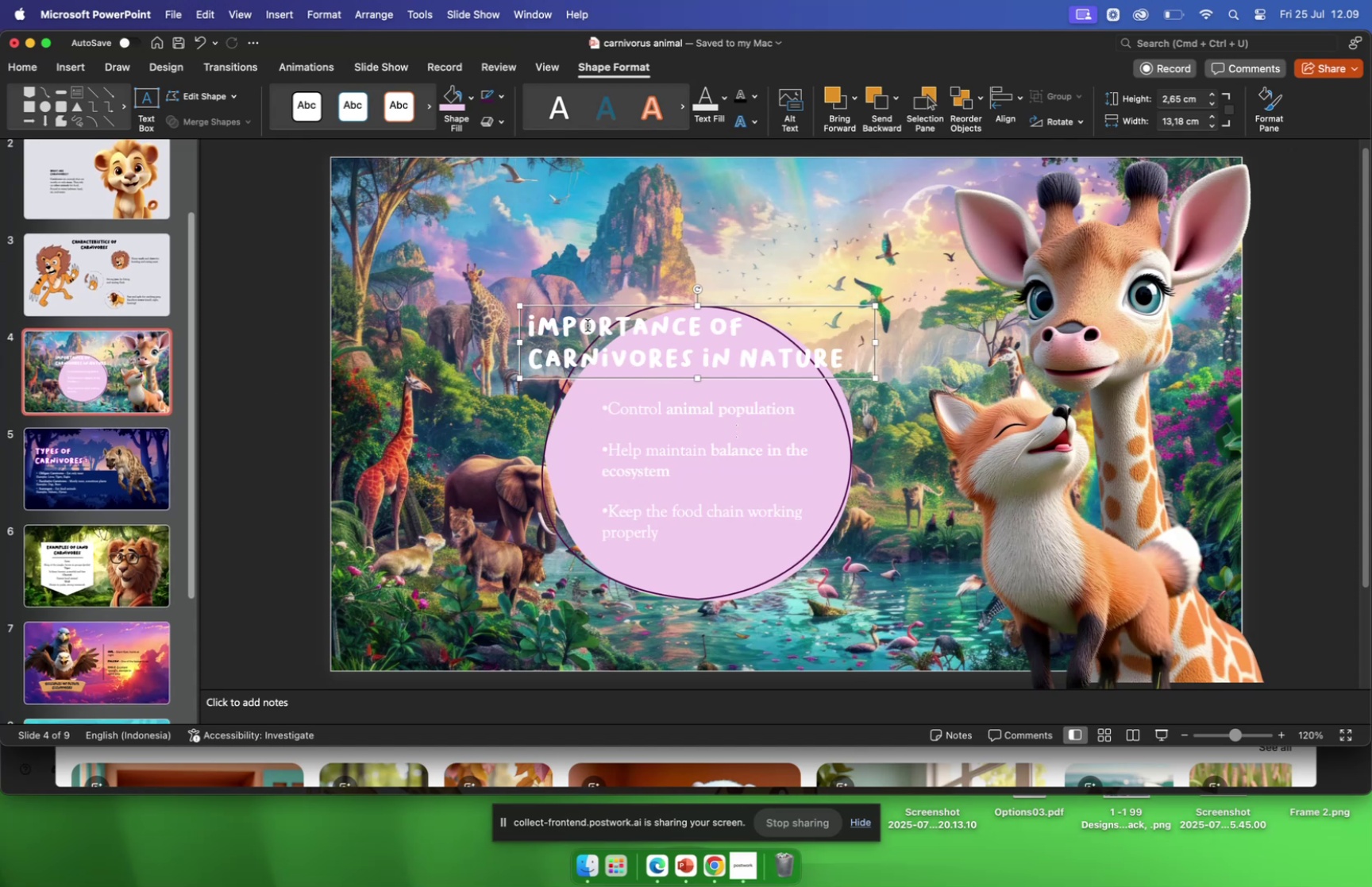 
wait(6.73)
 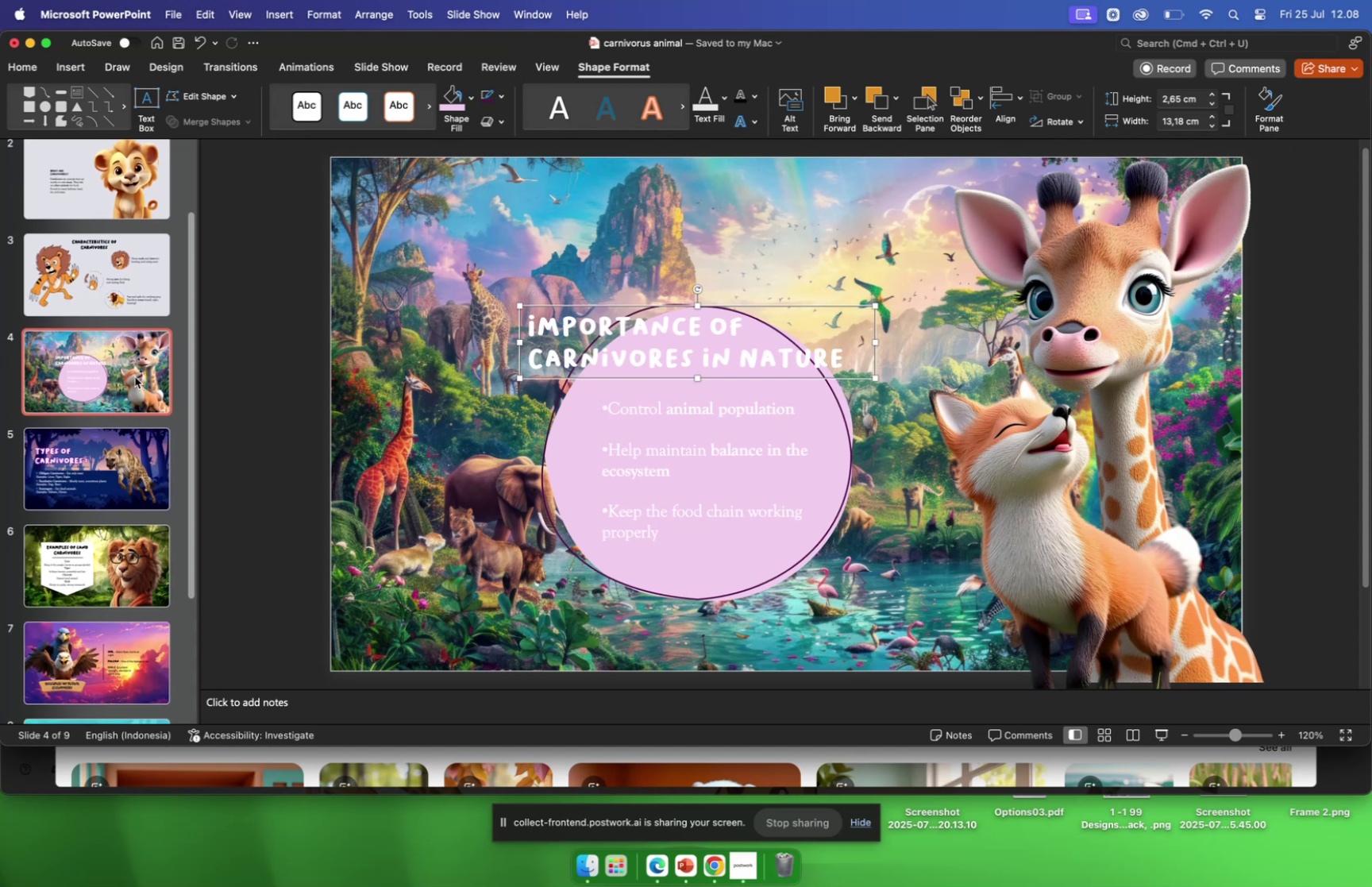 
left_click([750, 126])
 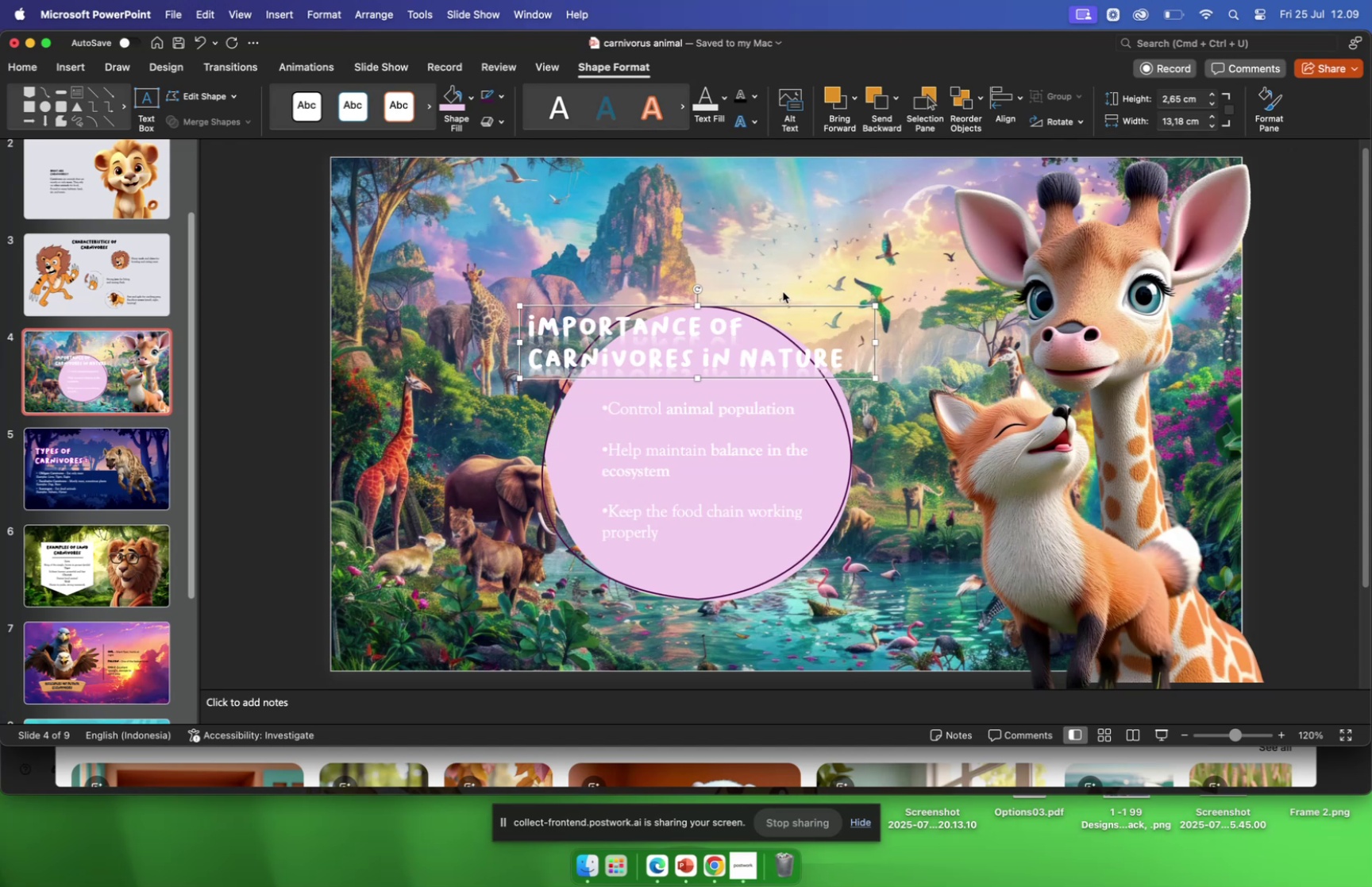 
left_click_drag(start_coordinate=[774, 307], to_coordinate=[648, 202])
 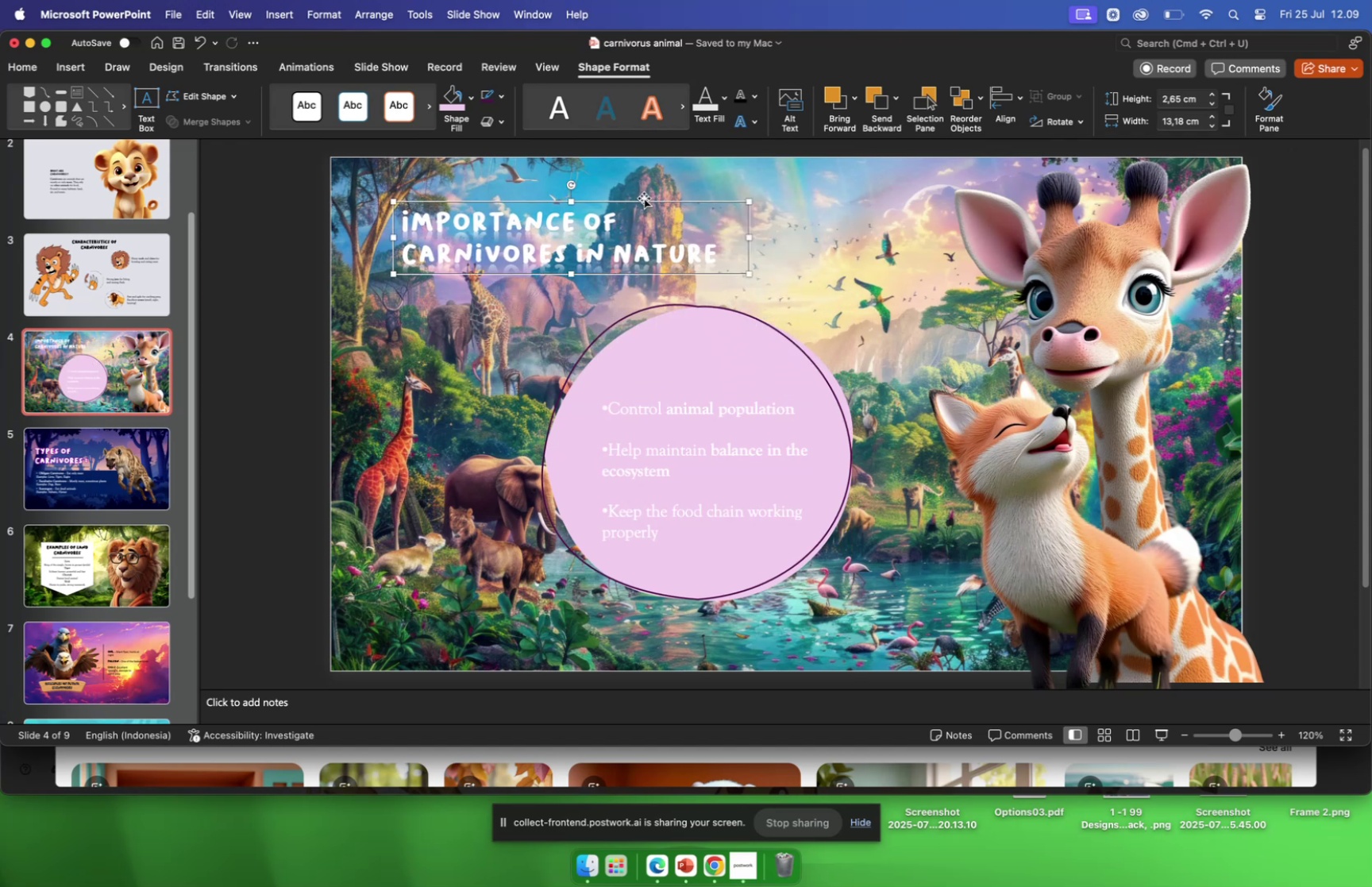 
left_click_drag(start_coordinate=[644, 194], to_coordinate=[748, 286])
 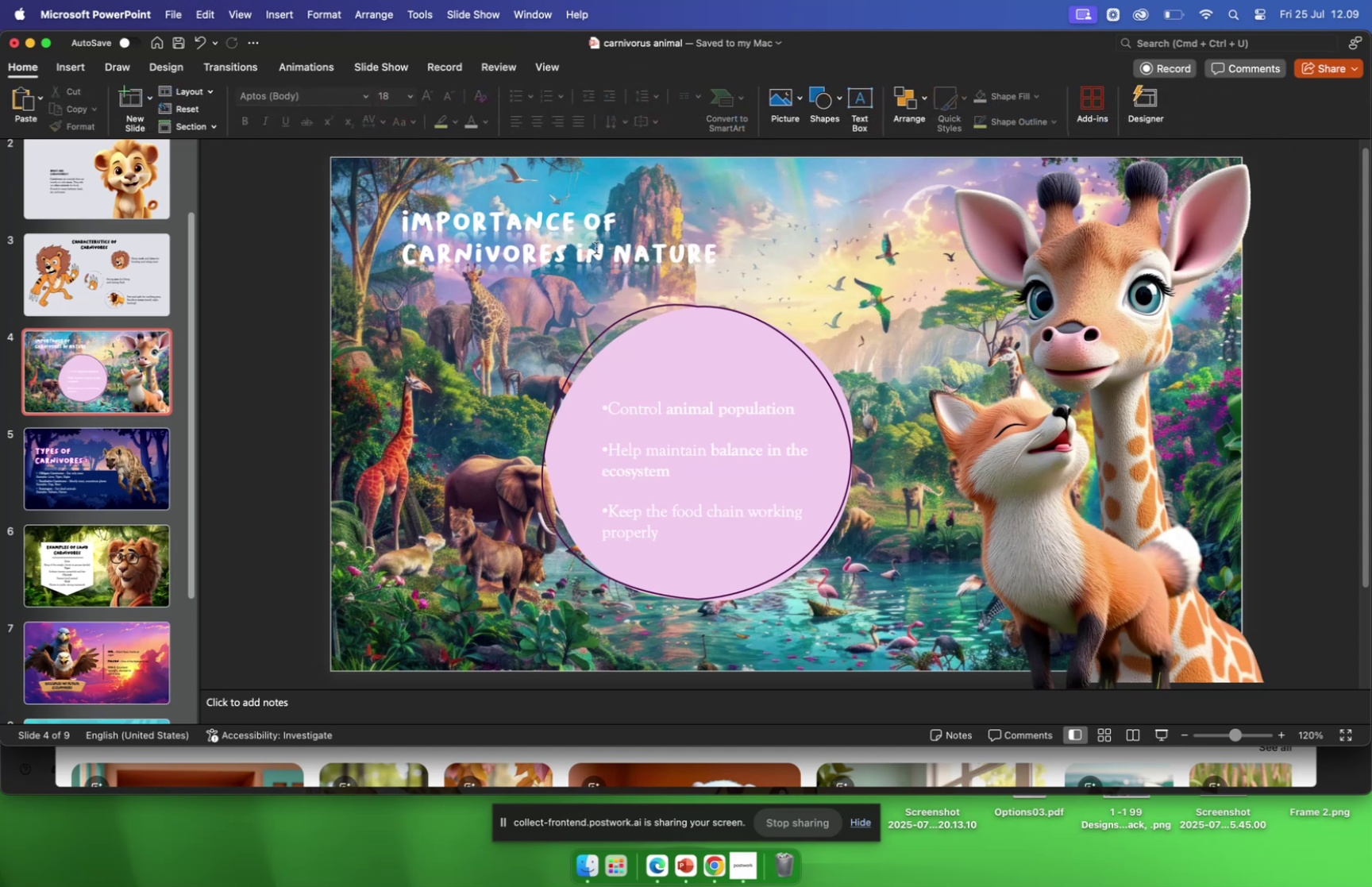 
left_click([596, 248])
 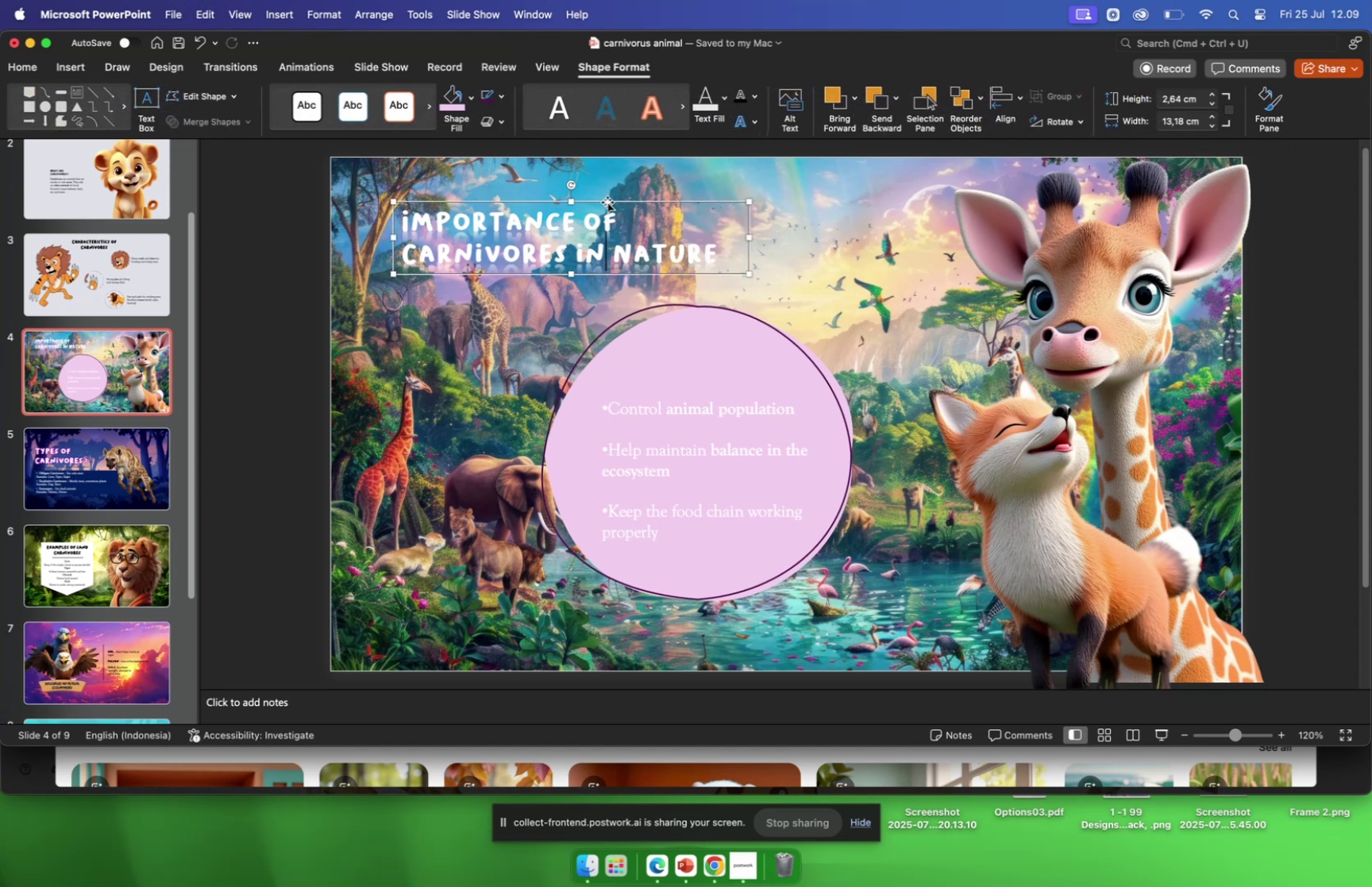 
left_click_drag(start_coordinate=[609, 202], to_coordinate=[690, 314])
 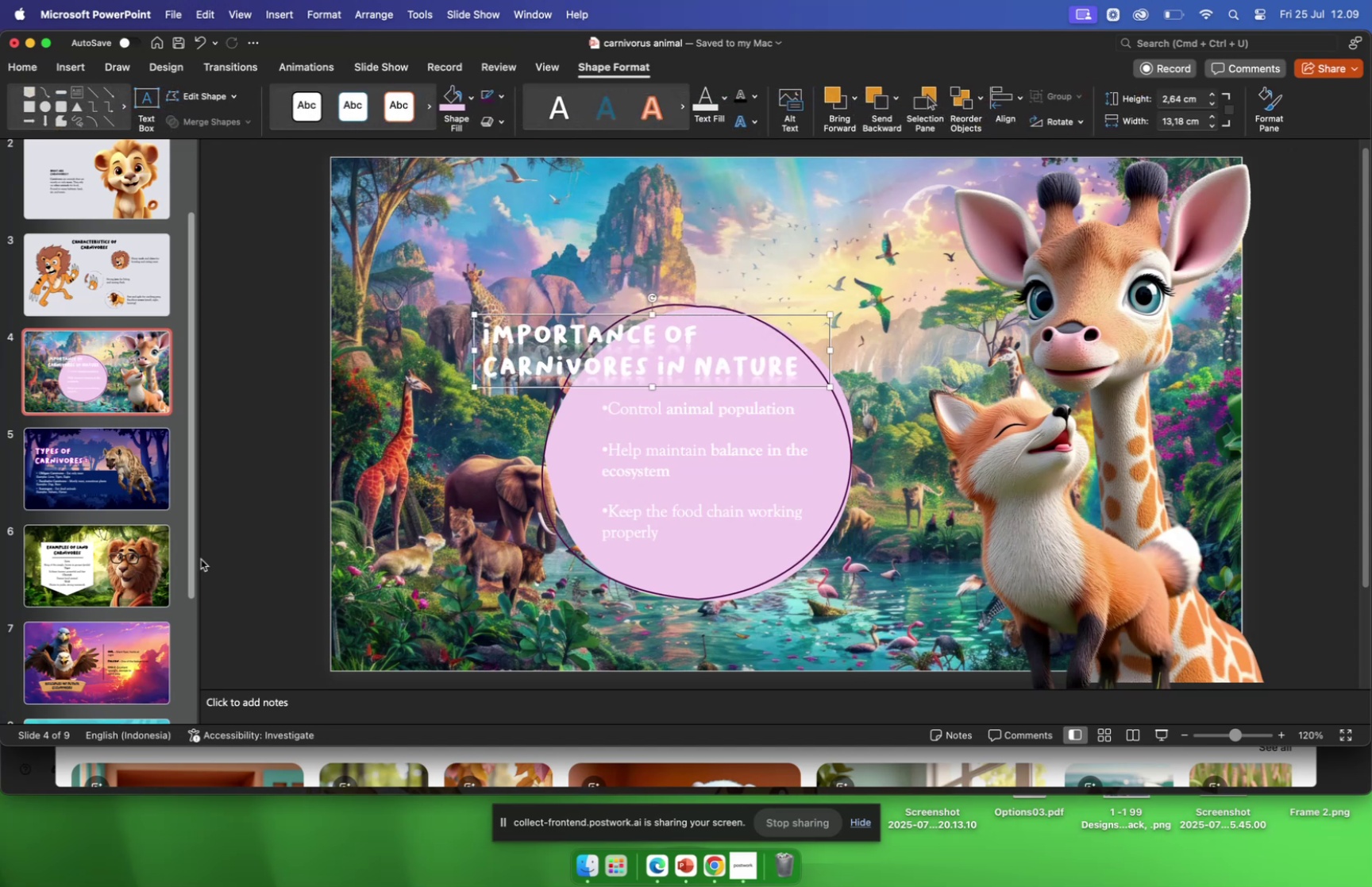 
scroll: coordinate [168, 550], scroll_direction: down, amount: 35.0
 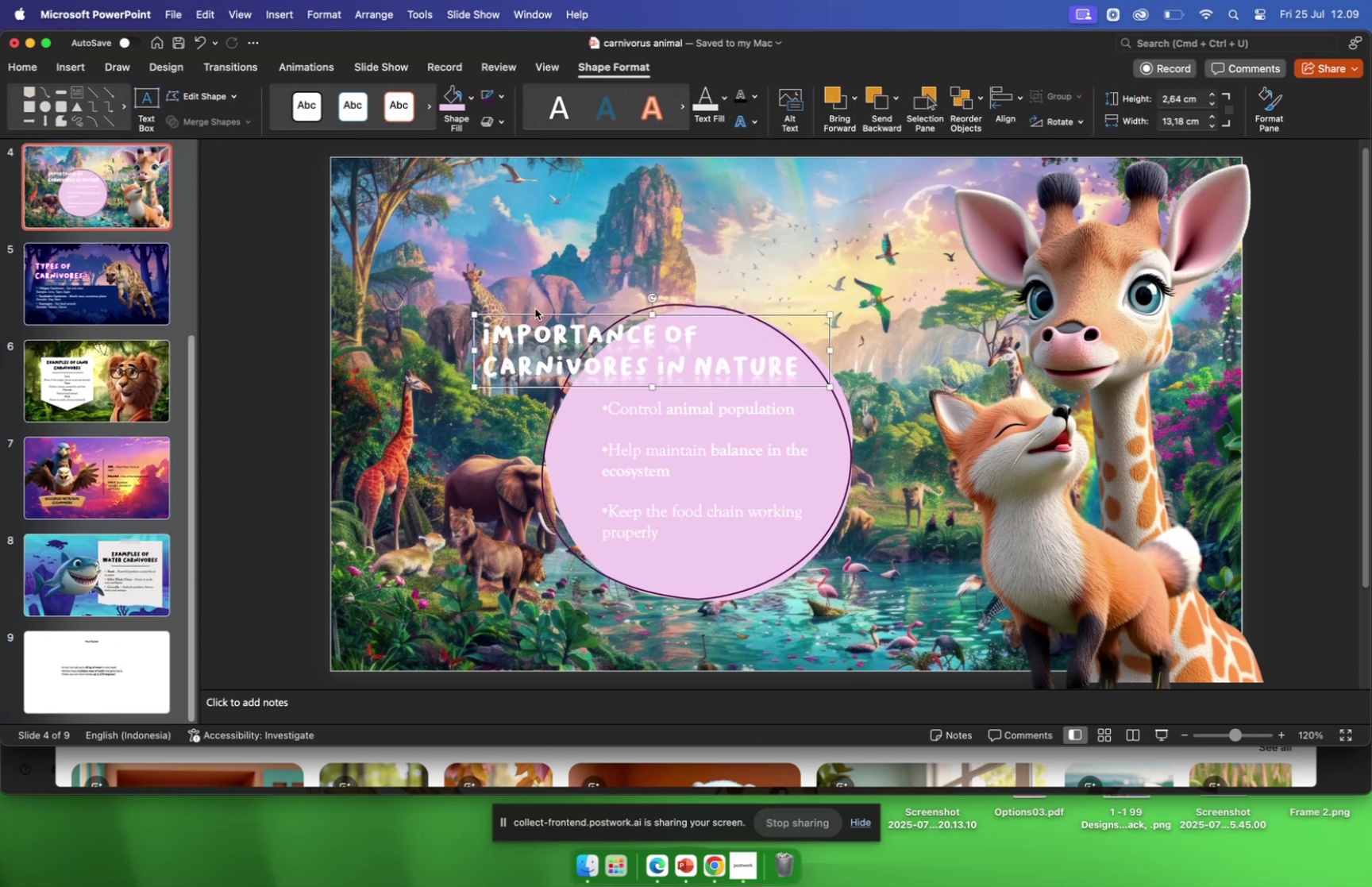 
left_click_drag(start_coordinate=[538, 313], to_coordinate=[528, 311])
 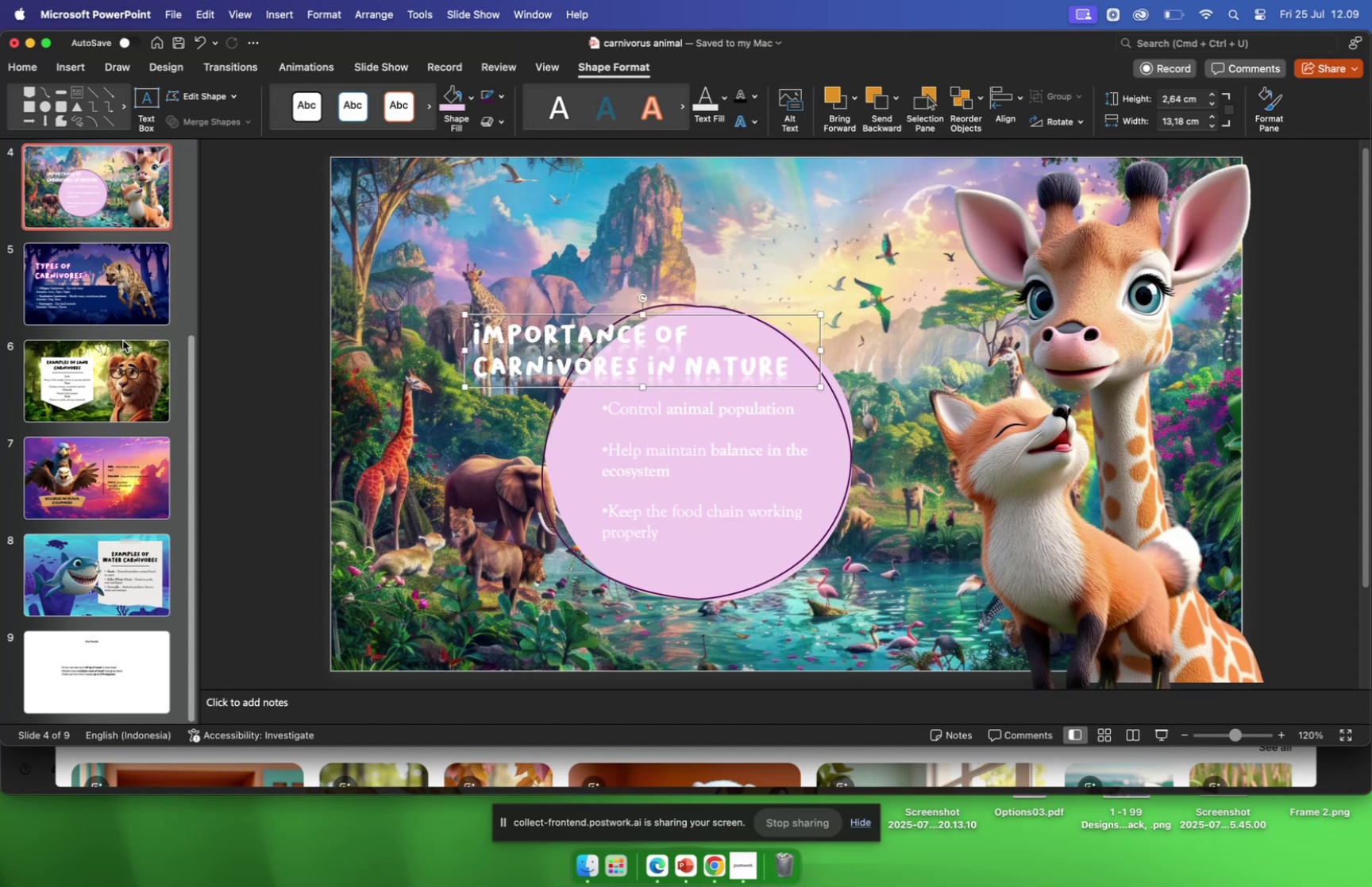 
scroll: coordinate [98, 371], scroll_direction: up, amount: 36.0
 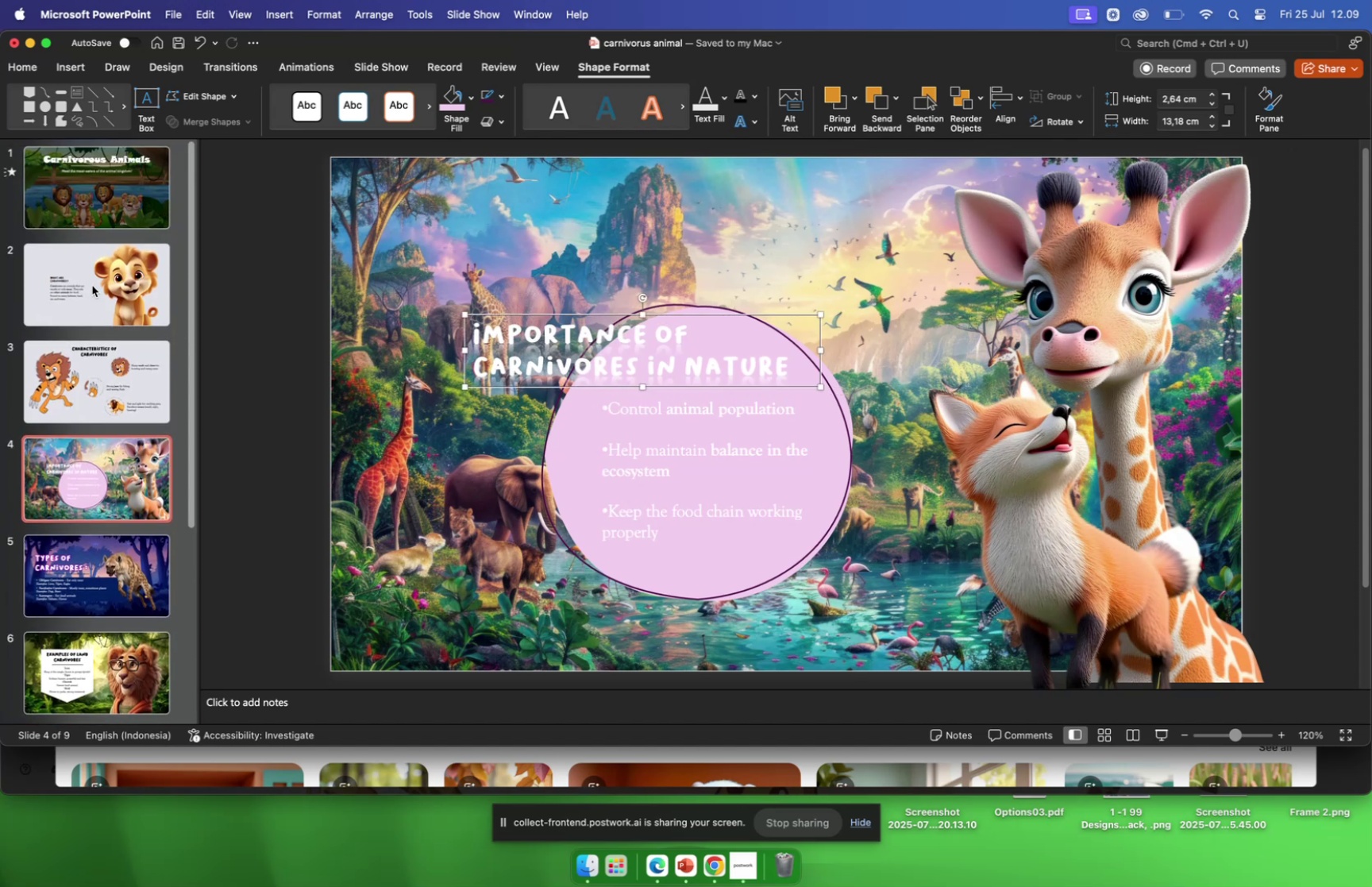 
scroll: coordinate [110, 454], scroll_direction: down, amount: 50.0
 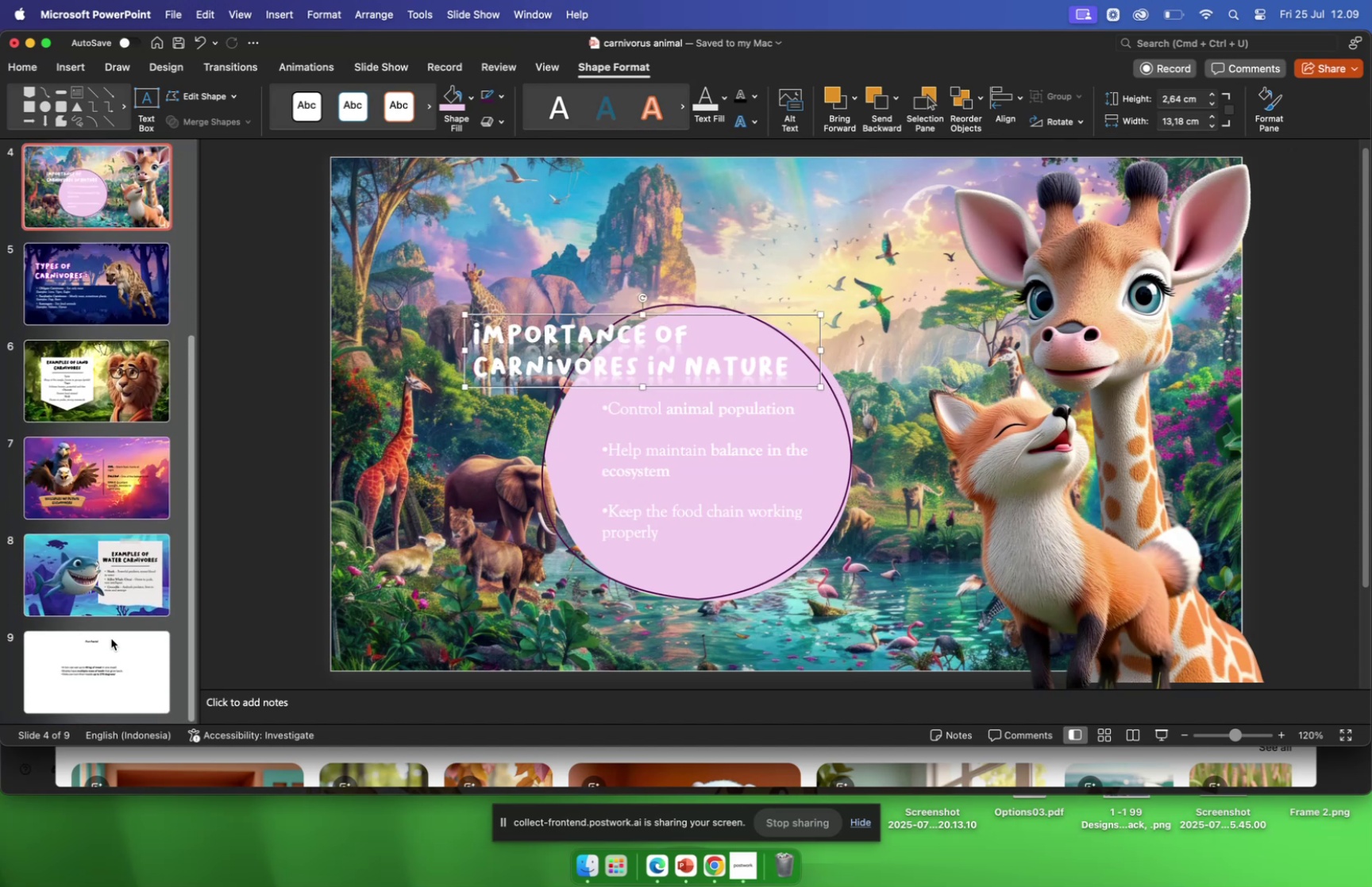 
left_click([111, 638])
 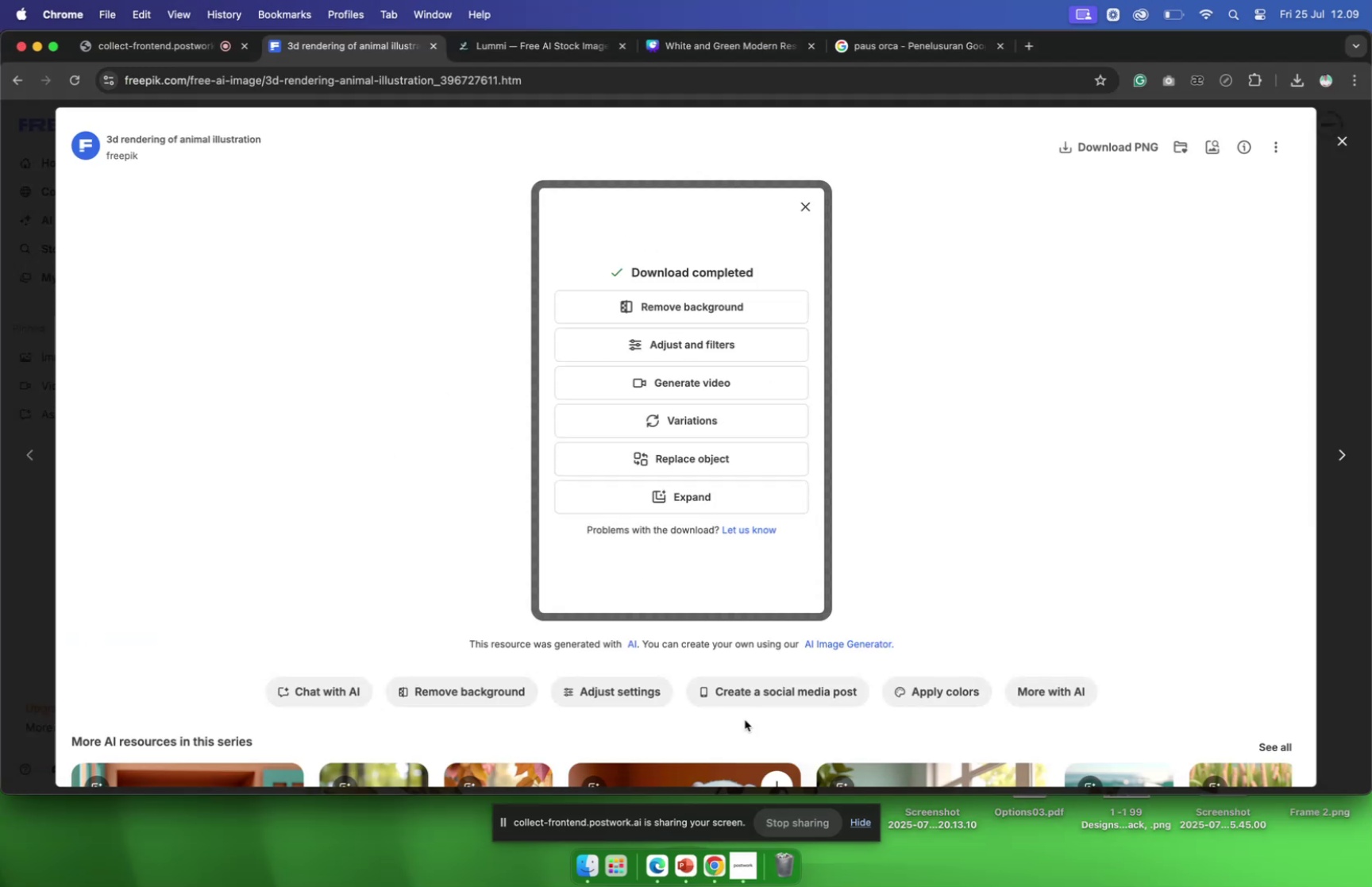 
wait(7.64)
 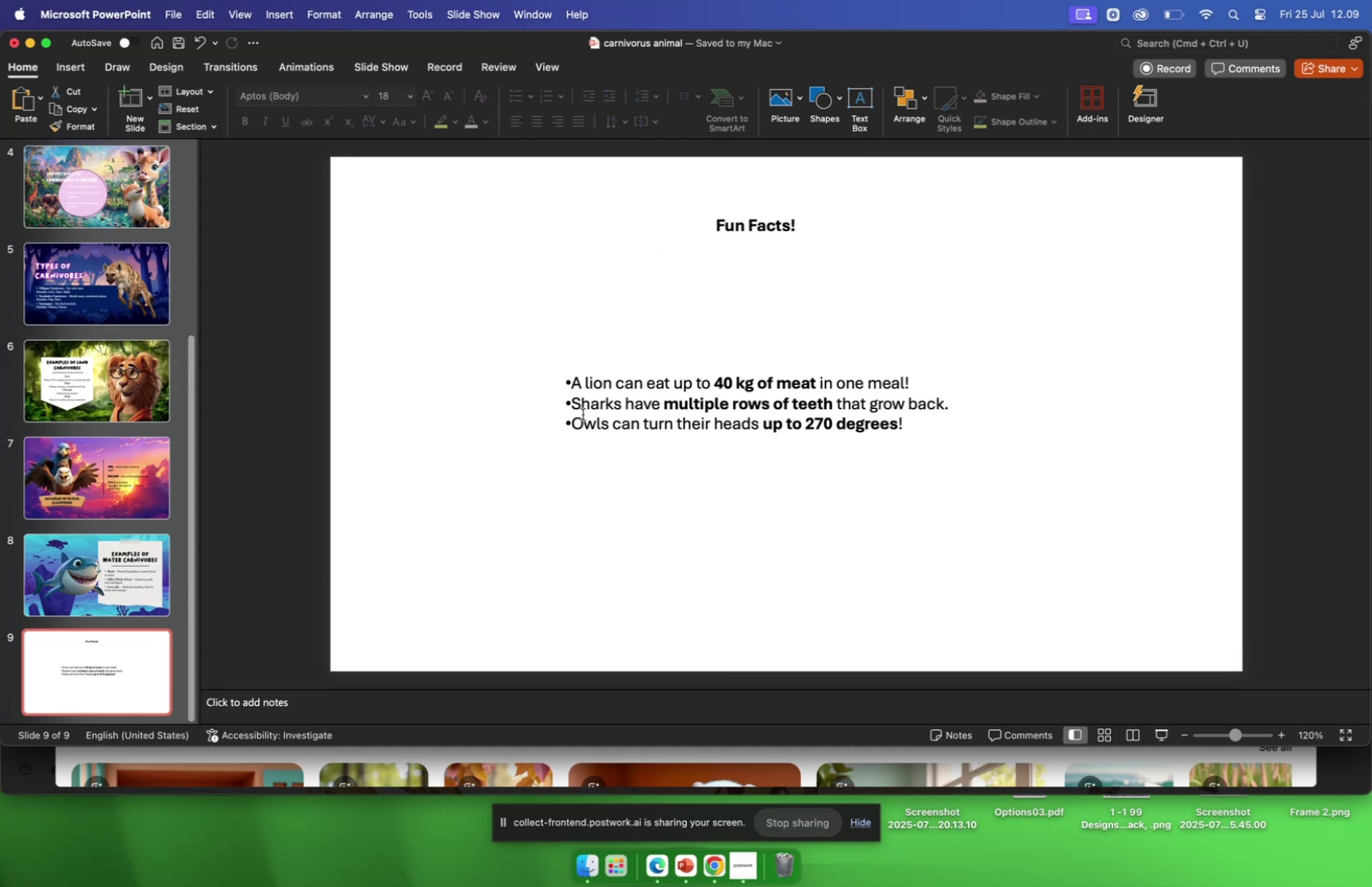 
scroll: coordinate [1156, 394], scroll_direction: down, amount: 8.0
 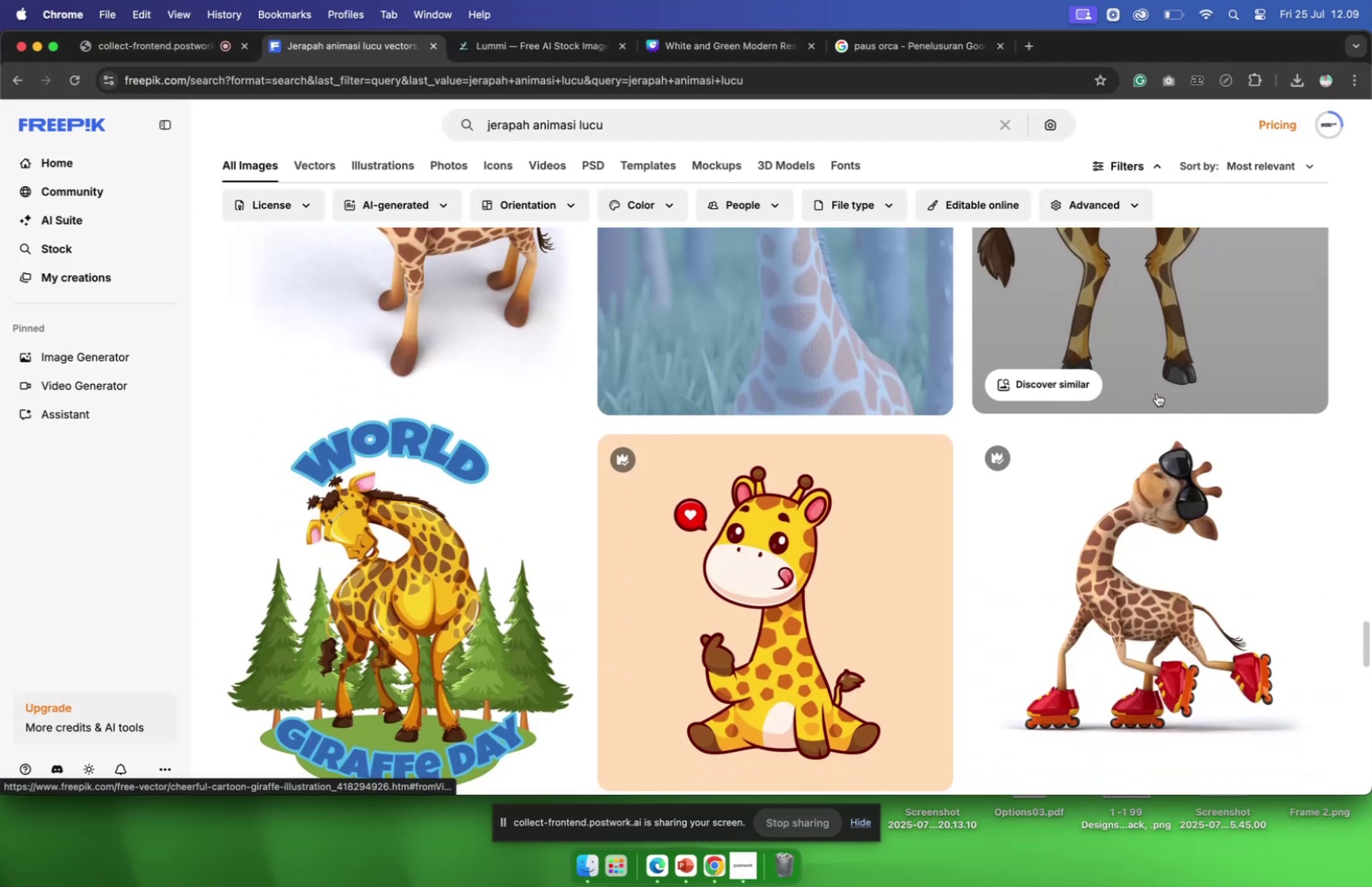 
scroll: coordinate [1160, 390], scroll_direction: up, amount: 29.0
 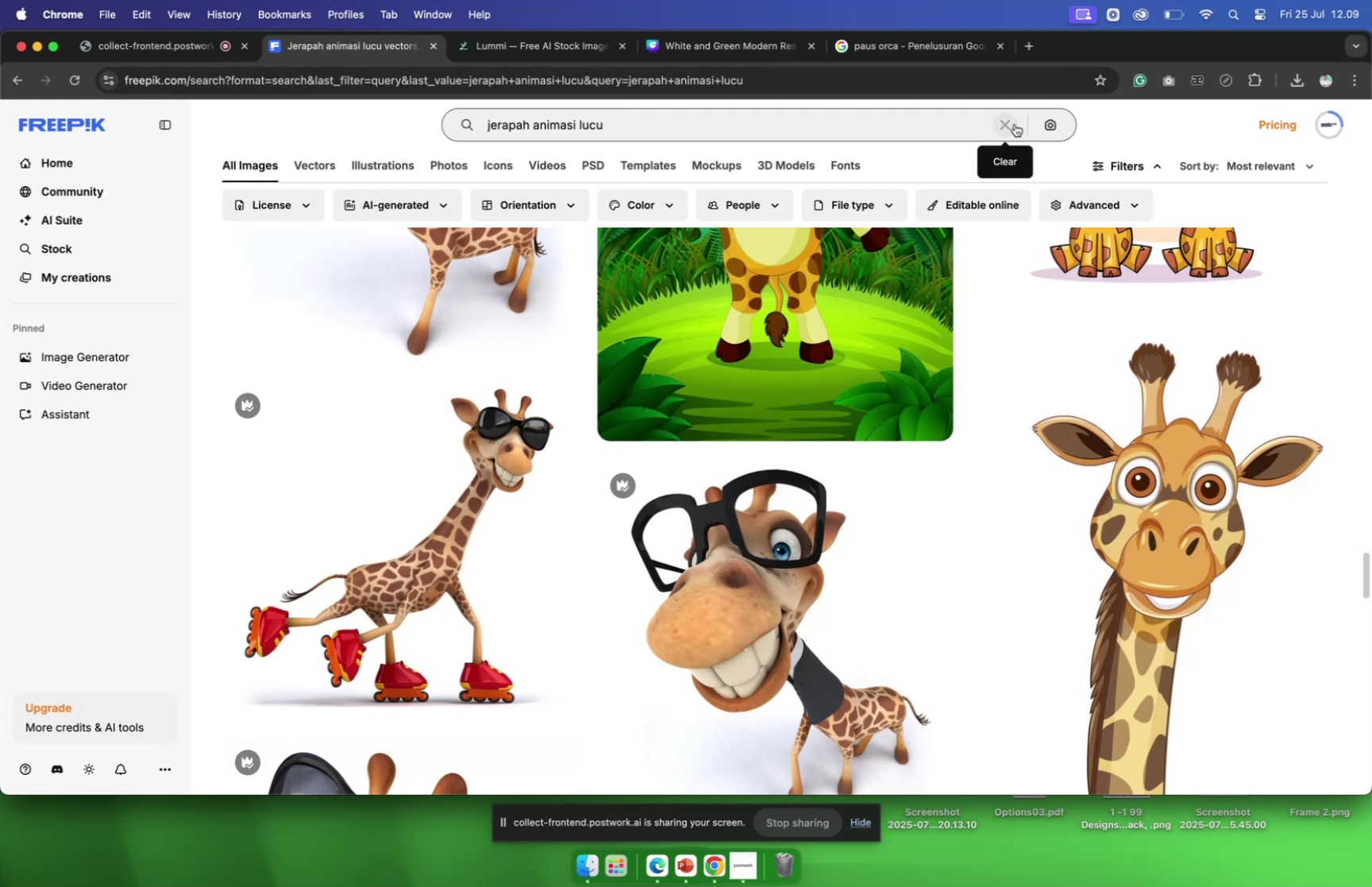 
left_click([1012, 124])
 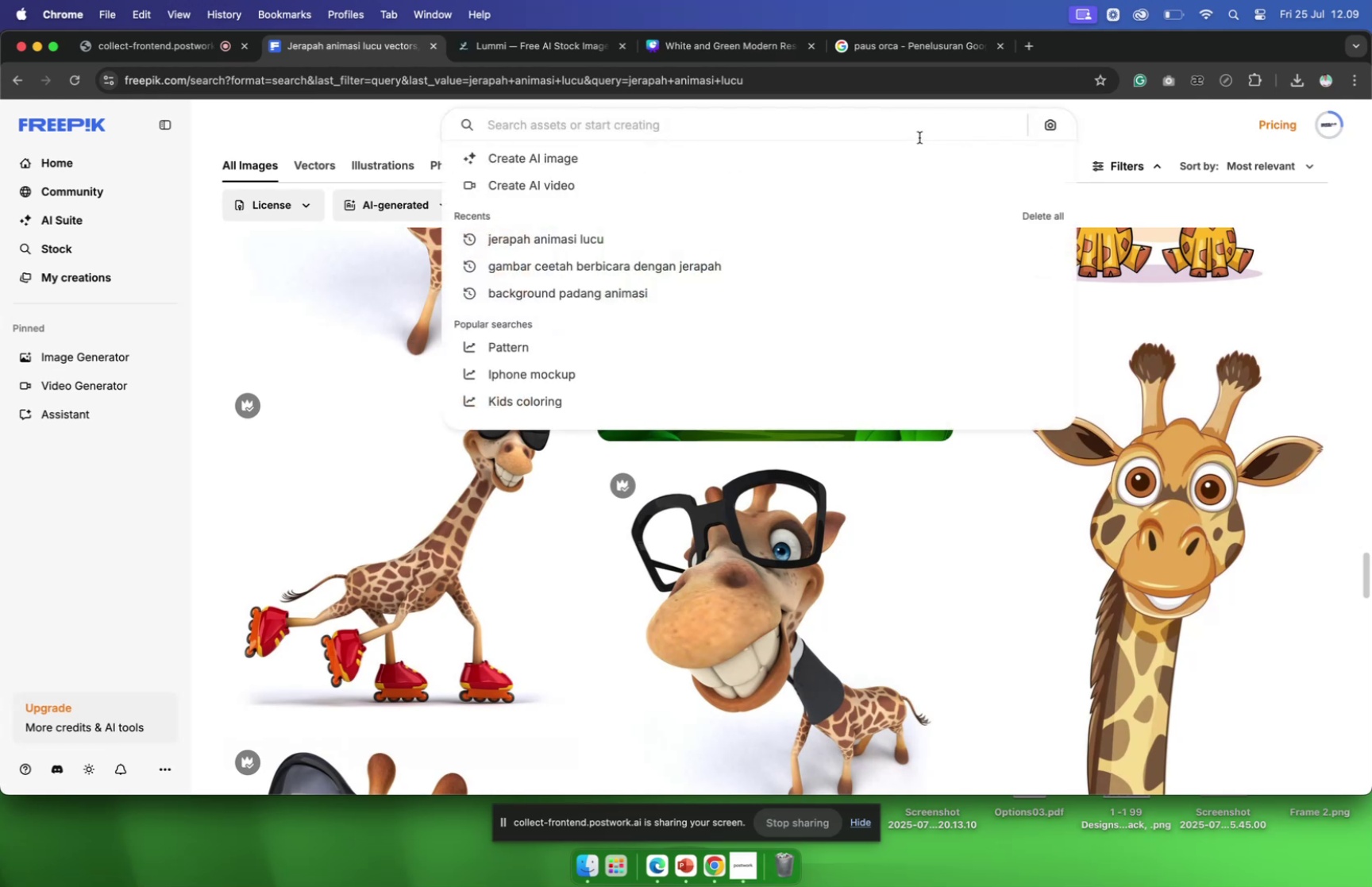 
type(gg)
key(Backspace)
type(ambar )
 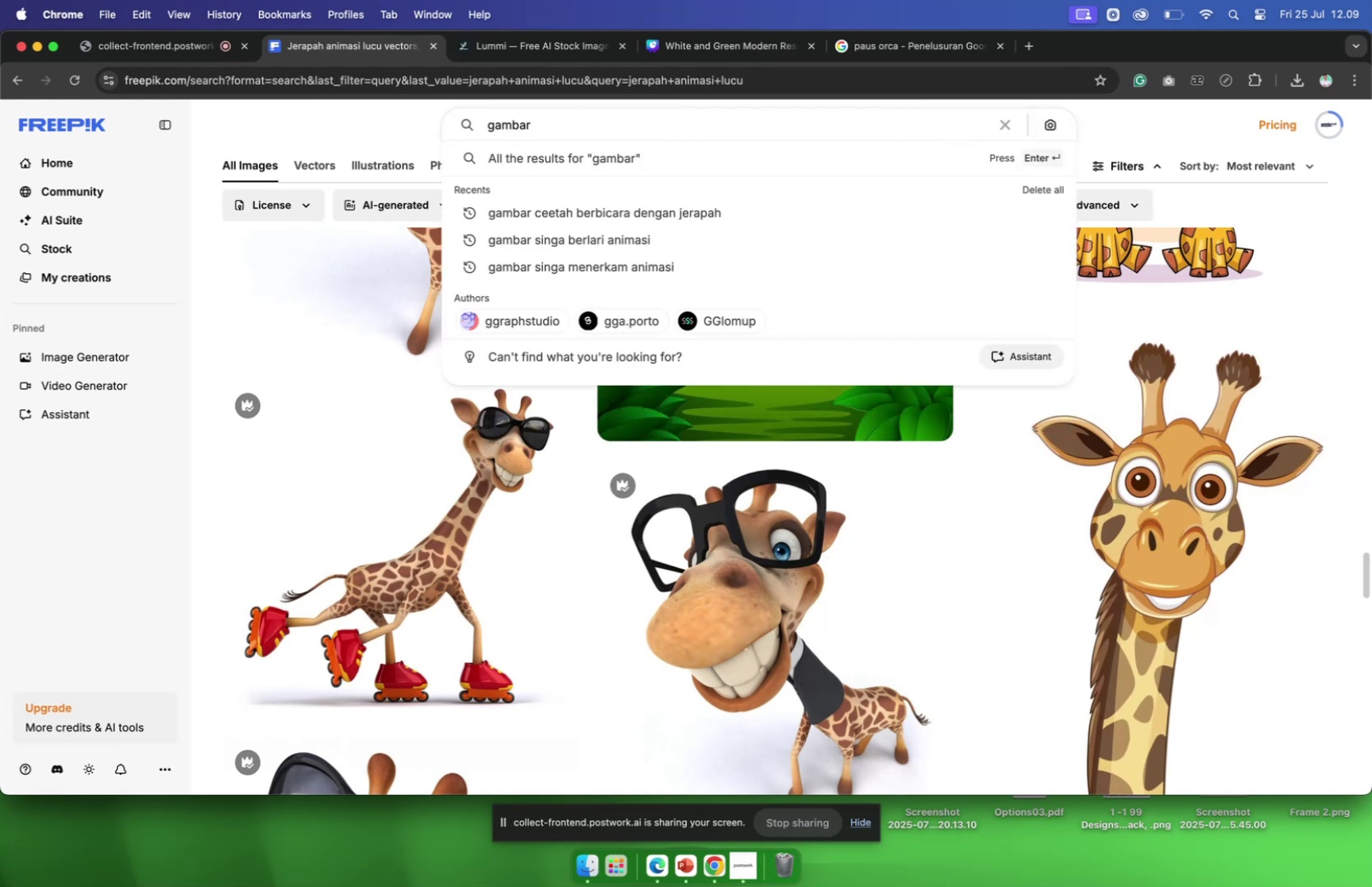 
type(buruh)
key(Backspace)
type(ng hantu makan a)
key(Backspace)
type(daging)
 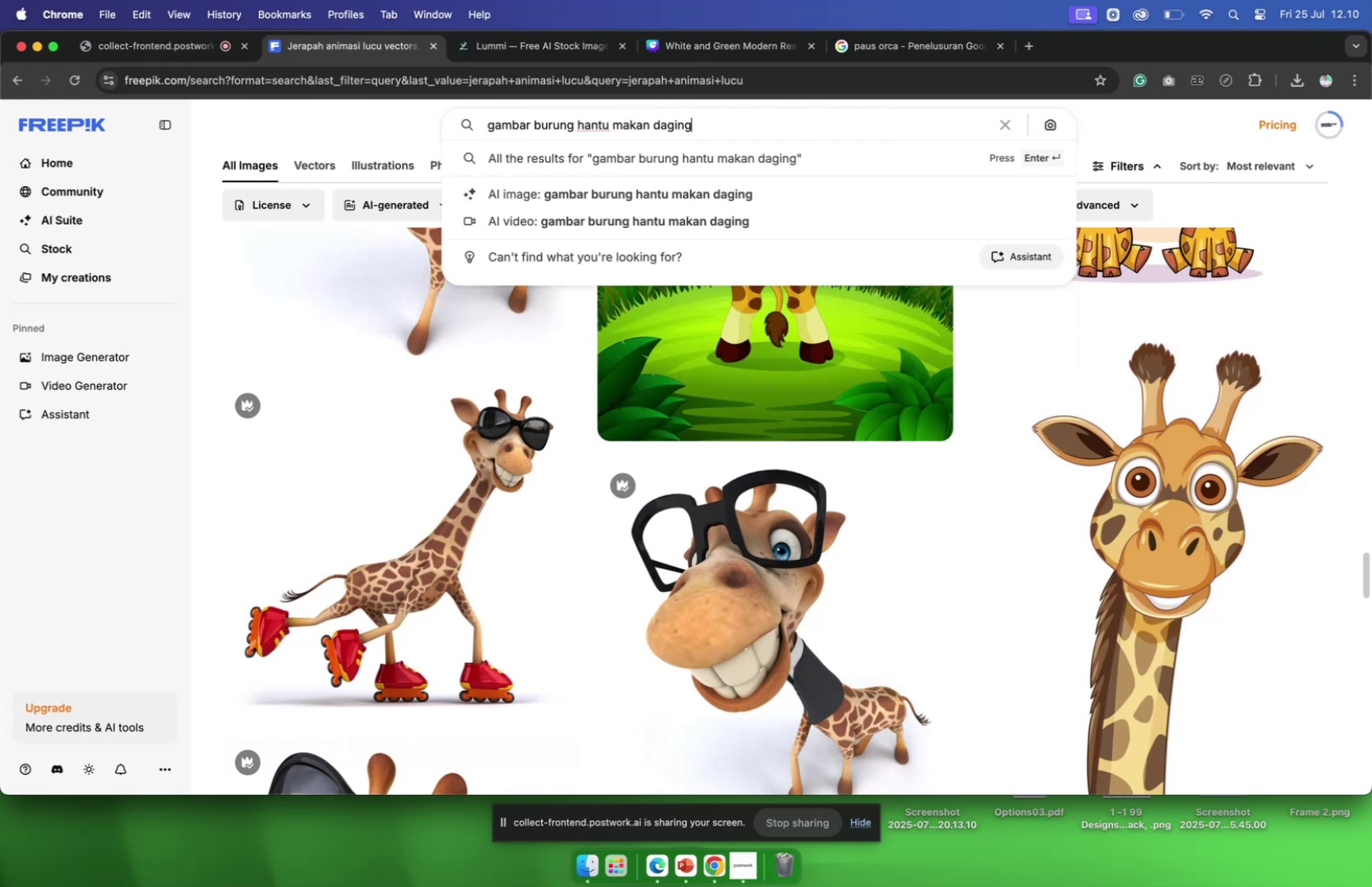 
key(Enter)
 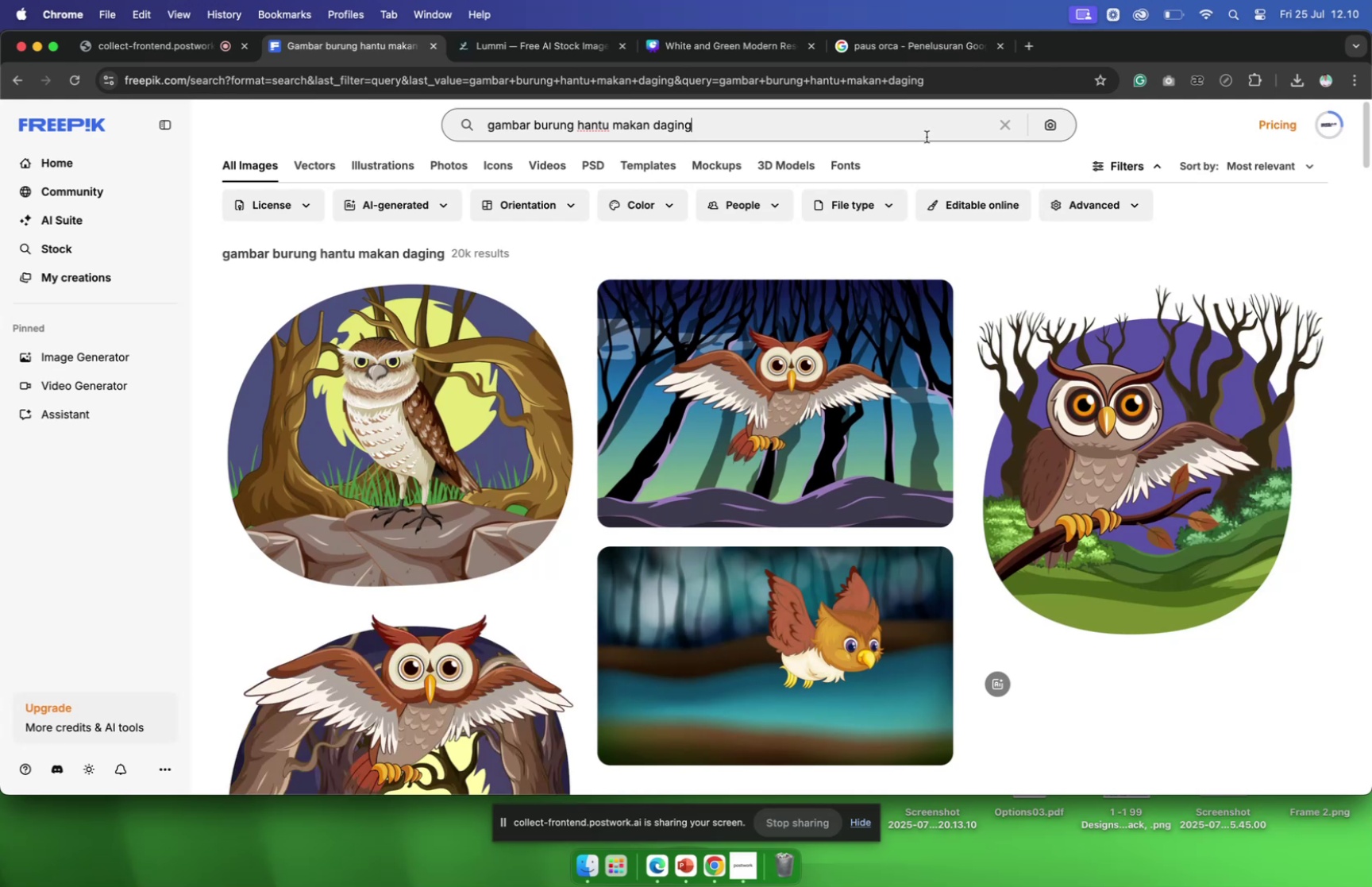 
scroll: coordinate [990, 392], scroll_direction: down, amount: 35.0
 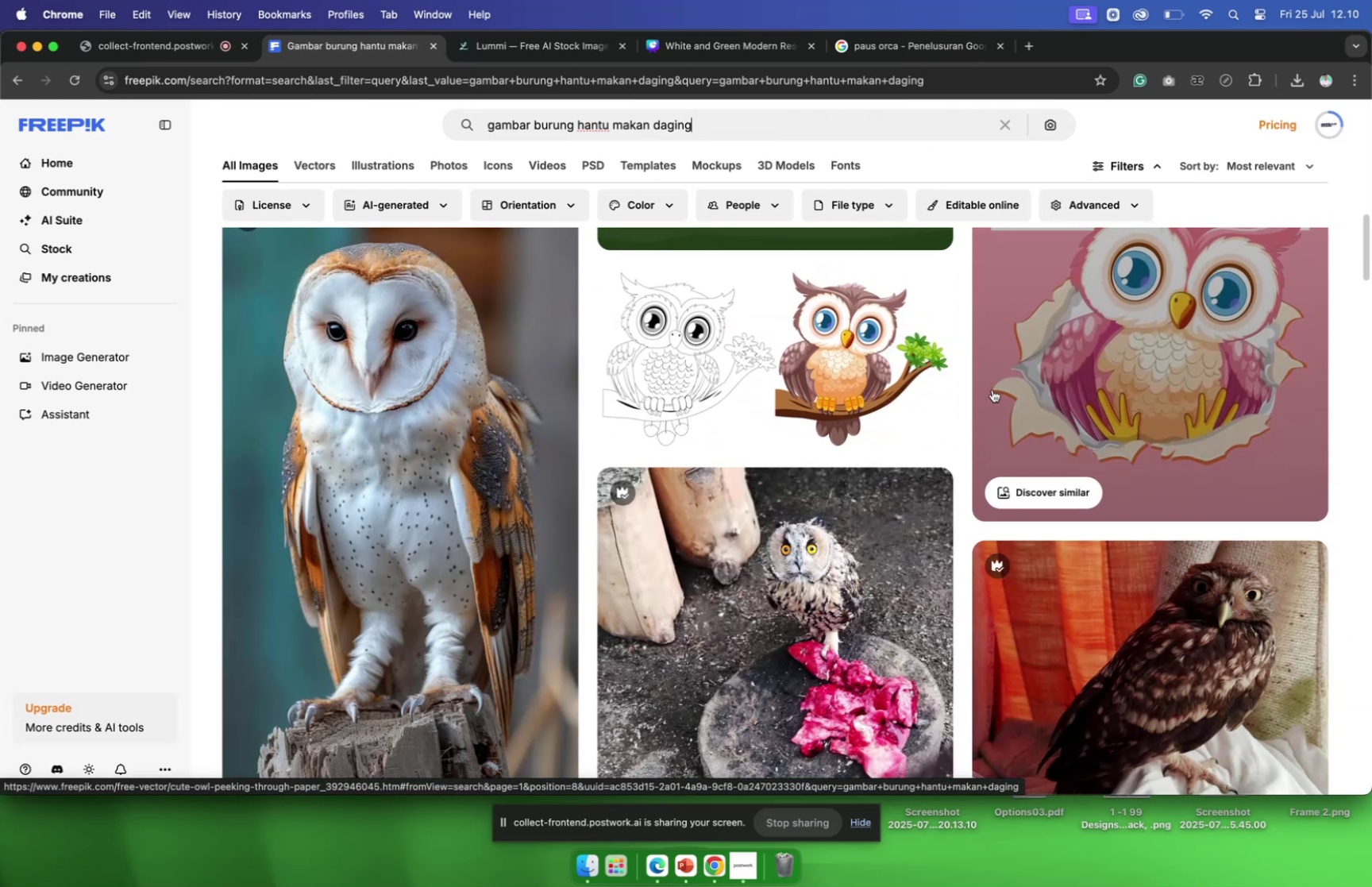 
wait(5.38)
 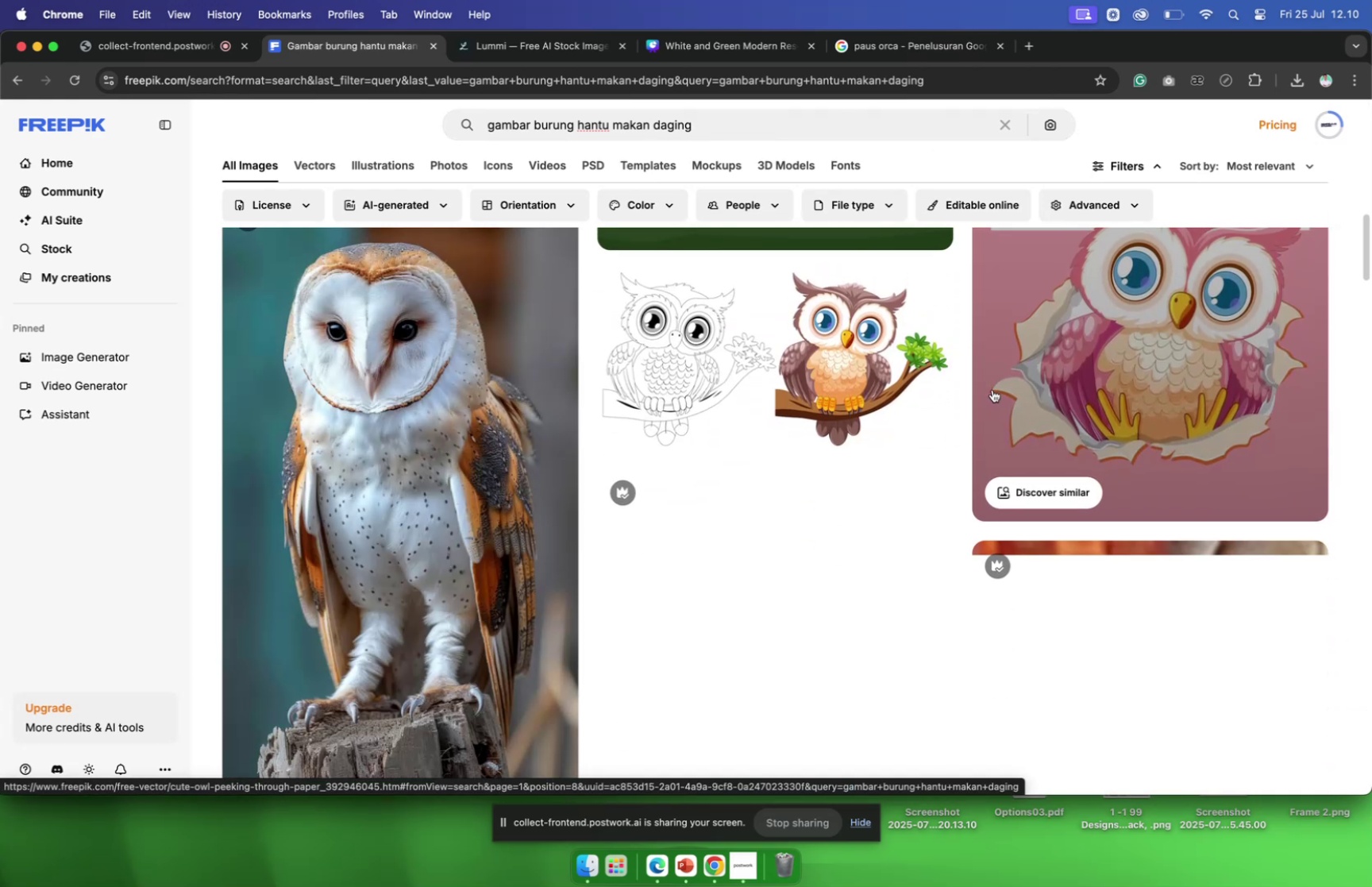 
scroll: coordinate [938, 584], scroll_direction: down, amount: 27.0
 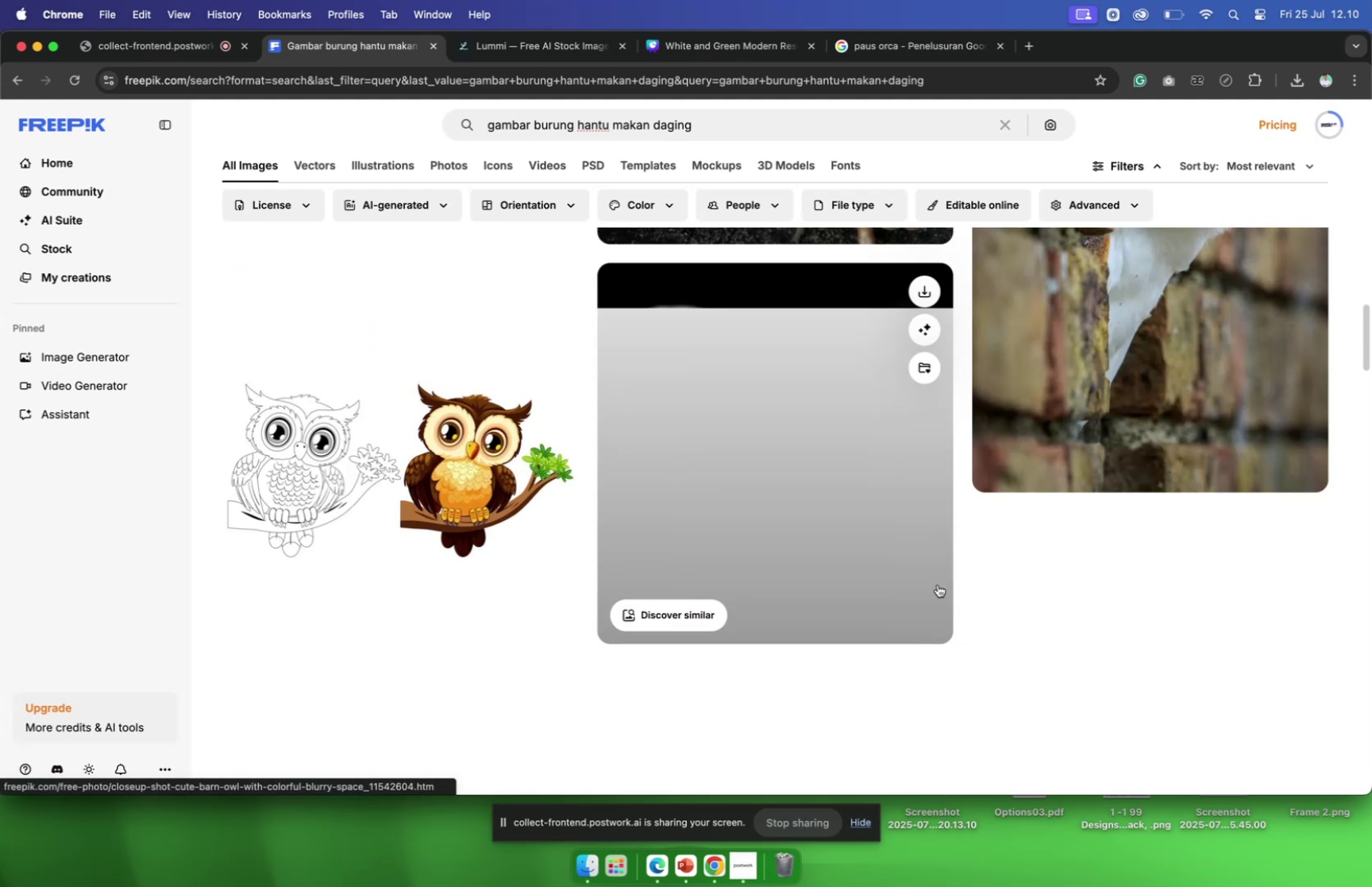 
scroll: coordinate [938, 584], scroll_direction: up, amount: 5.0
 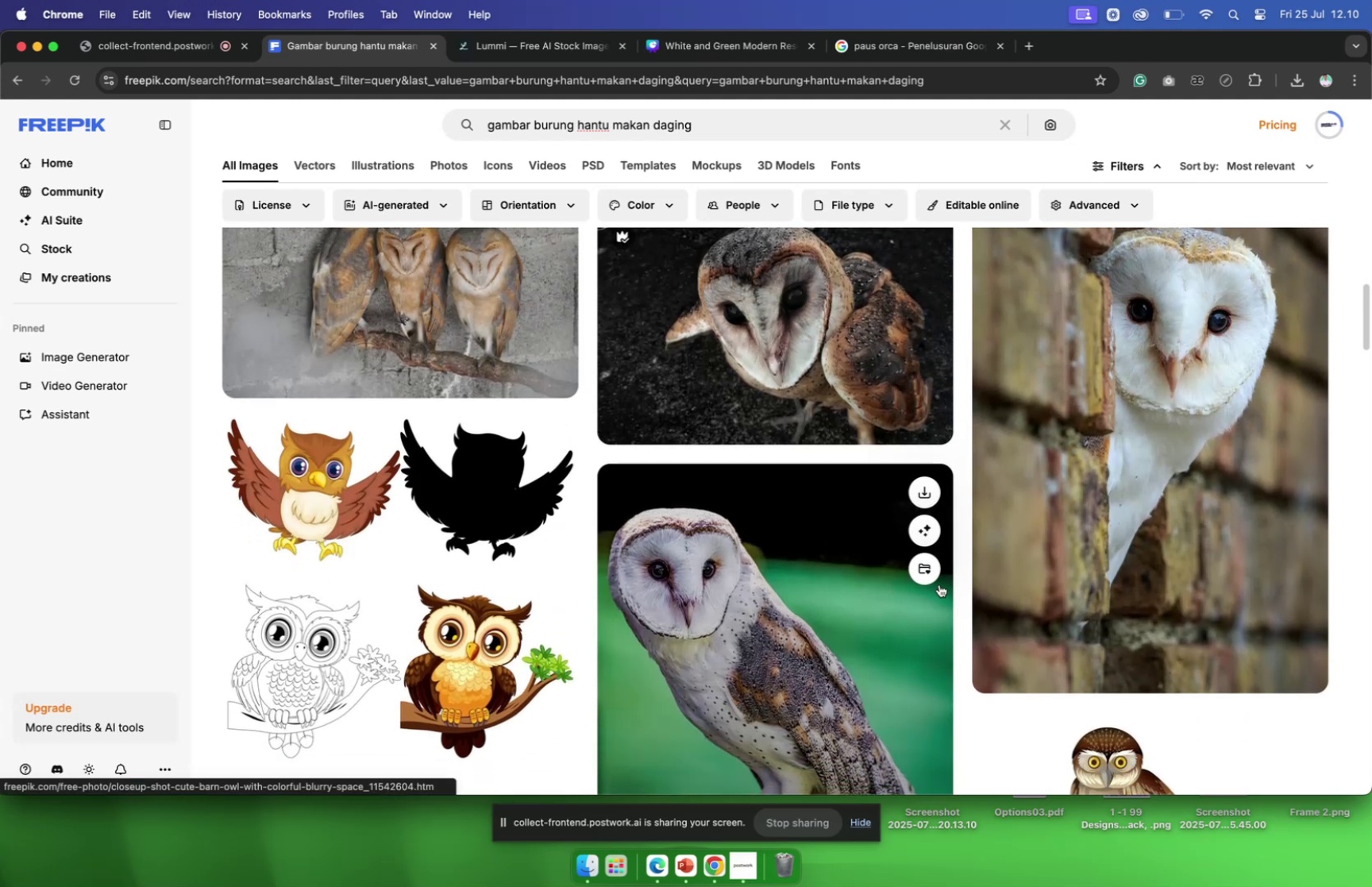 
scroll: coordinate [939, 581], scroll_direction: down, amount: 26.0
 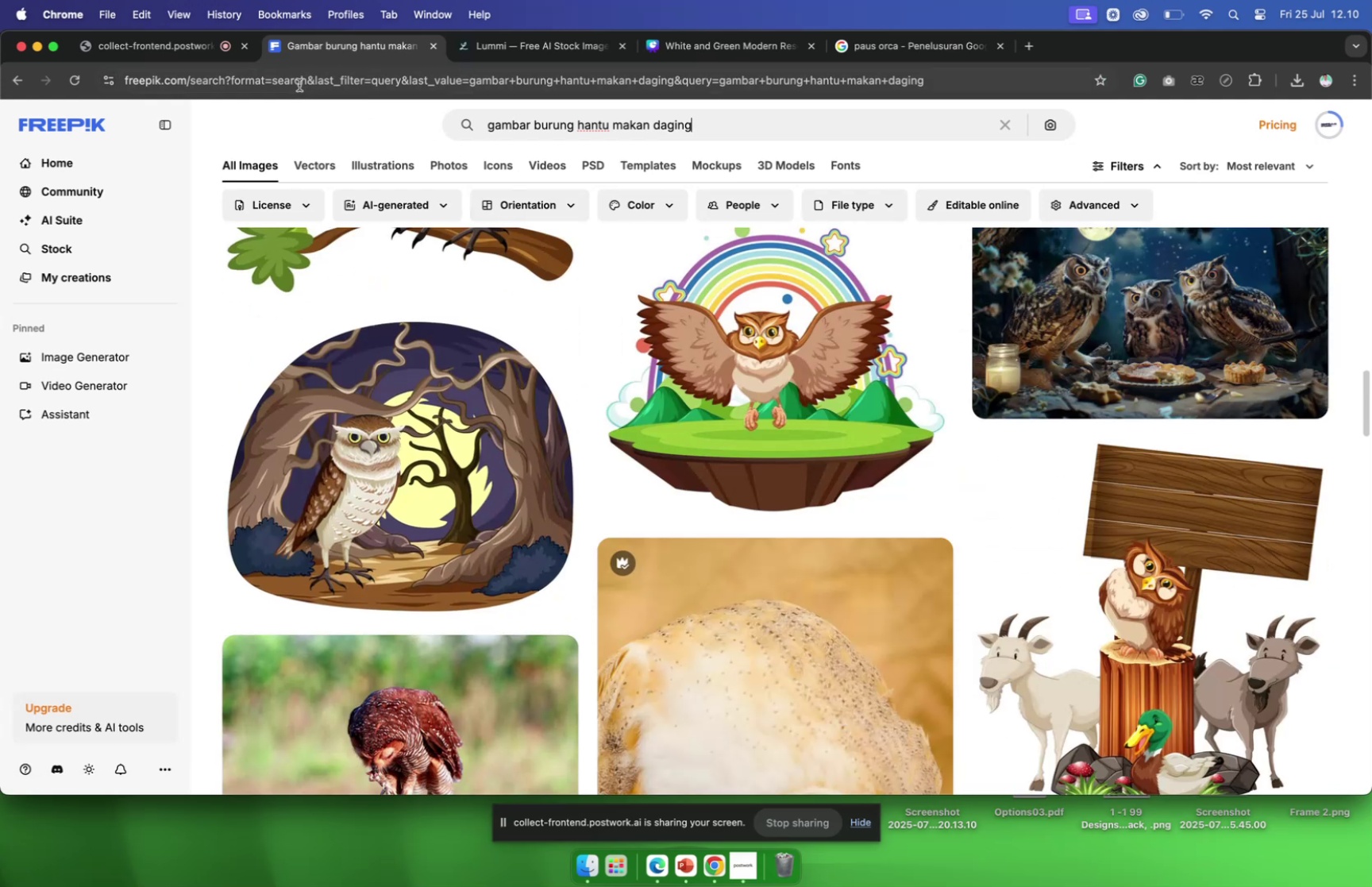 
left_click([187, 47])
 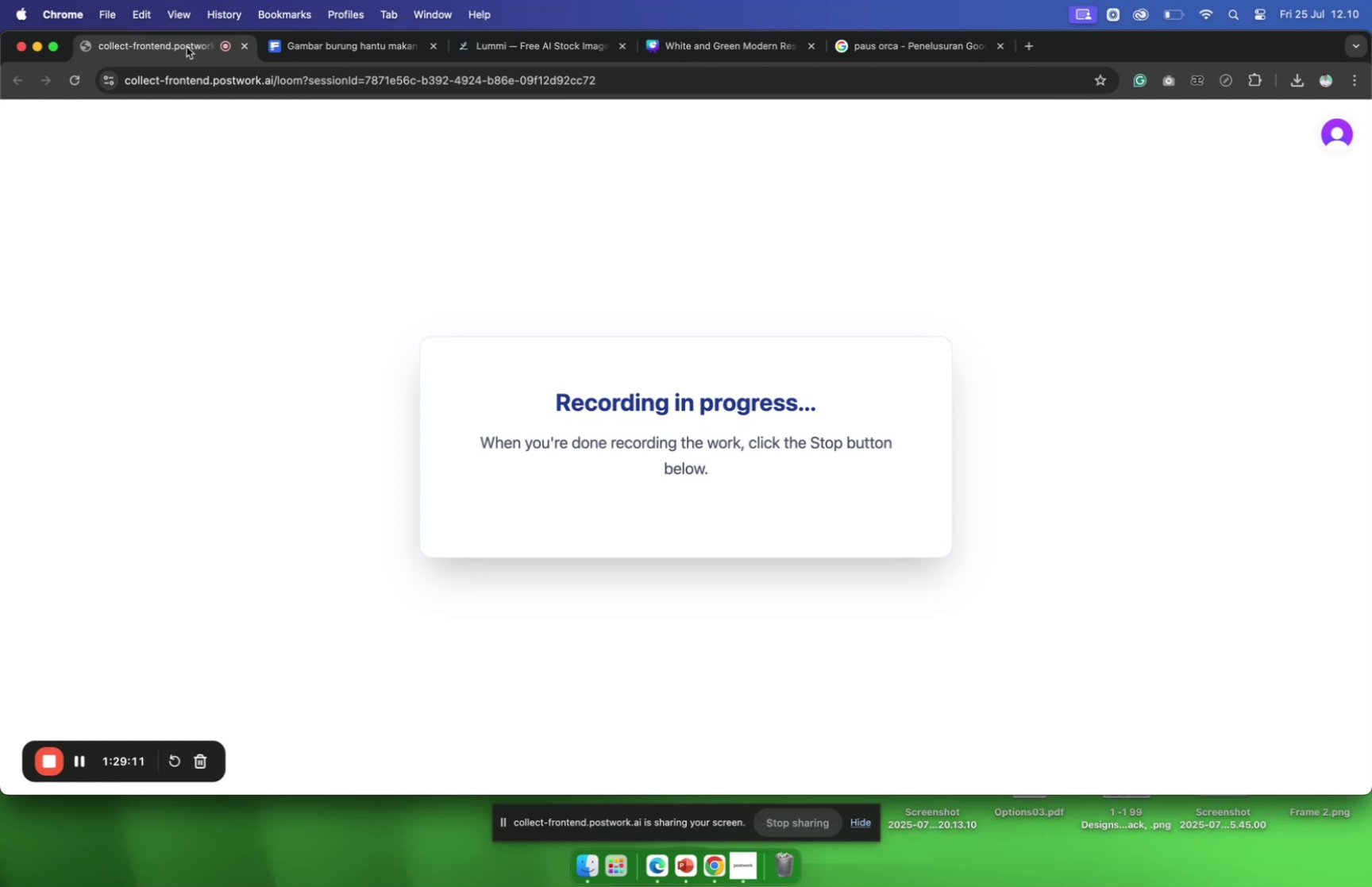 
mouse_move([501, 44])
 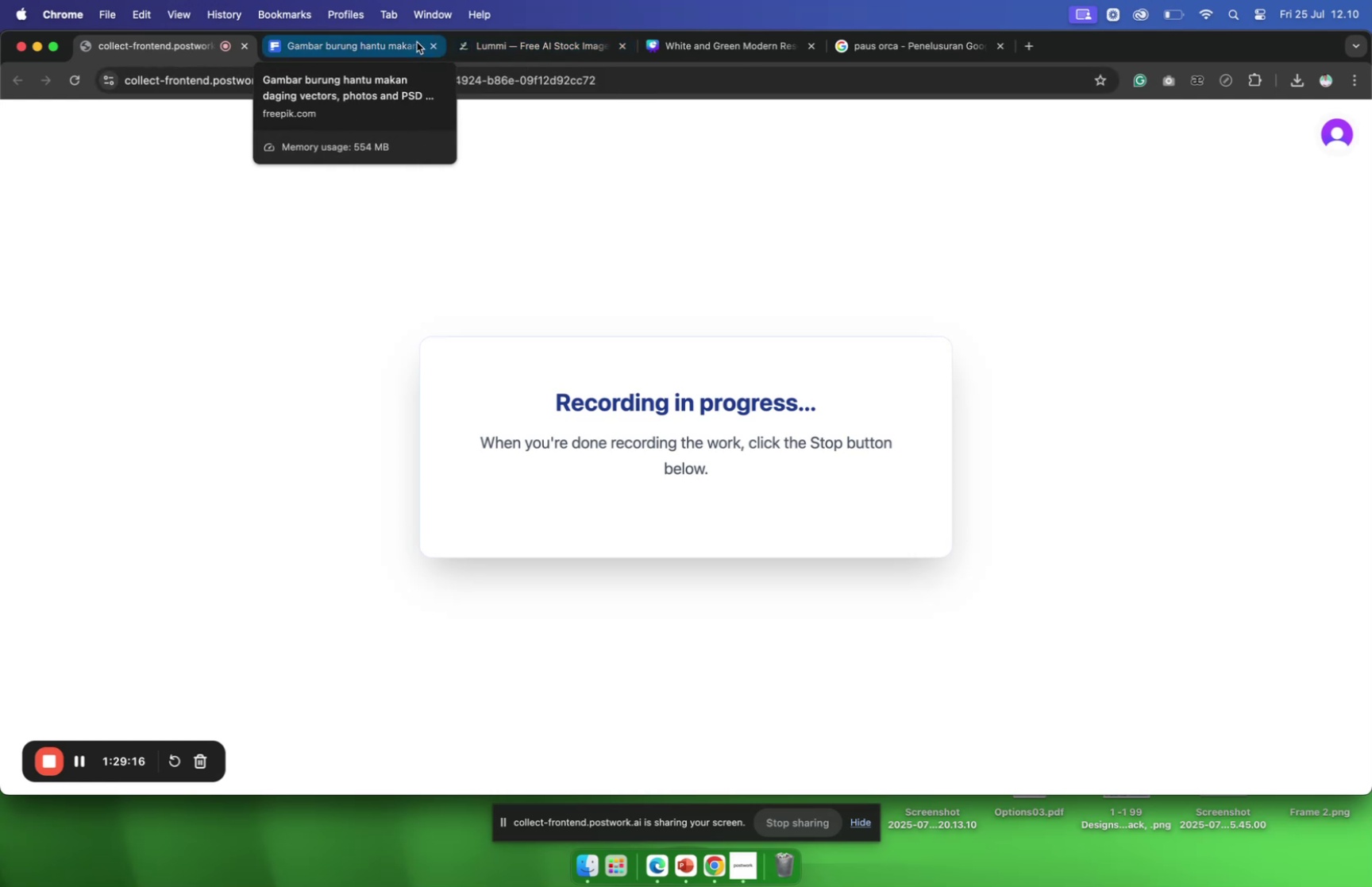 
left_click([417, 42])
 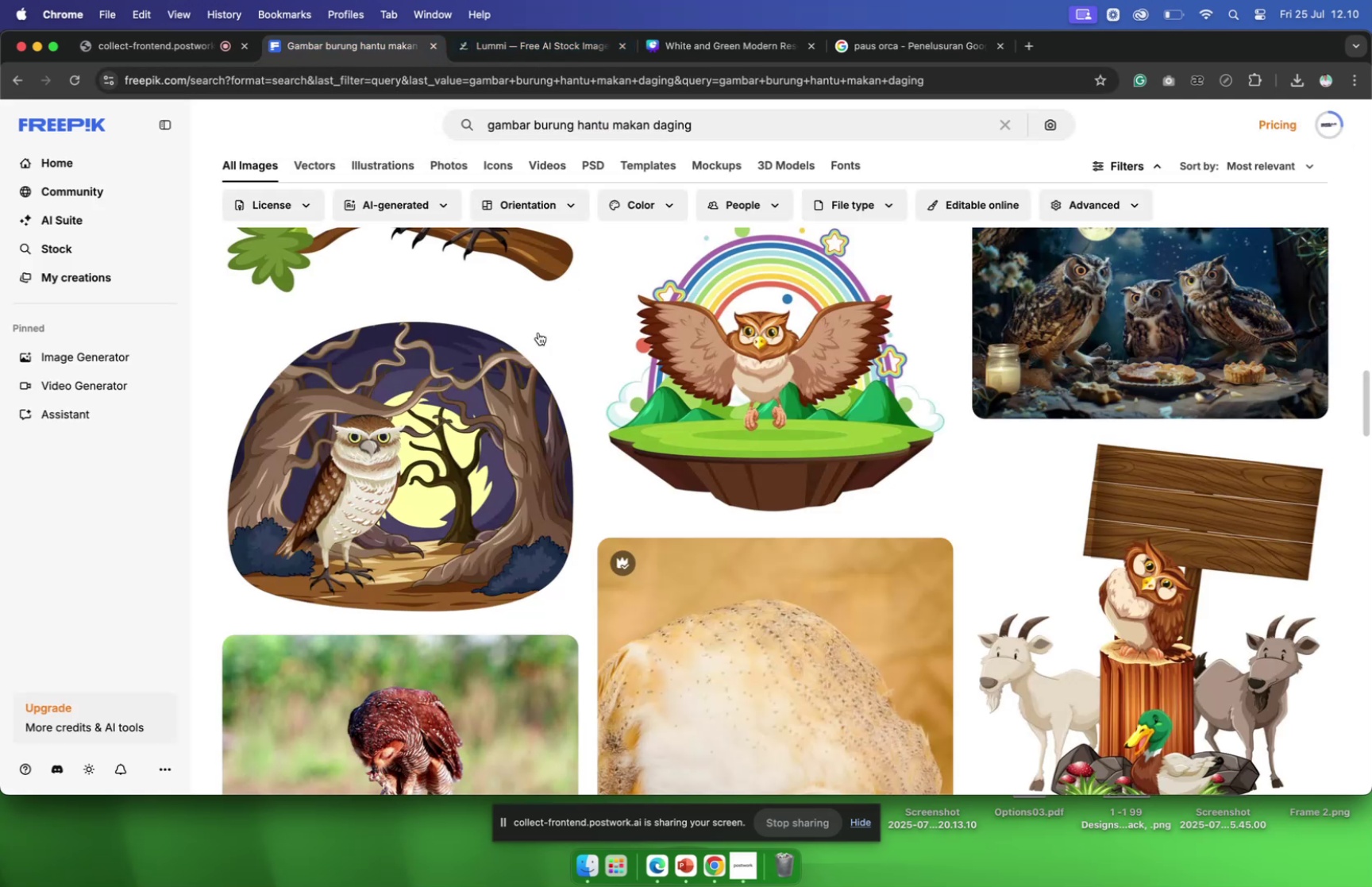 
scroll: coordinate [544, 373], scroll_direction: down, amount: 15.0
 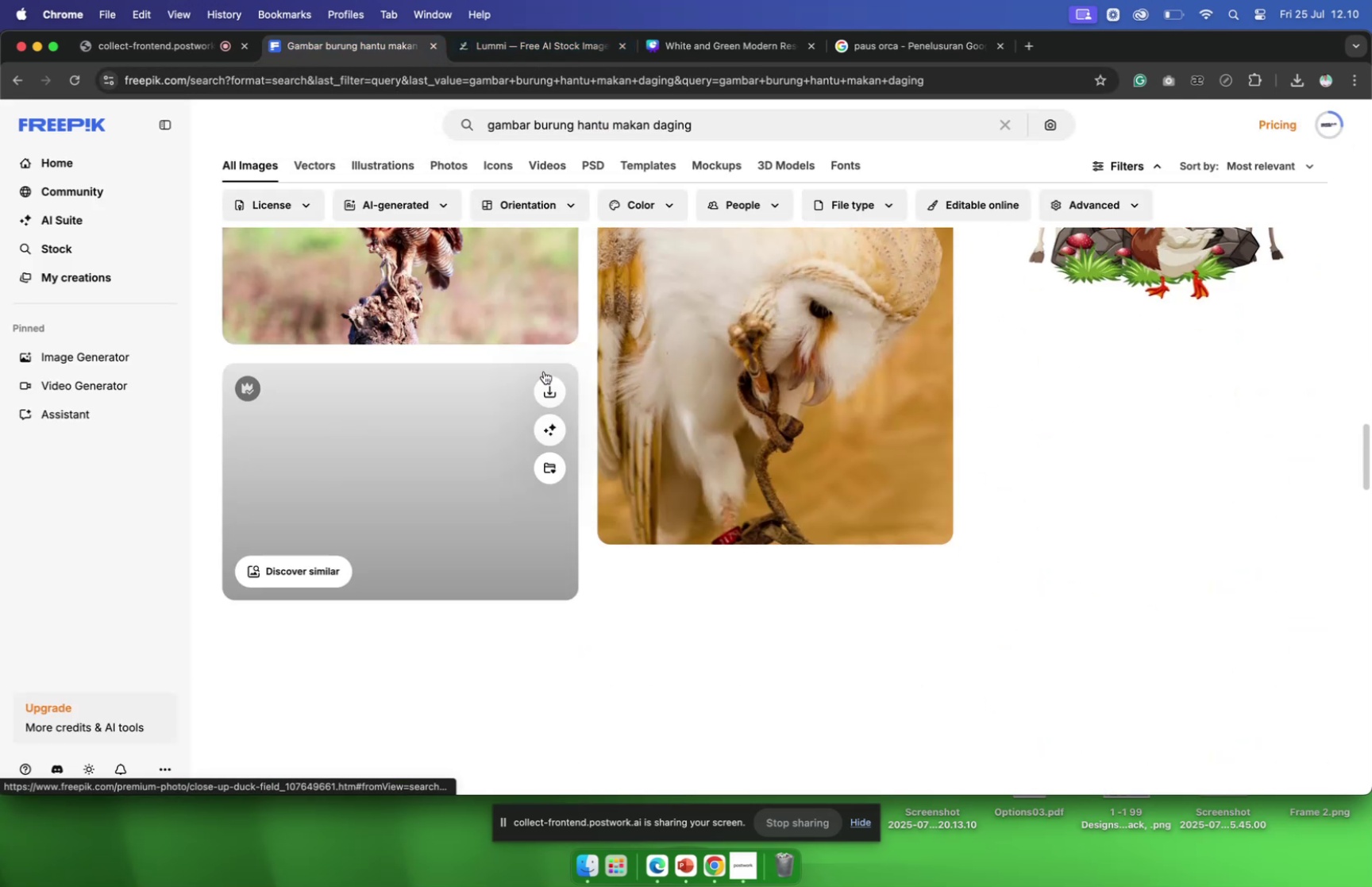 
scroll: coordinate [544, 372], scroll_direction: up, amount: 2.0
 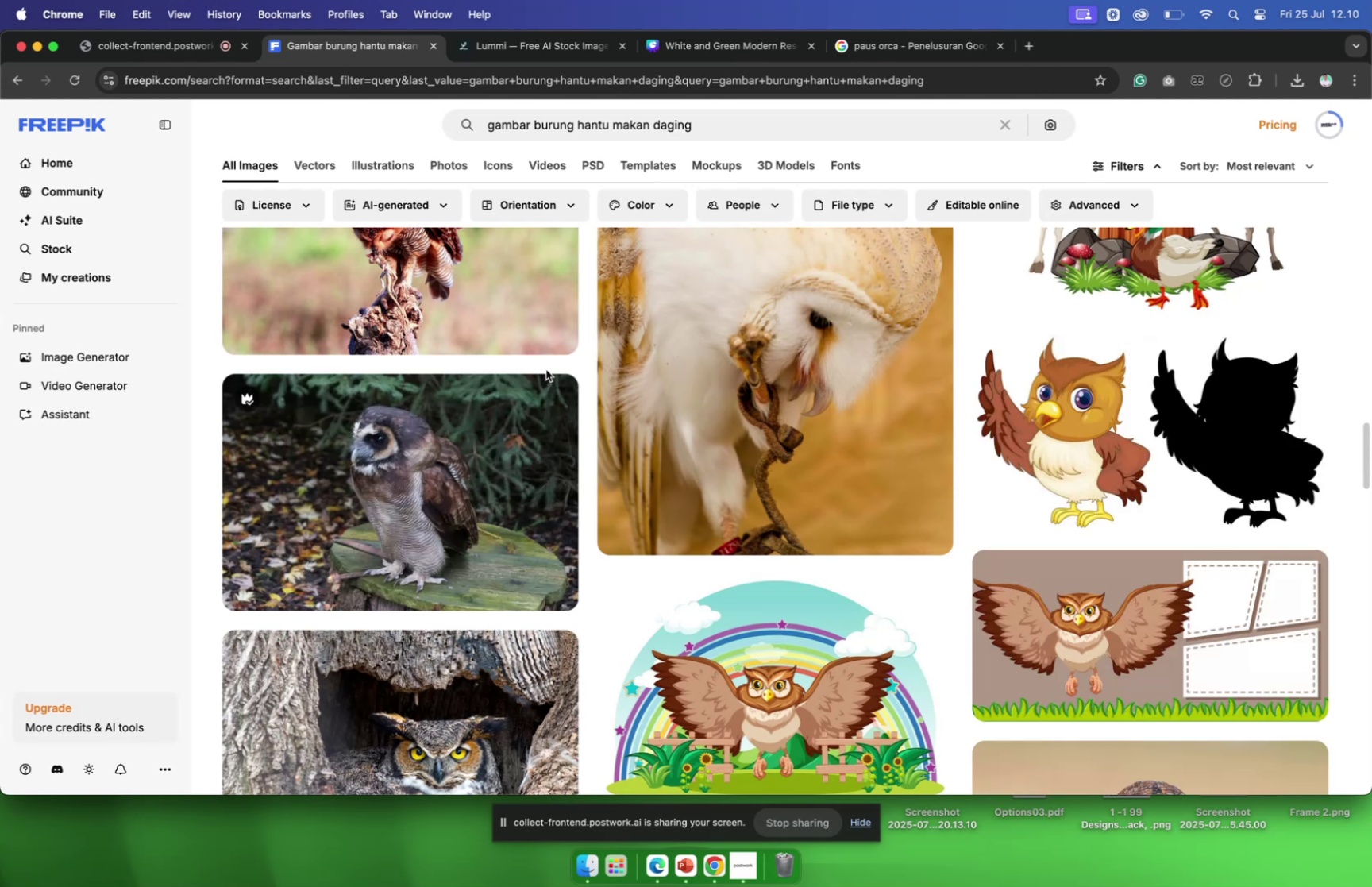 
scroll: coordinate [728, 407], scroll_direction: down, amount: 59.0
 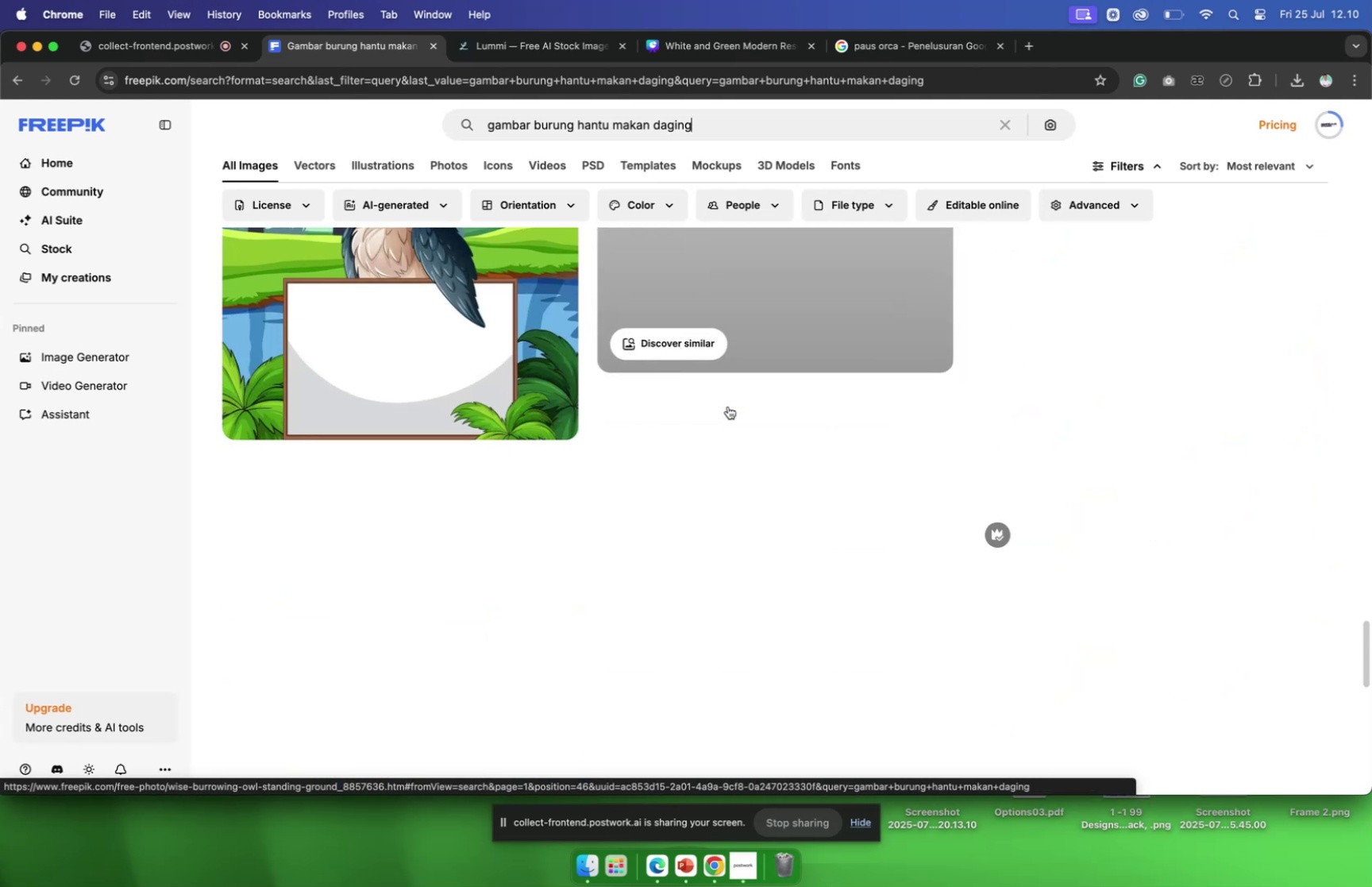 
scroll: coordinate [728, 406], scroll_direction: up, amount: 1.0
 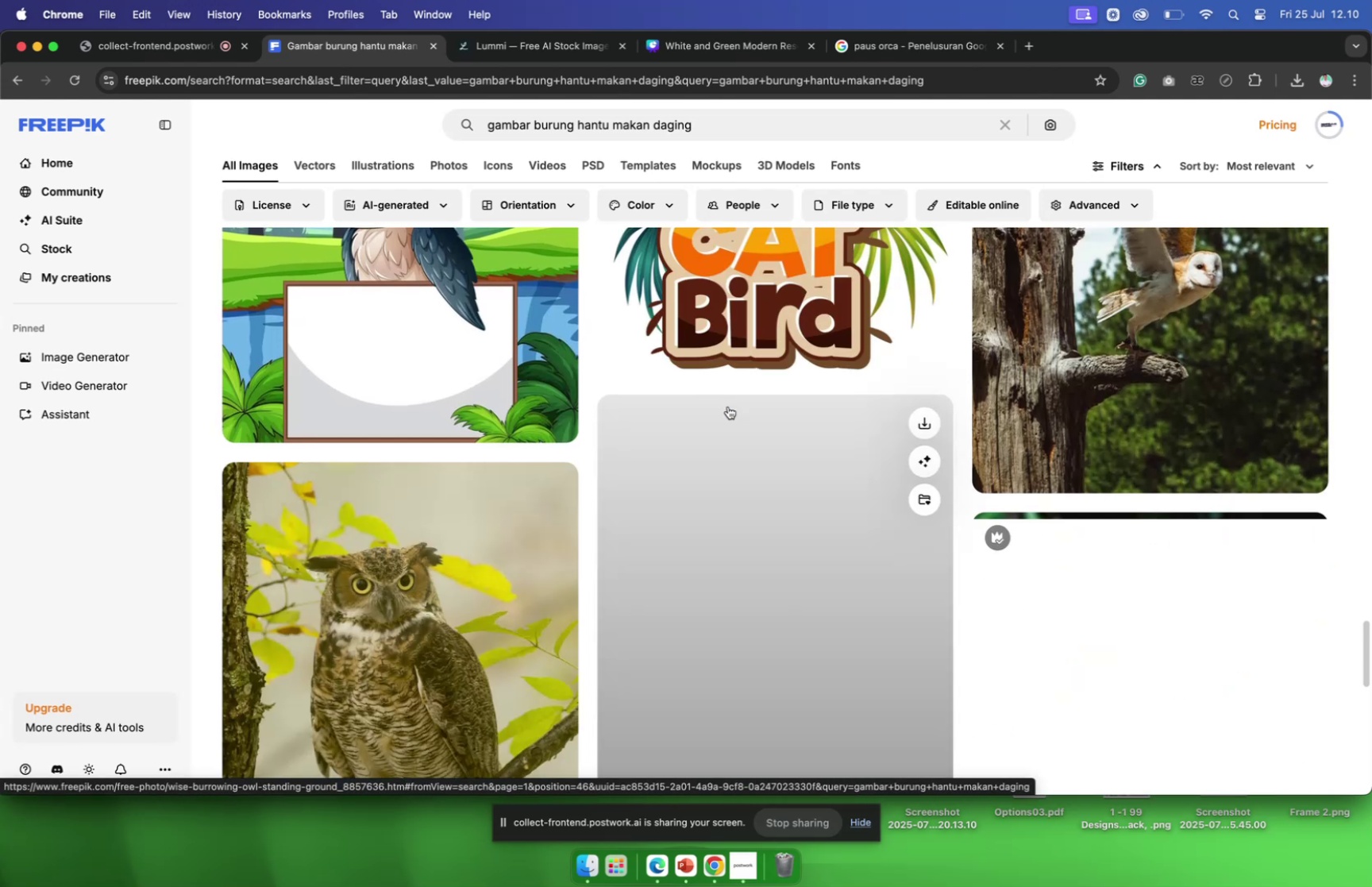 
scroll: coordinate [728, 406], scroll_direction: down, amount: 5.0
 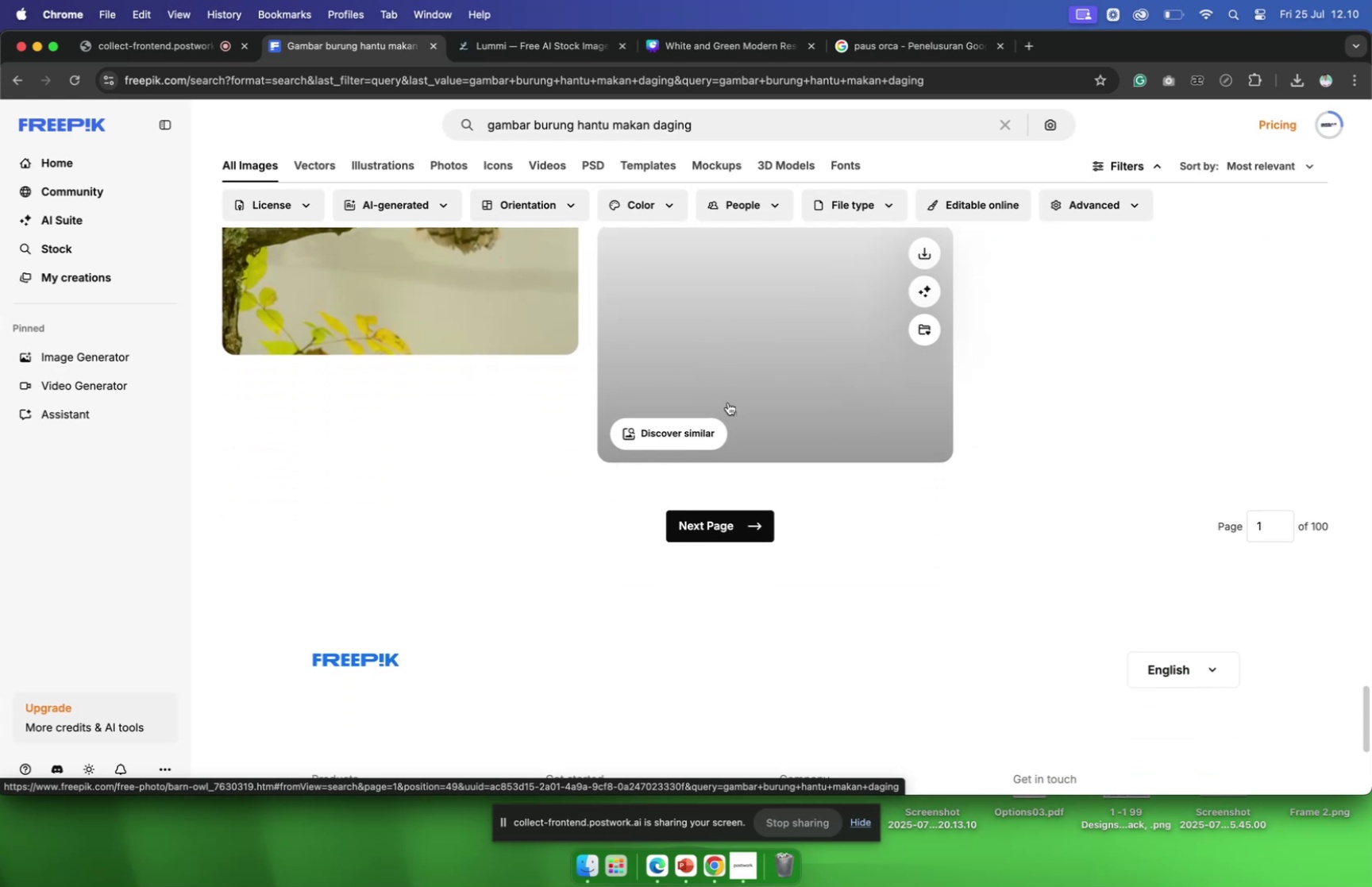 
scroll: coordinate [730, 405], scroll_direction: up, amount: 117.0
 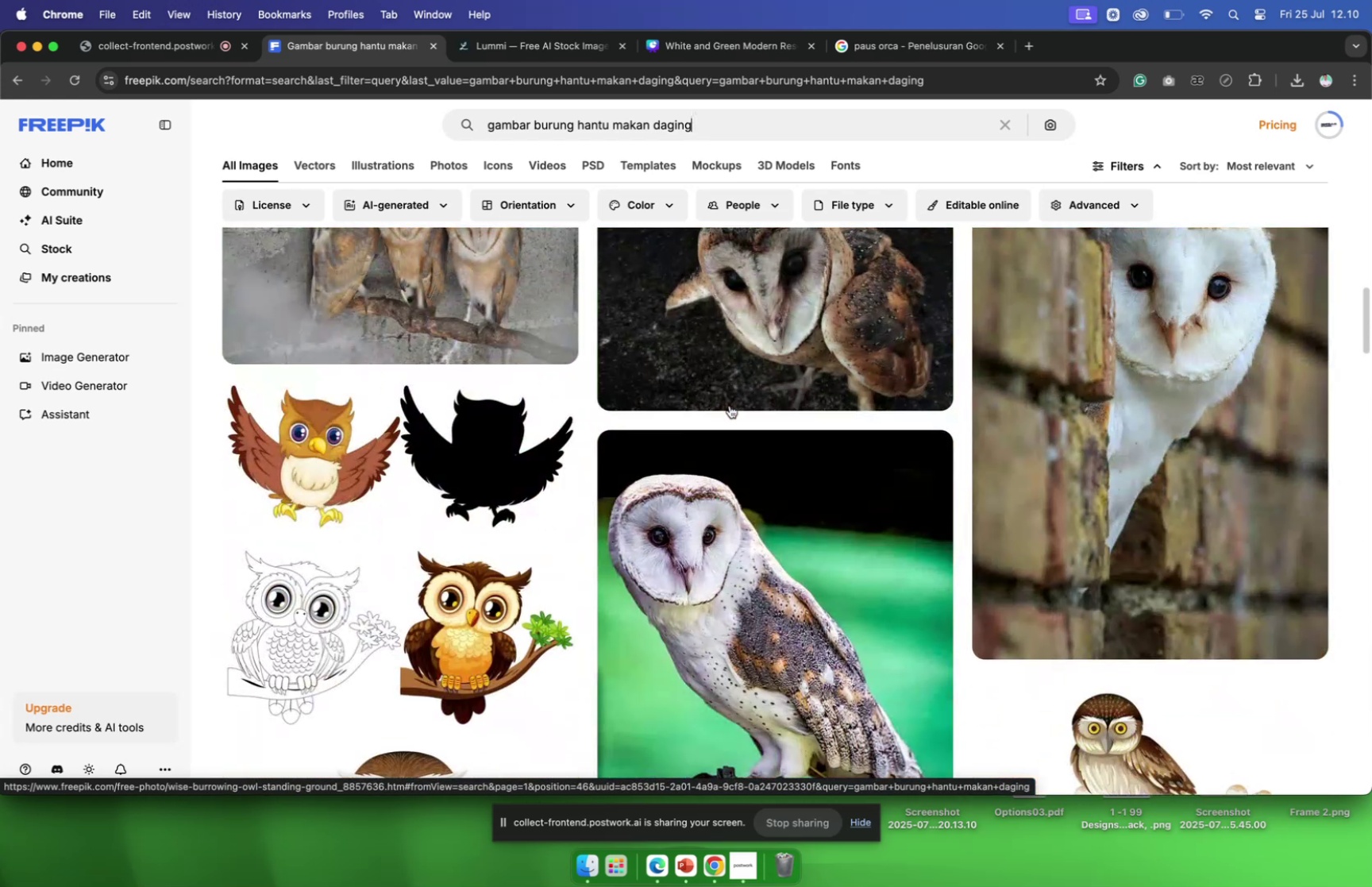 
scroll: coordinate [730, 405], scroll_direction: down, amount: 18.0
 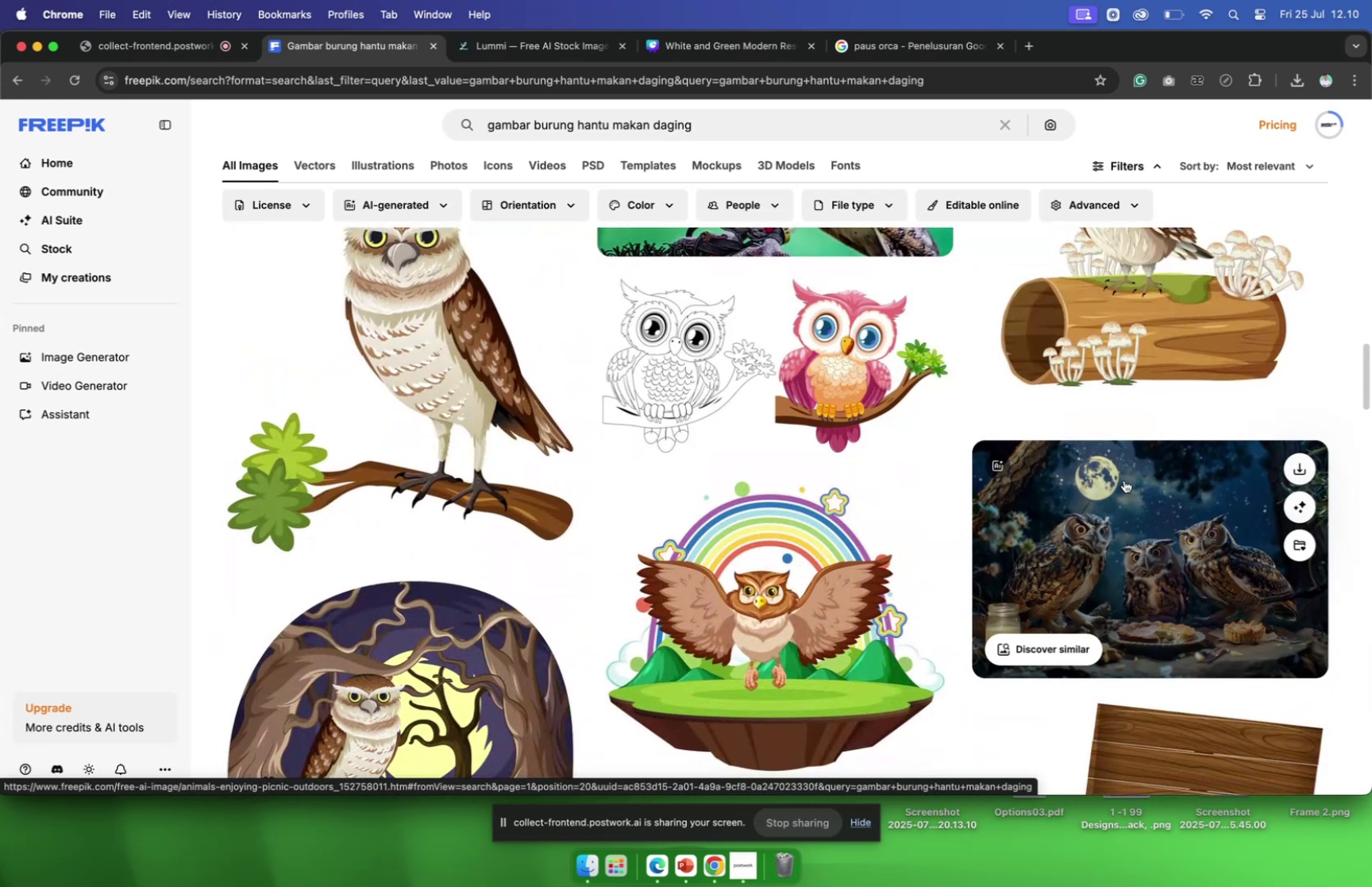 
scroll: coordinate [776, 415], scroll_direction: up, amount: 47.0
 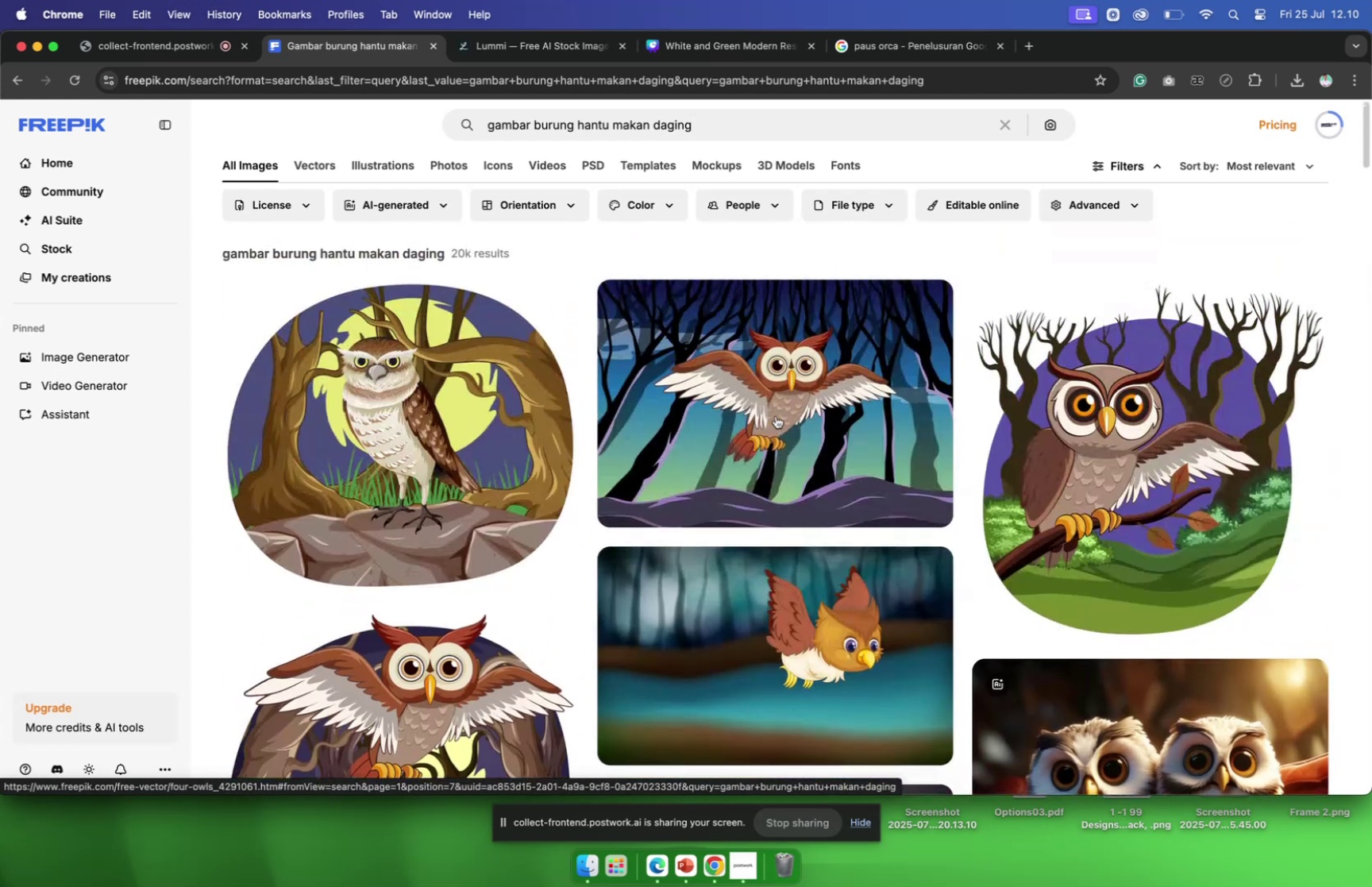 
scroll: coordinate [882, 437], scroll_direction: down, amount: 61.0
 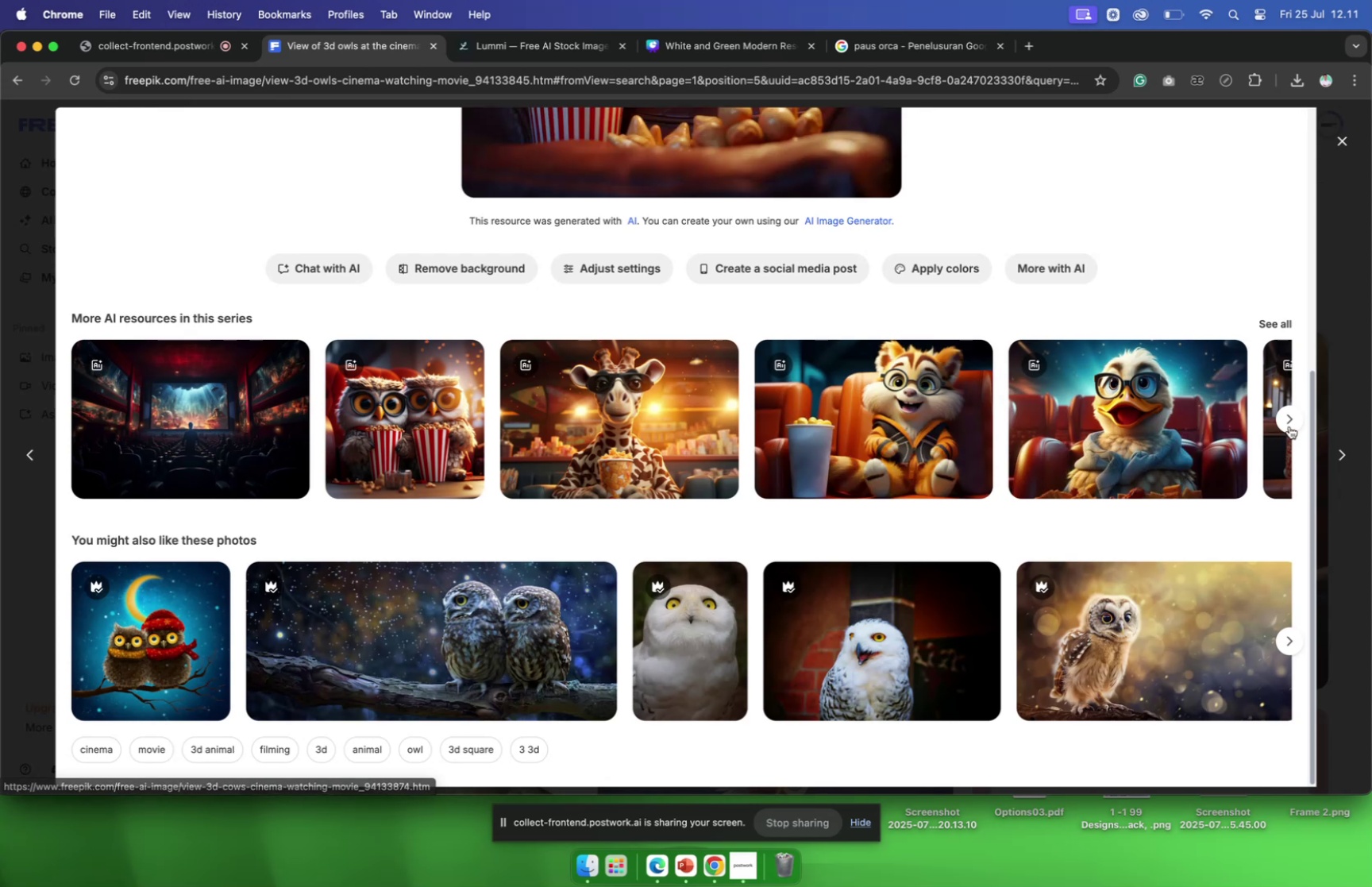 
left_click([1289, 422])
 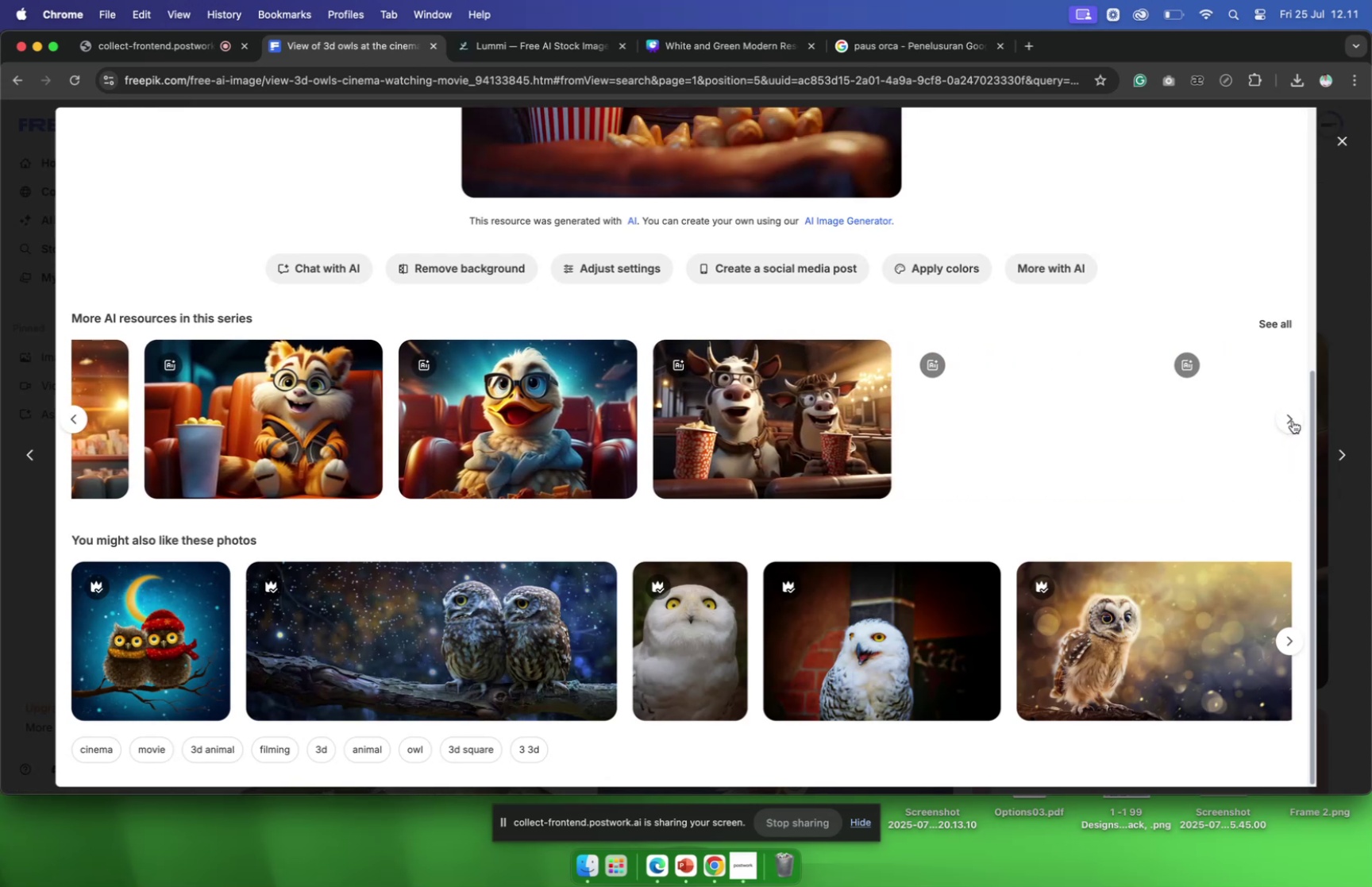 
left_click([1293, 420])
 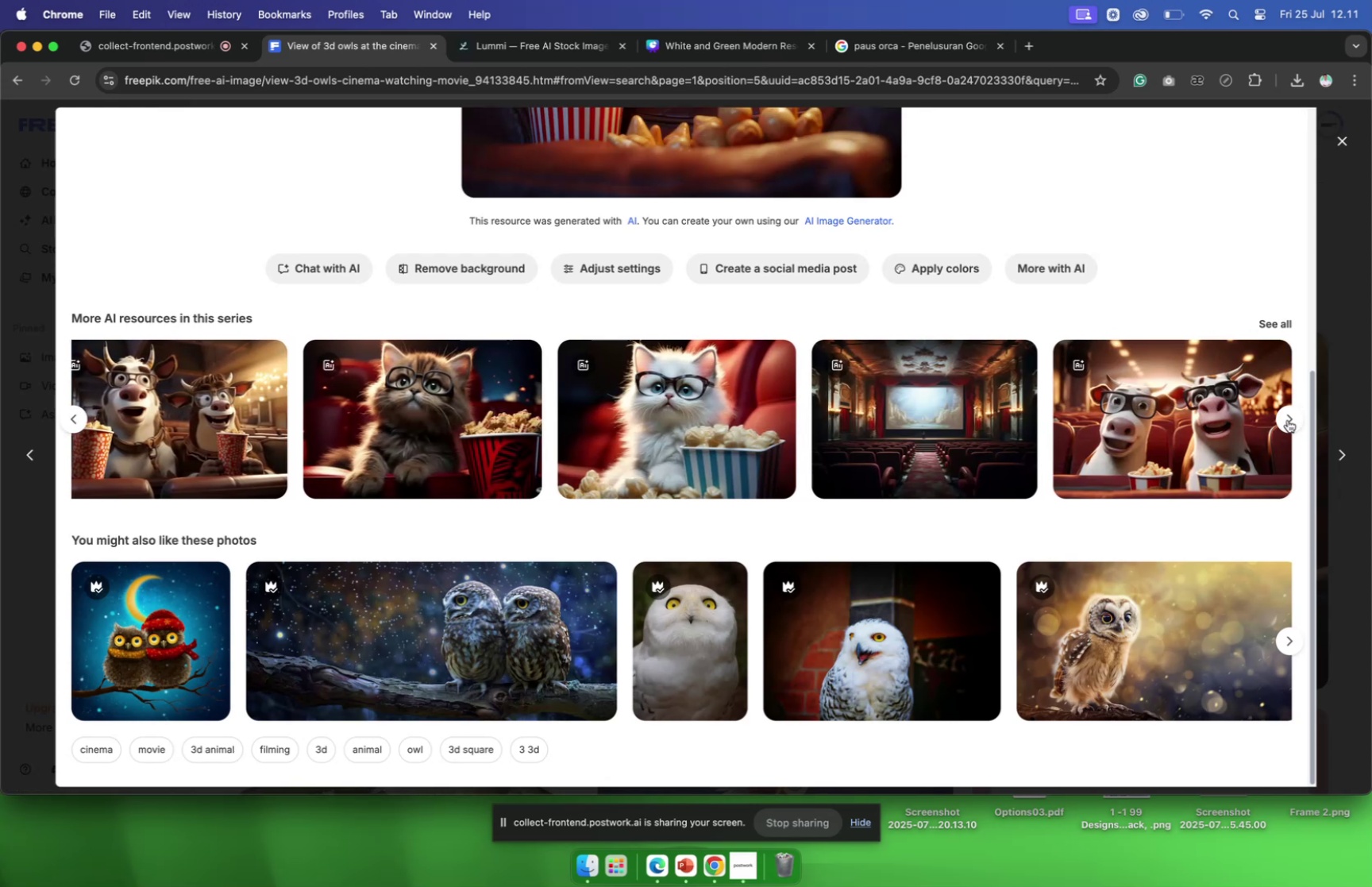 
scroll: coordinate [1139, 418], scroll_direction: up, amount: 6.0
 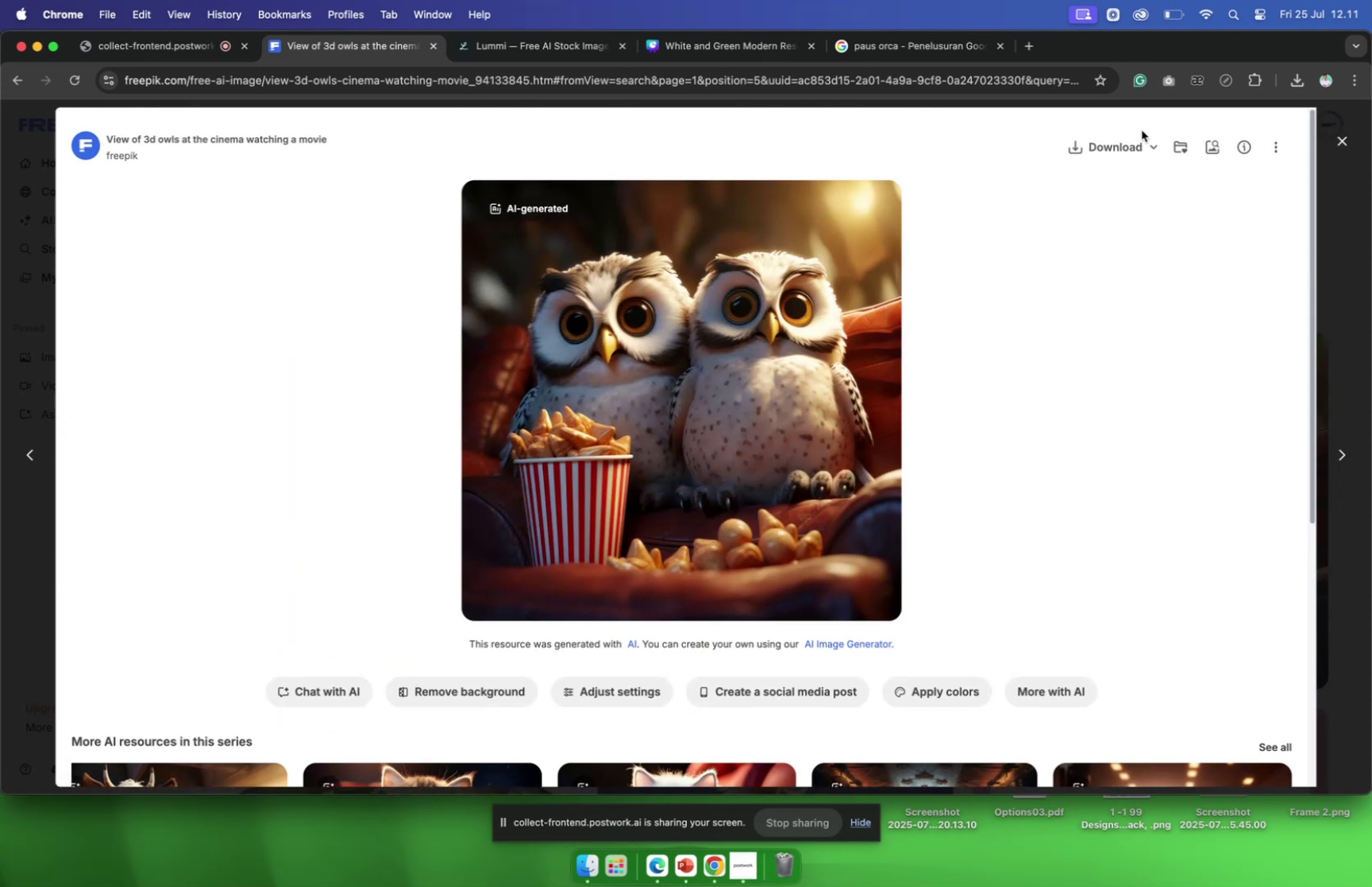 
left_click([1149, 145])
 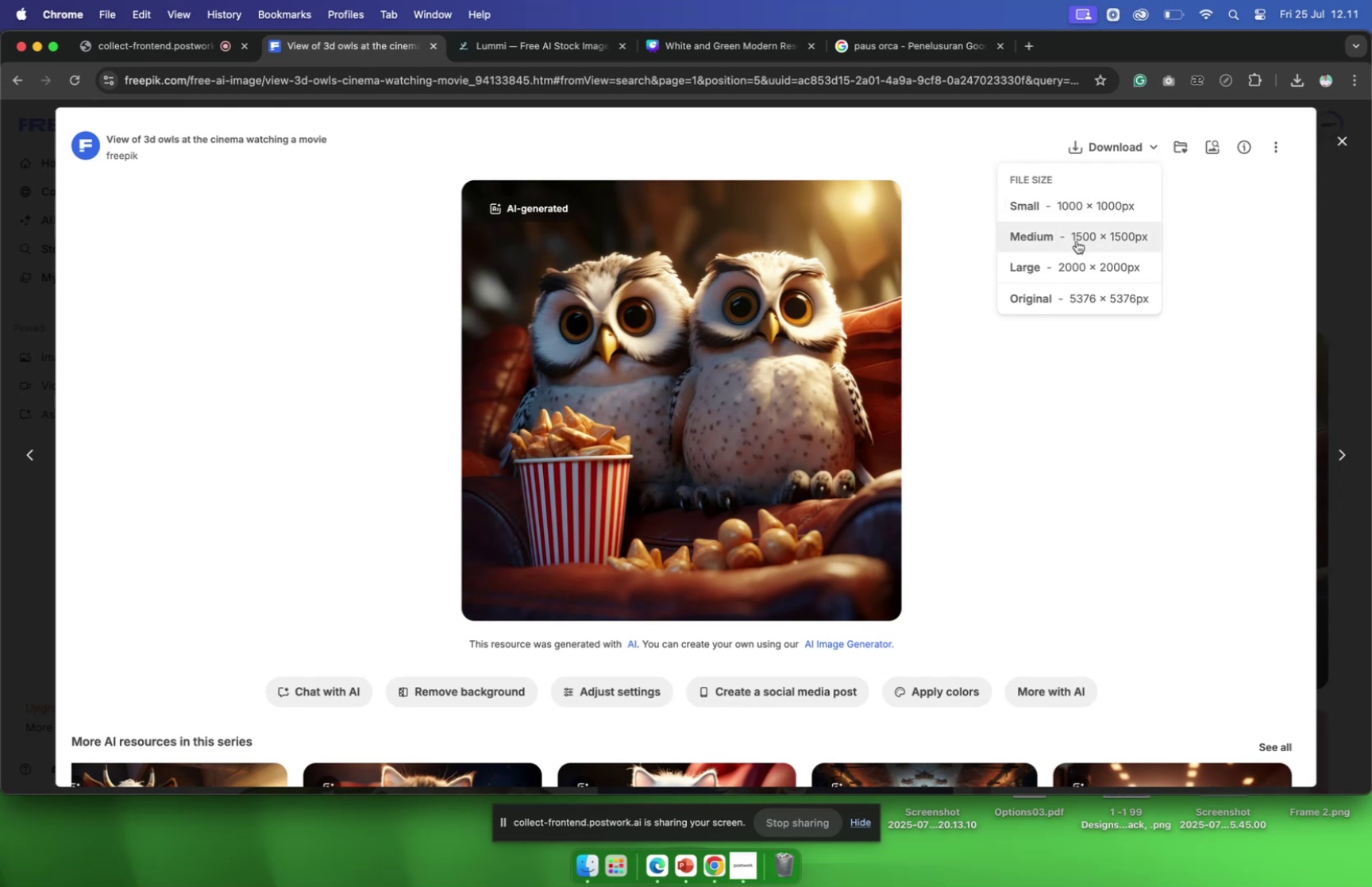 
left_click([1097, 147])
 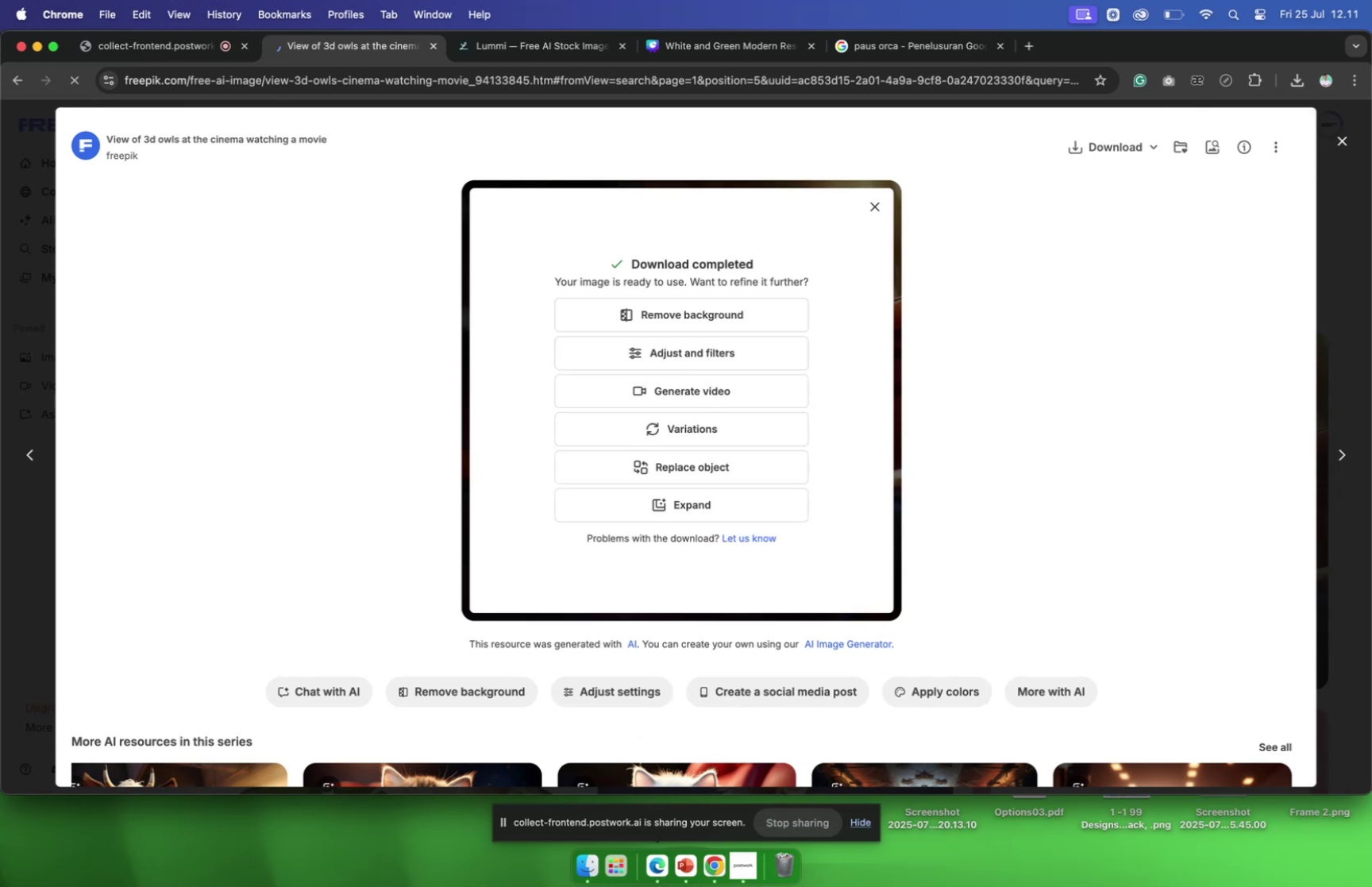 
left_click([684, 871])
 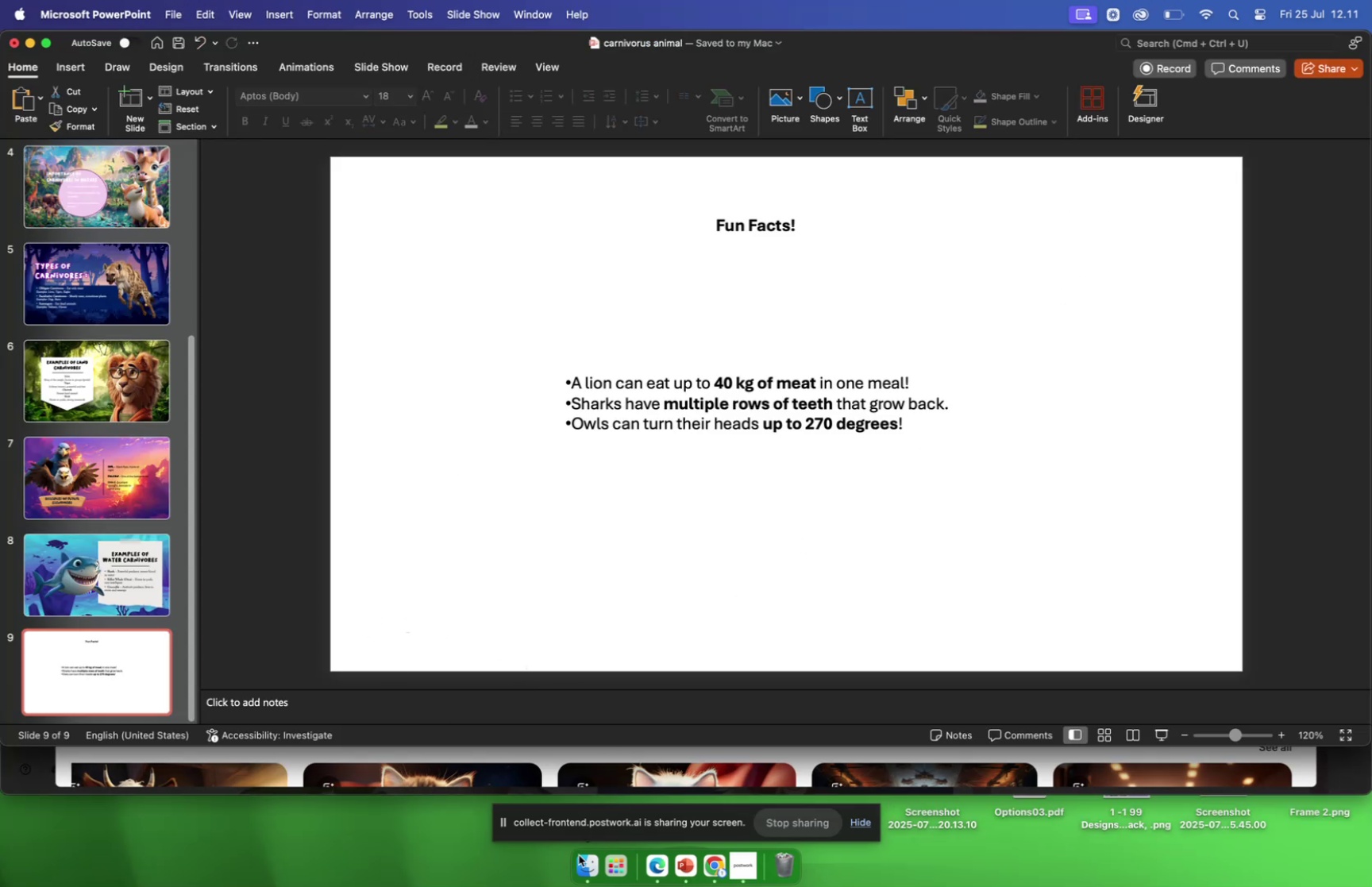 
left_click([588, 868])
 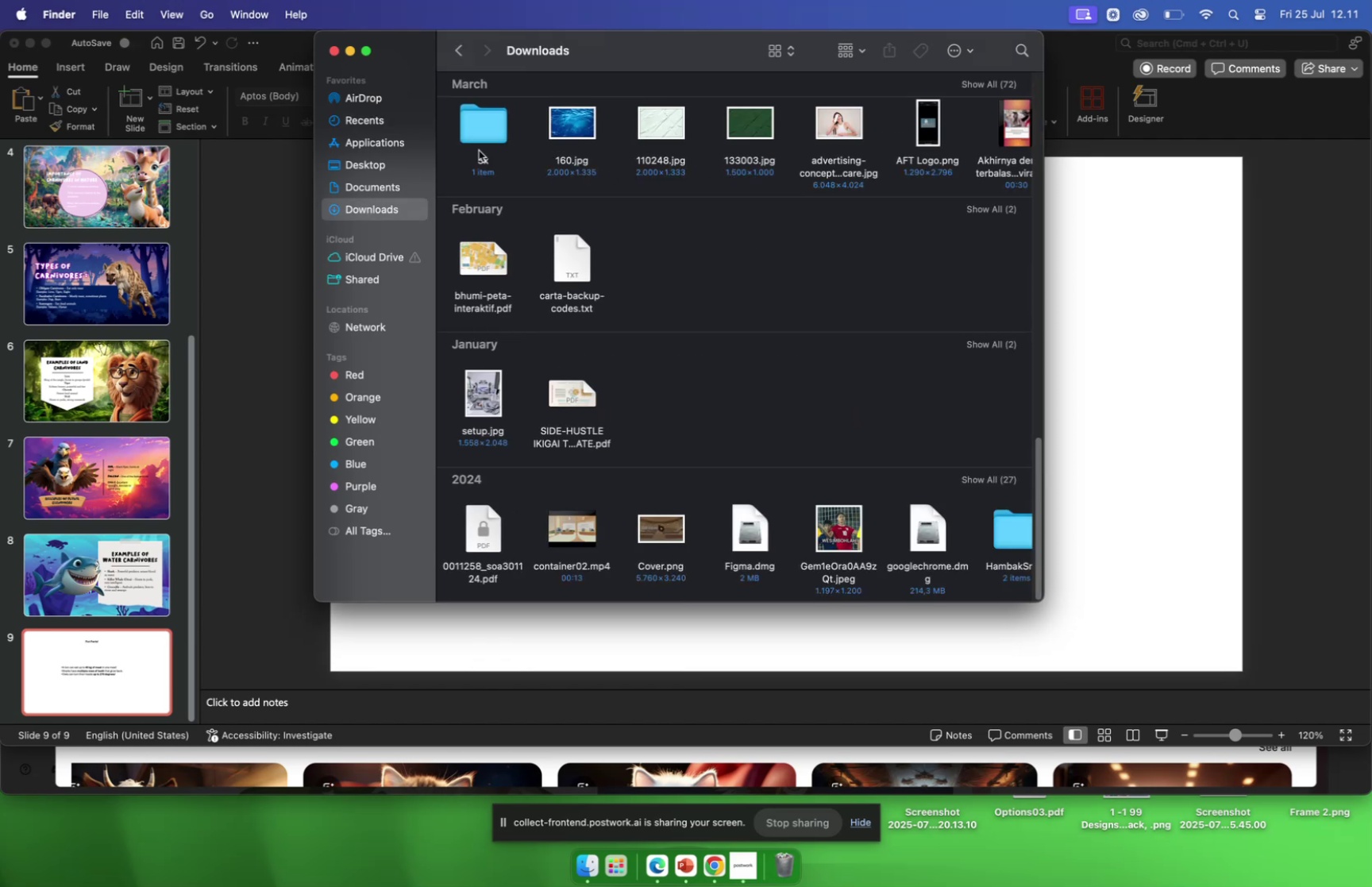 
scroll: coordinate [931, 210], scroll_direction: up, amount: 145.0
 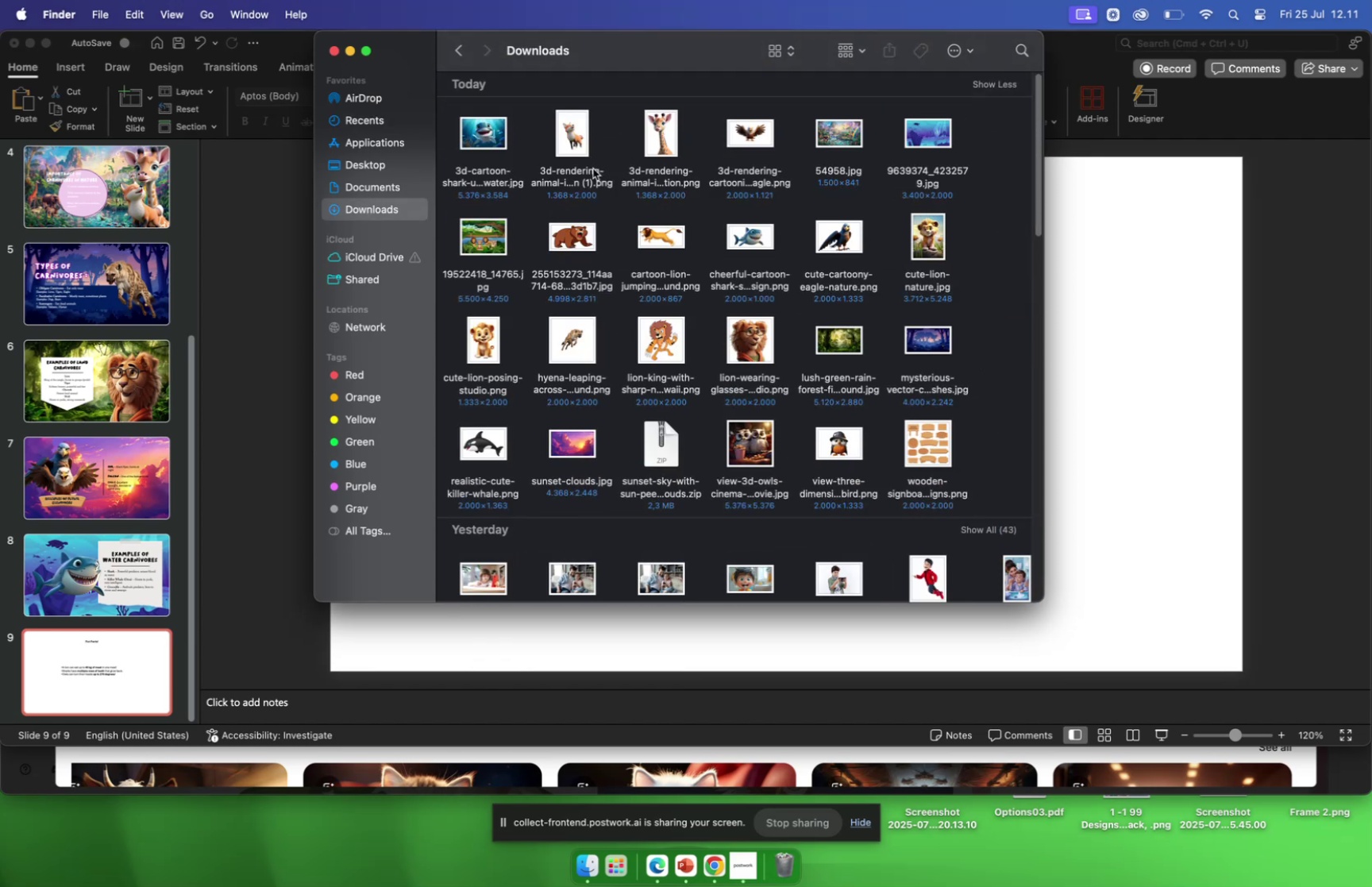 
left_click_drag(start_coordinate=[748, 449], to_coordinate=[1139, 384])
 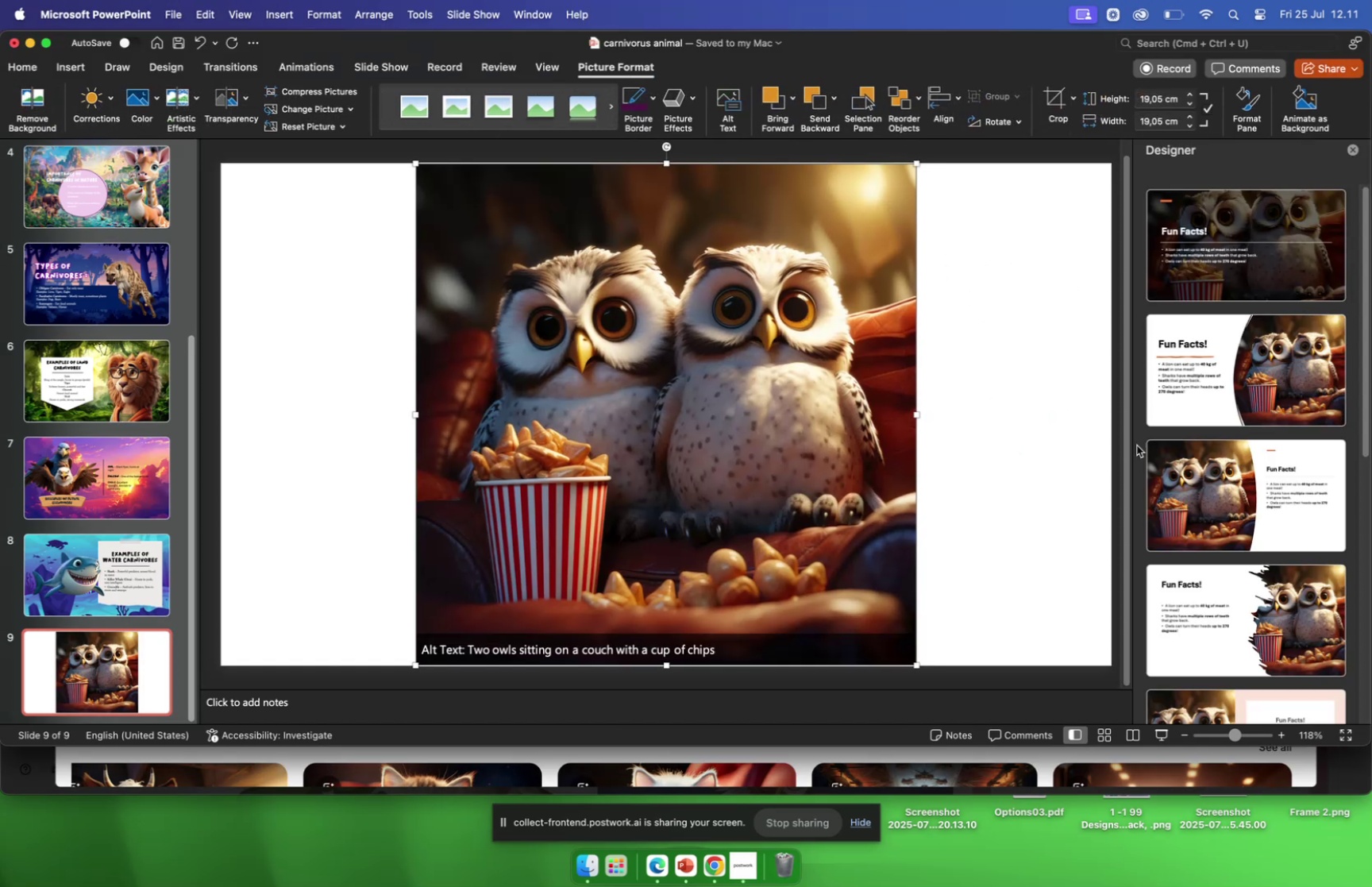 
wait(5.06)
 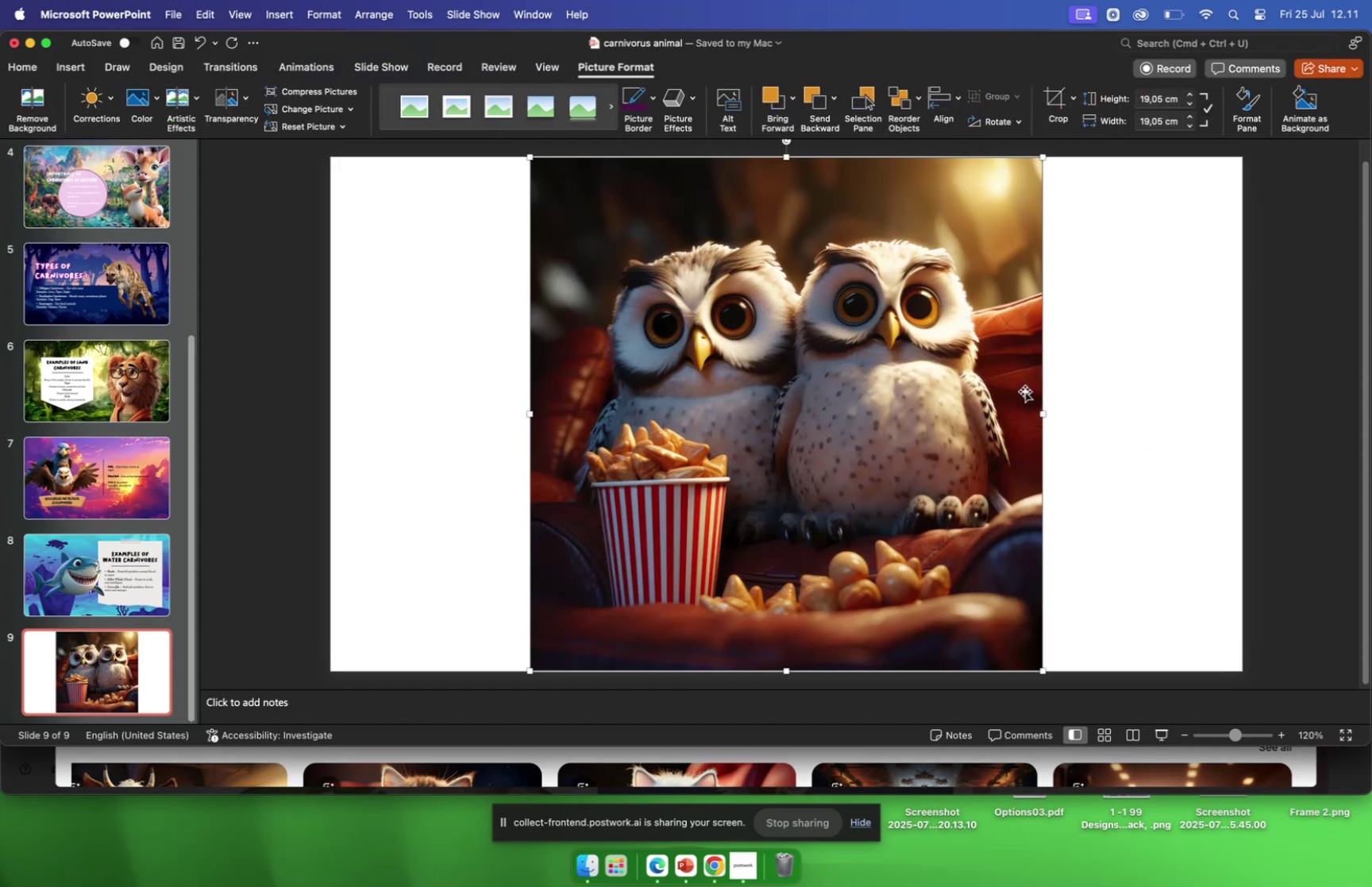 
left_click([588, 864])
 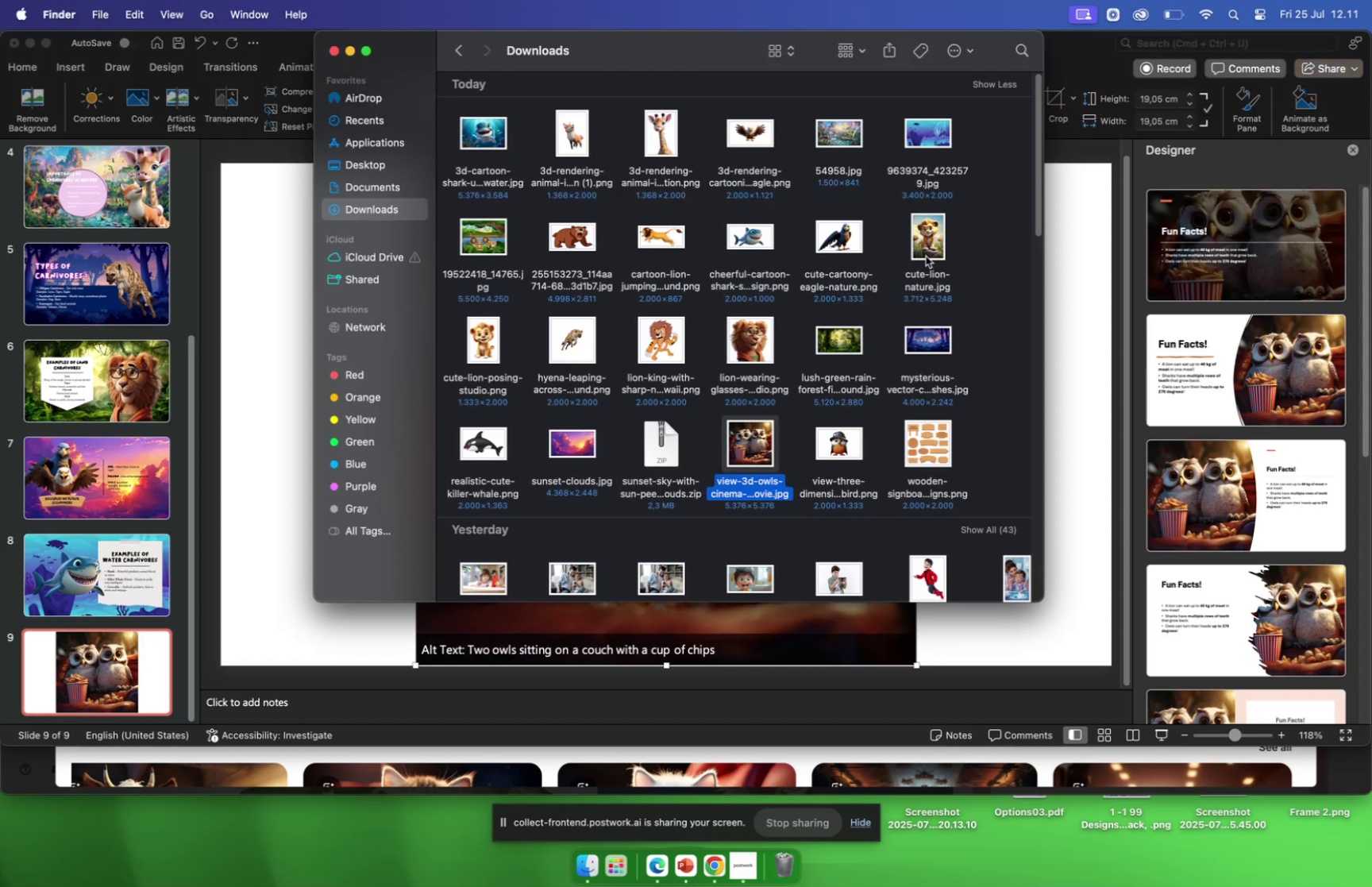 
left_click_drag(start_coordinate=[926, 245], to_coordinate=[1070, 283])
 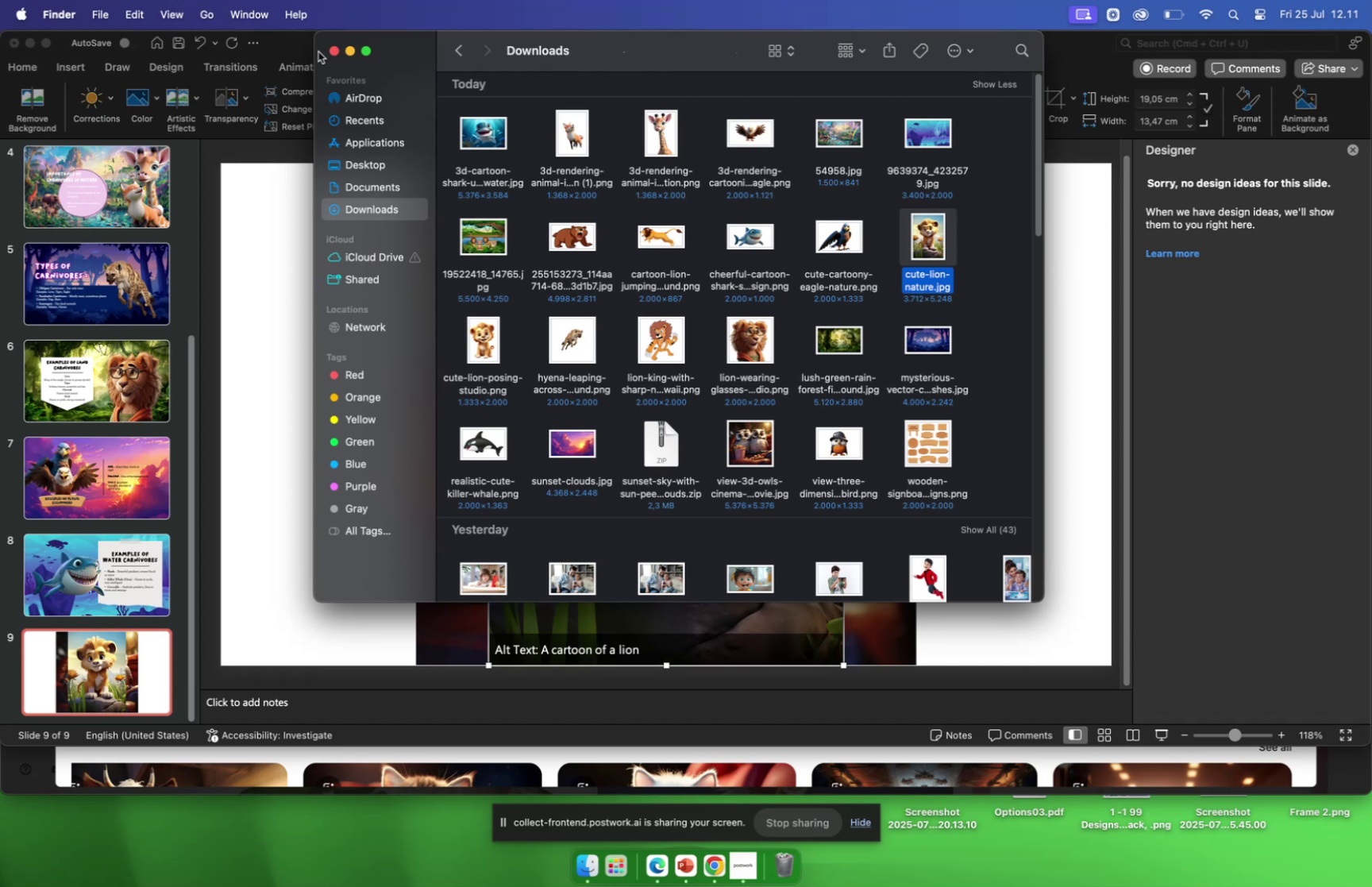 
left_click([332, 50])
 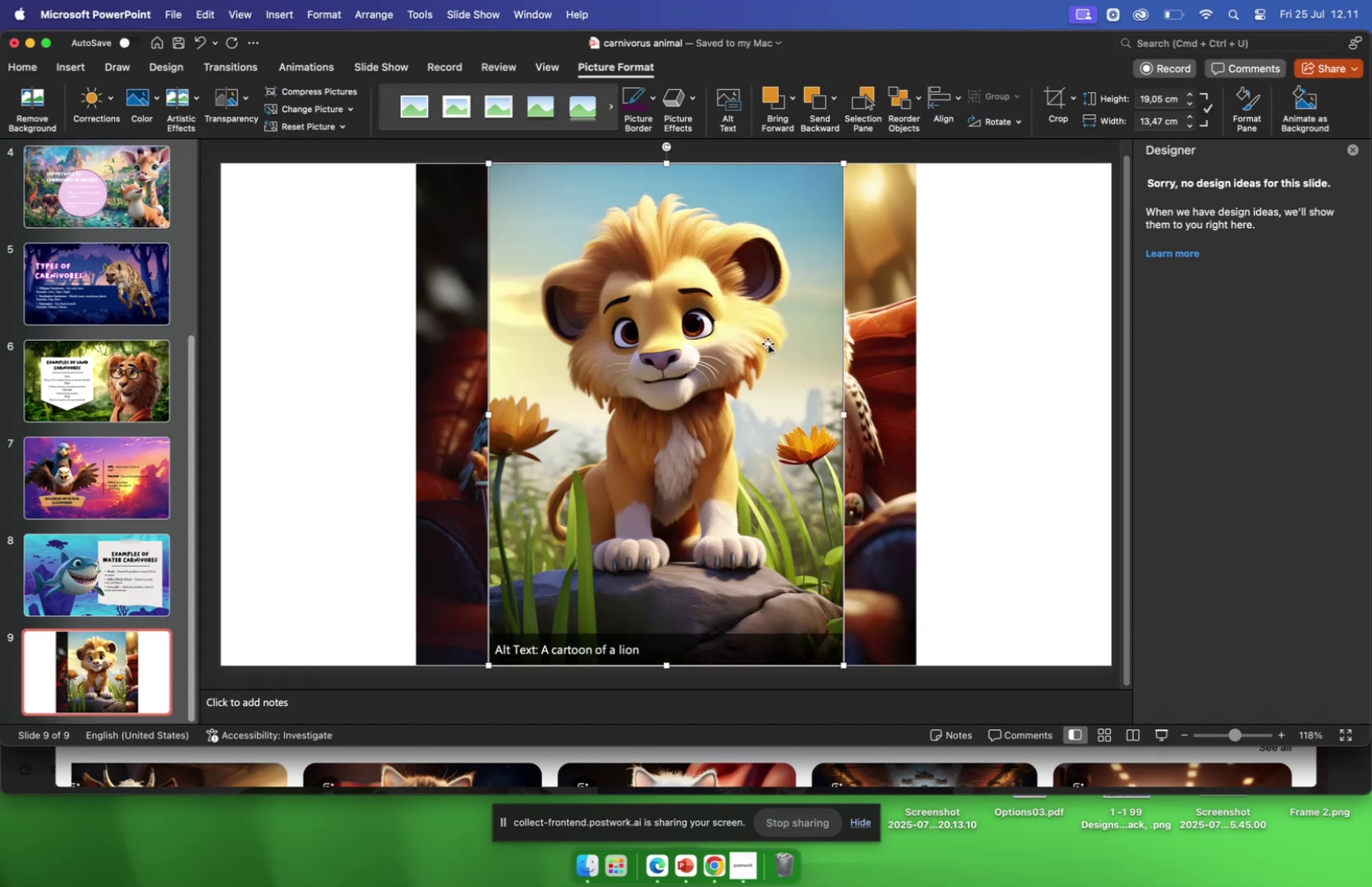 
left_click_drag(start_coordinate=[767, 341], to_coordinate=[720, 347])
 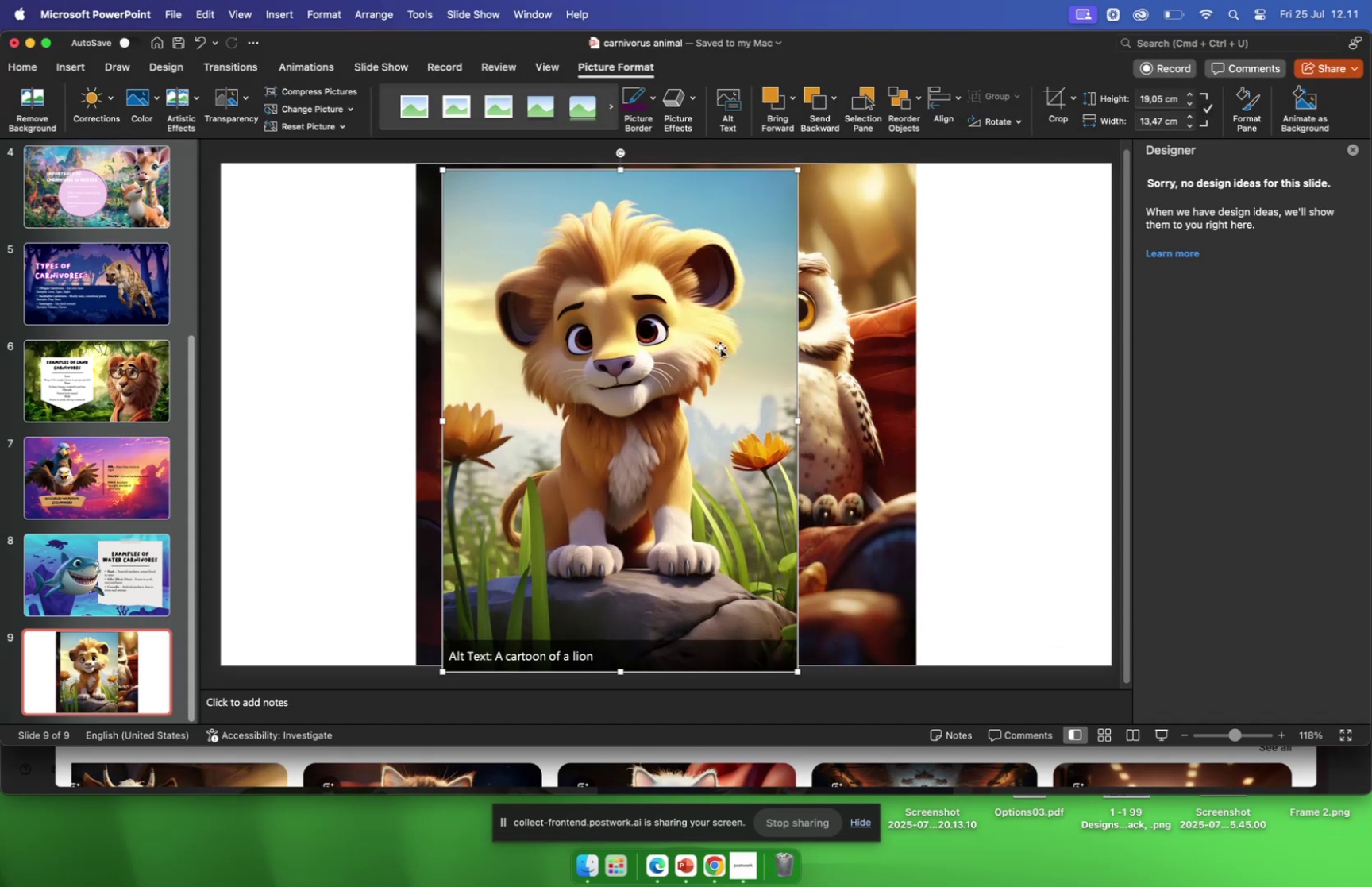 
key(Backspace)
 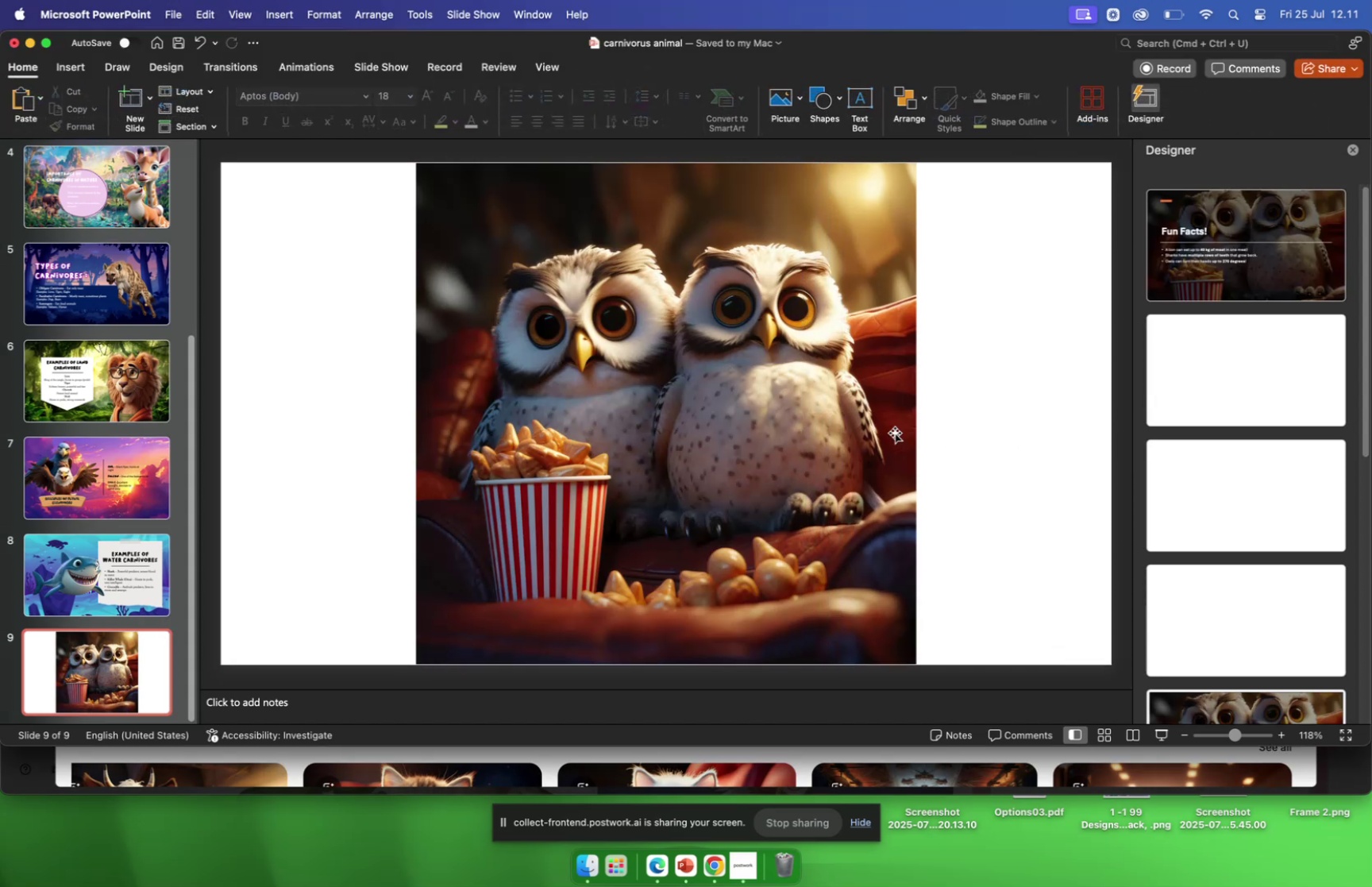 
scroll: coordinate [1216, 414], scroll_direction: down, amount: 55.0
 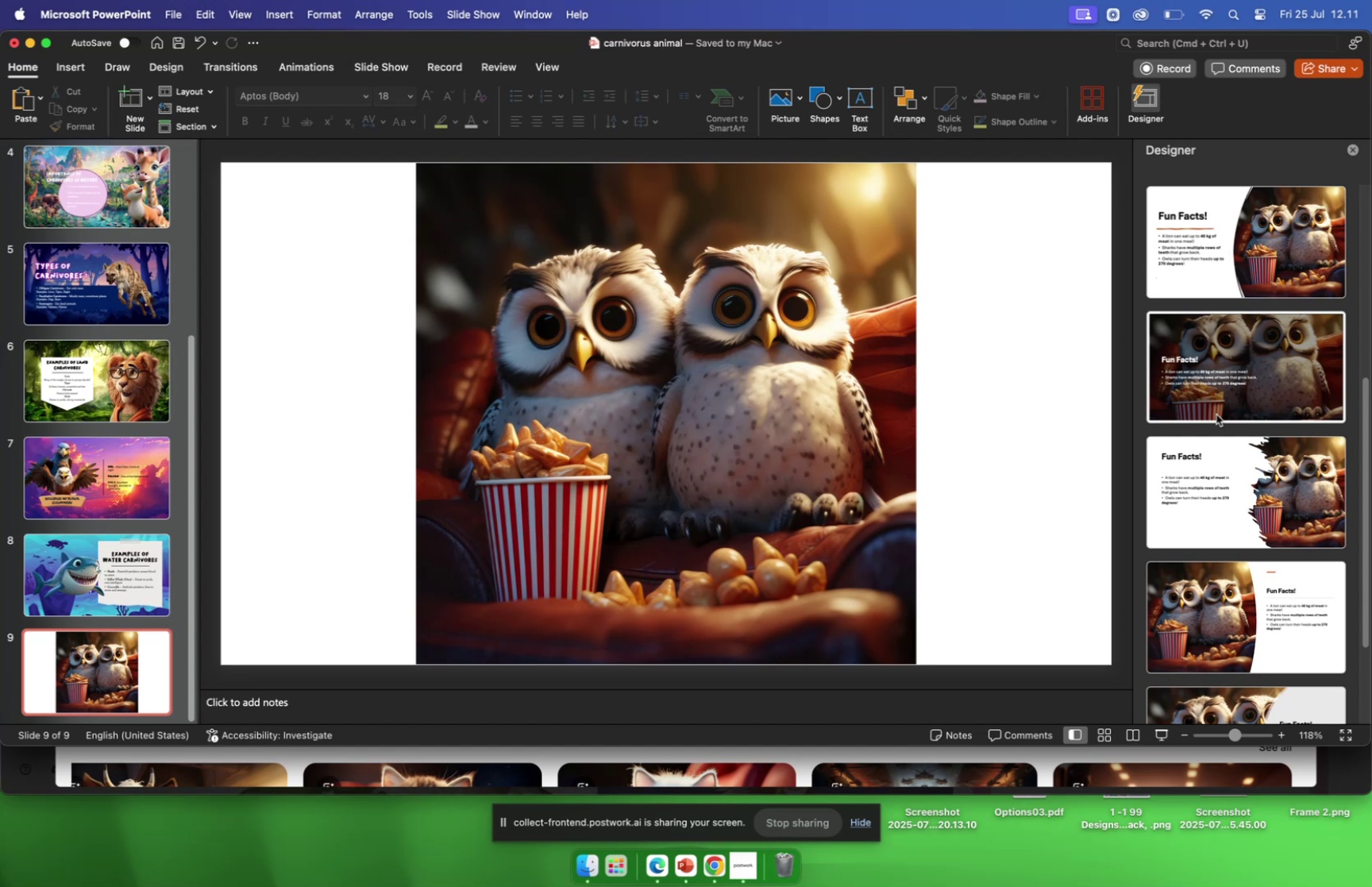 
scroll: coordinate [1212, 418], scroll_direction: up, amount: 38.0
 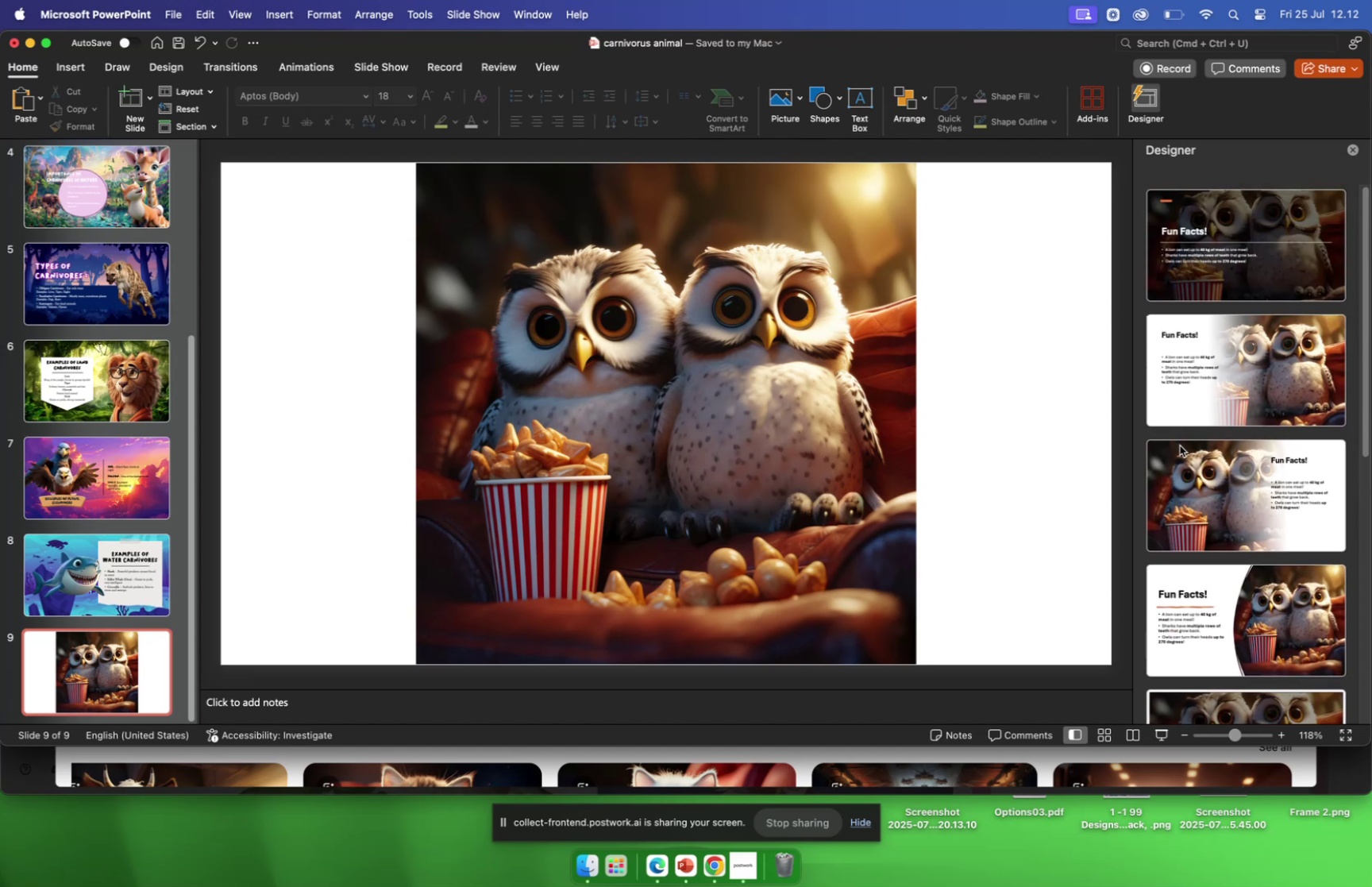 
scroll: coordinate [1223, 616], scroll_direction: down, amount: 103.0
 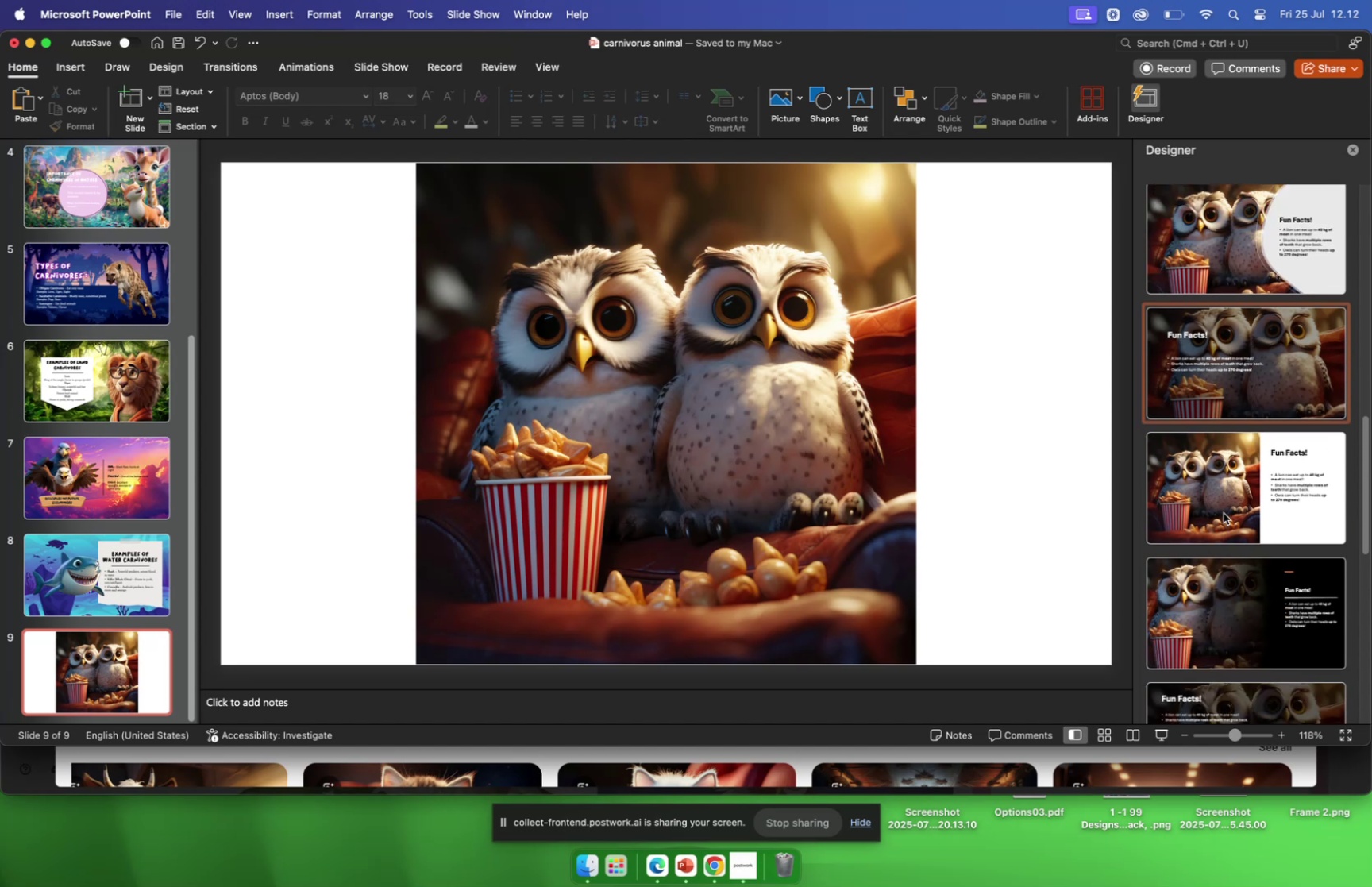 
left_click([1224, 512])
 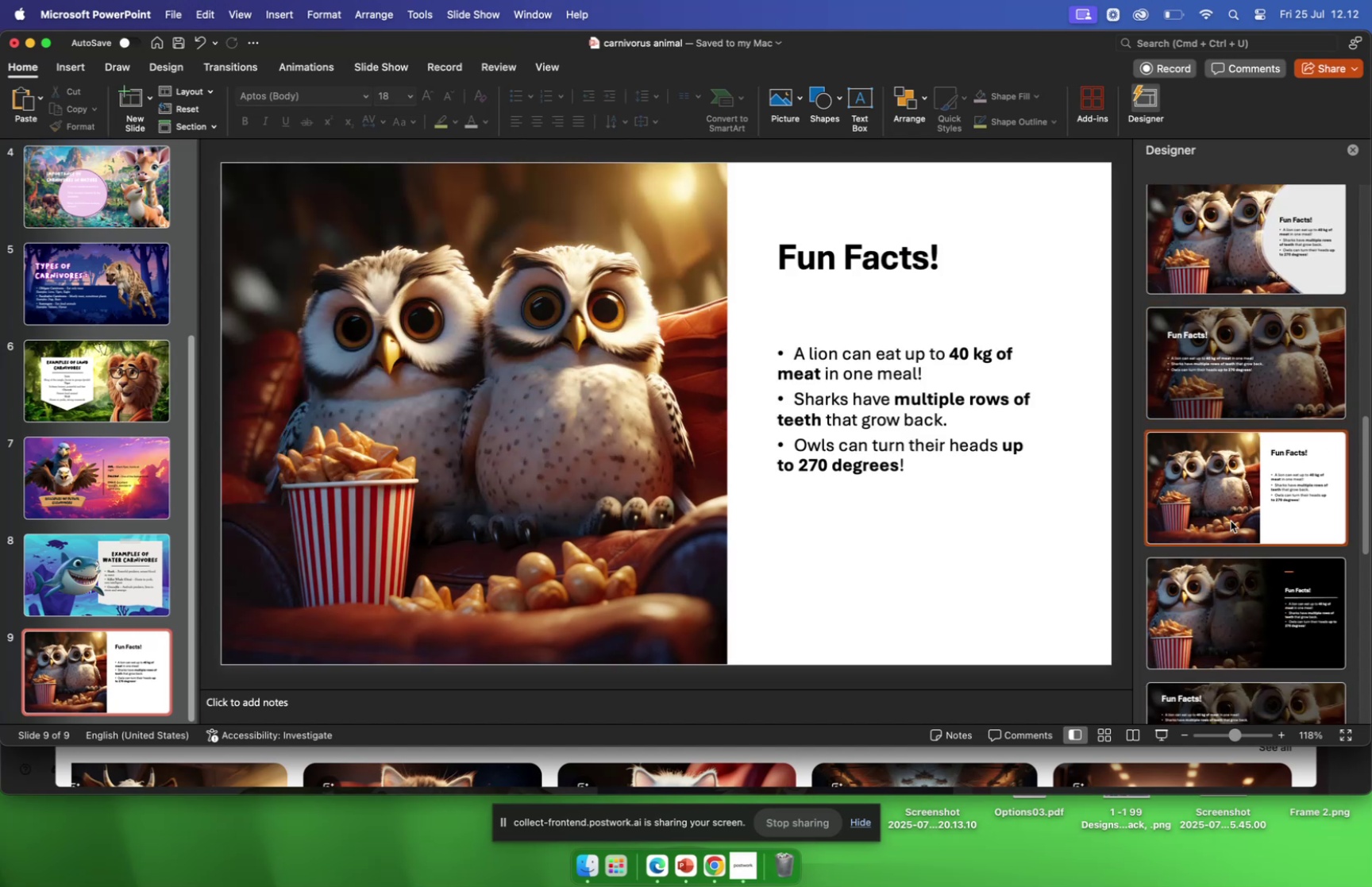 
scroll: coordinate [1255, 550], scroll_direction: down, amount: 70.0
 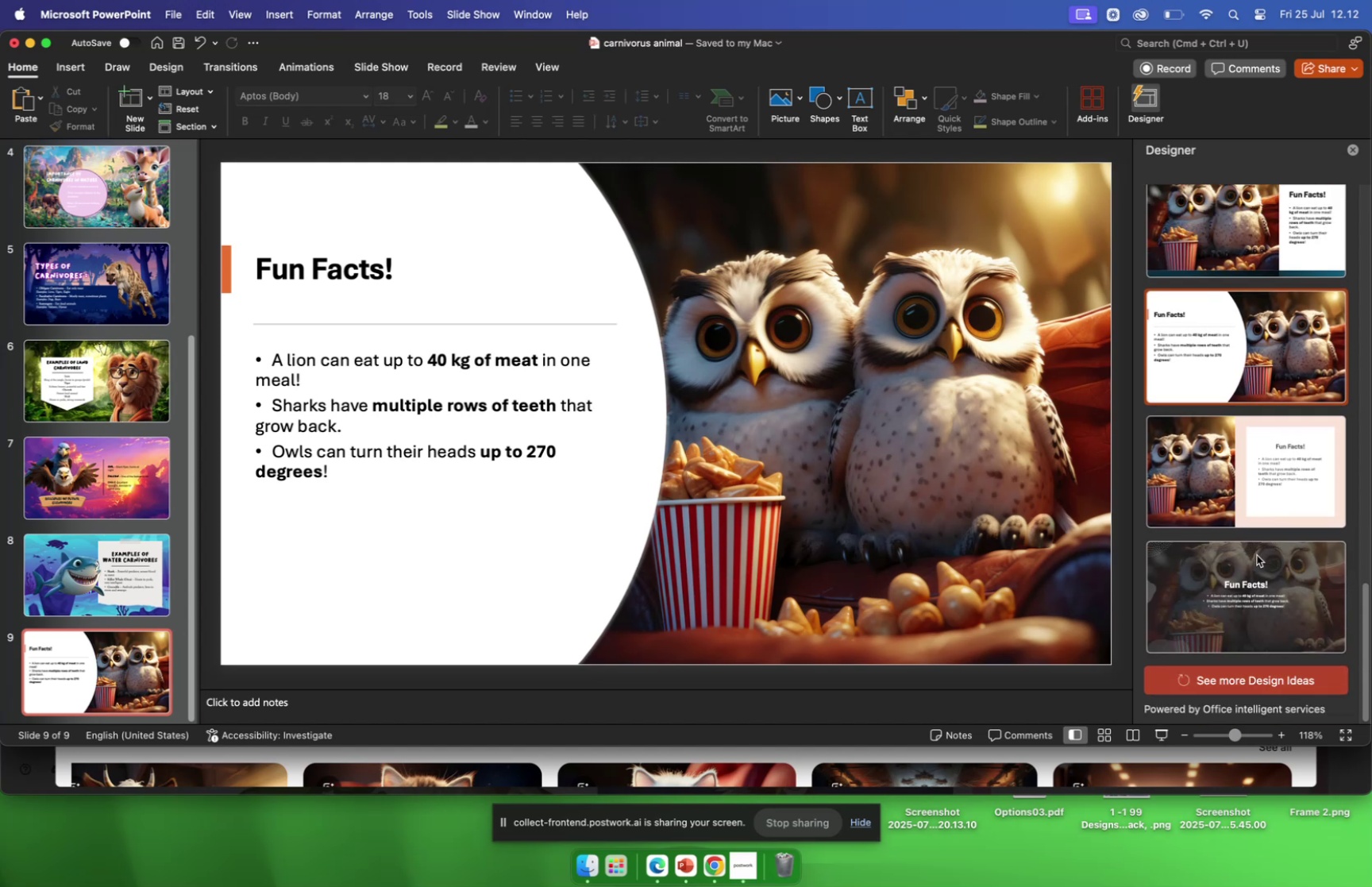 
left_click([1258, 556])
 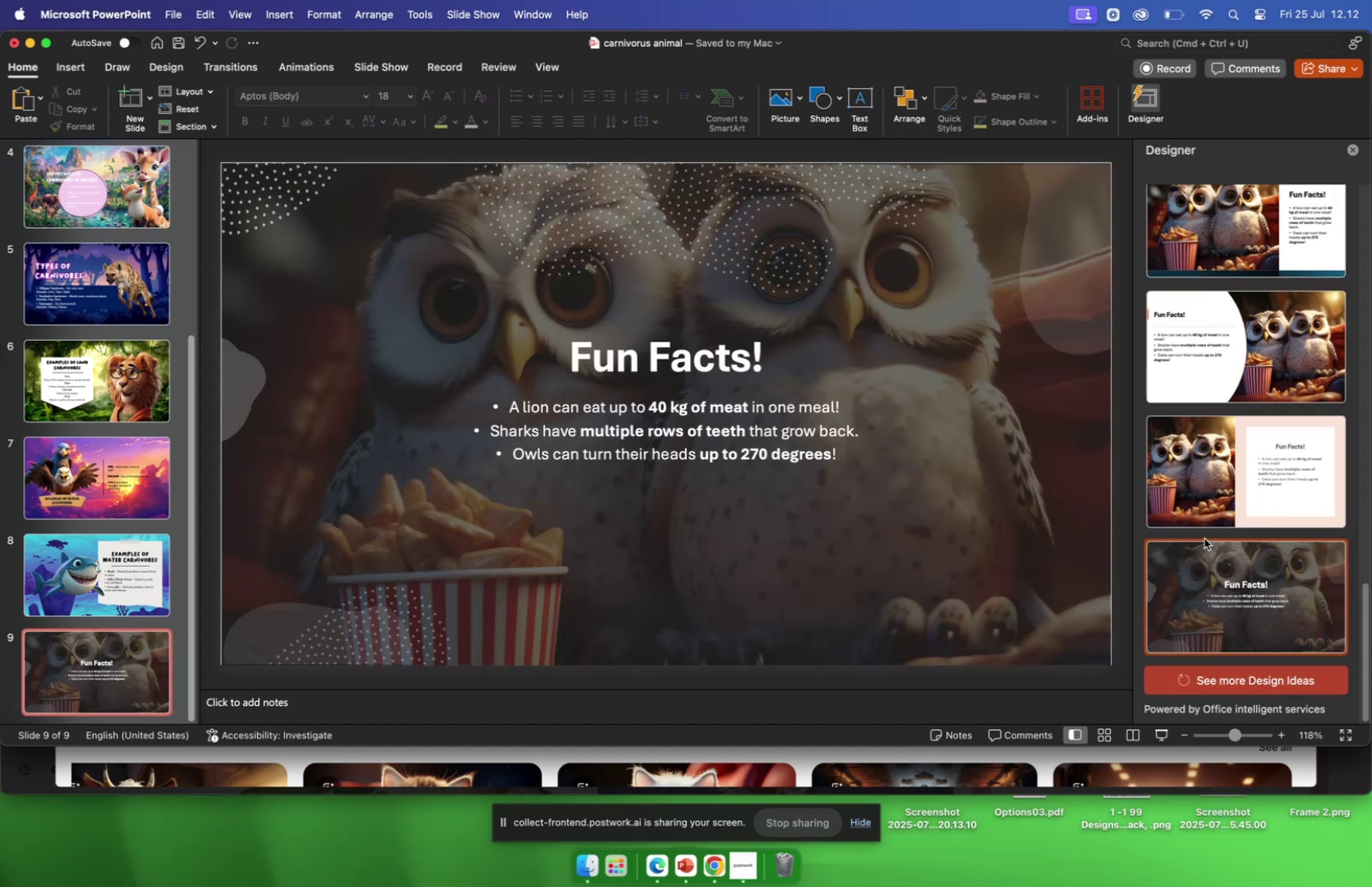 
wait(6.3)
 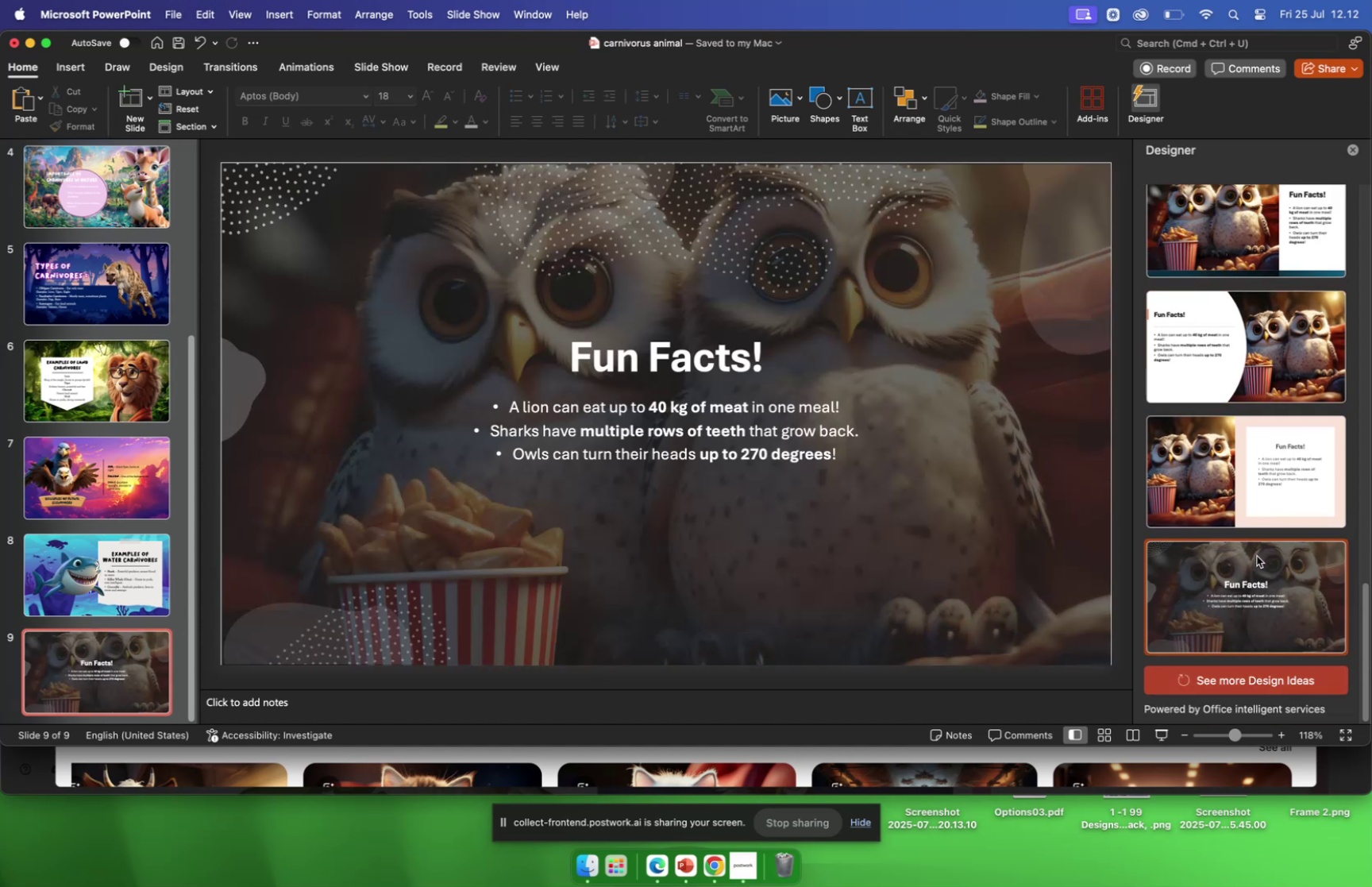 
scroll: coordinate [59, 342], scroll_direction: up, amount: 36.0
 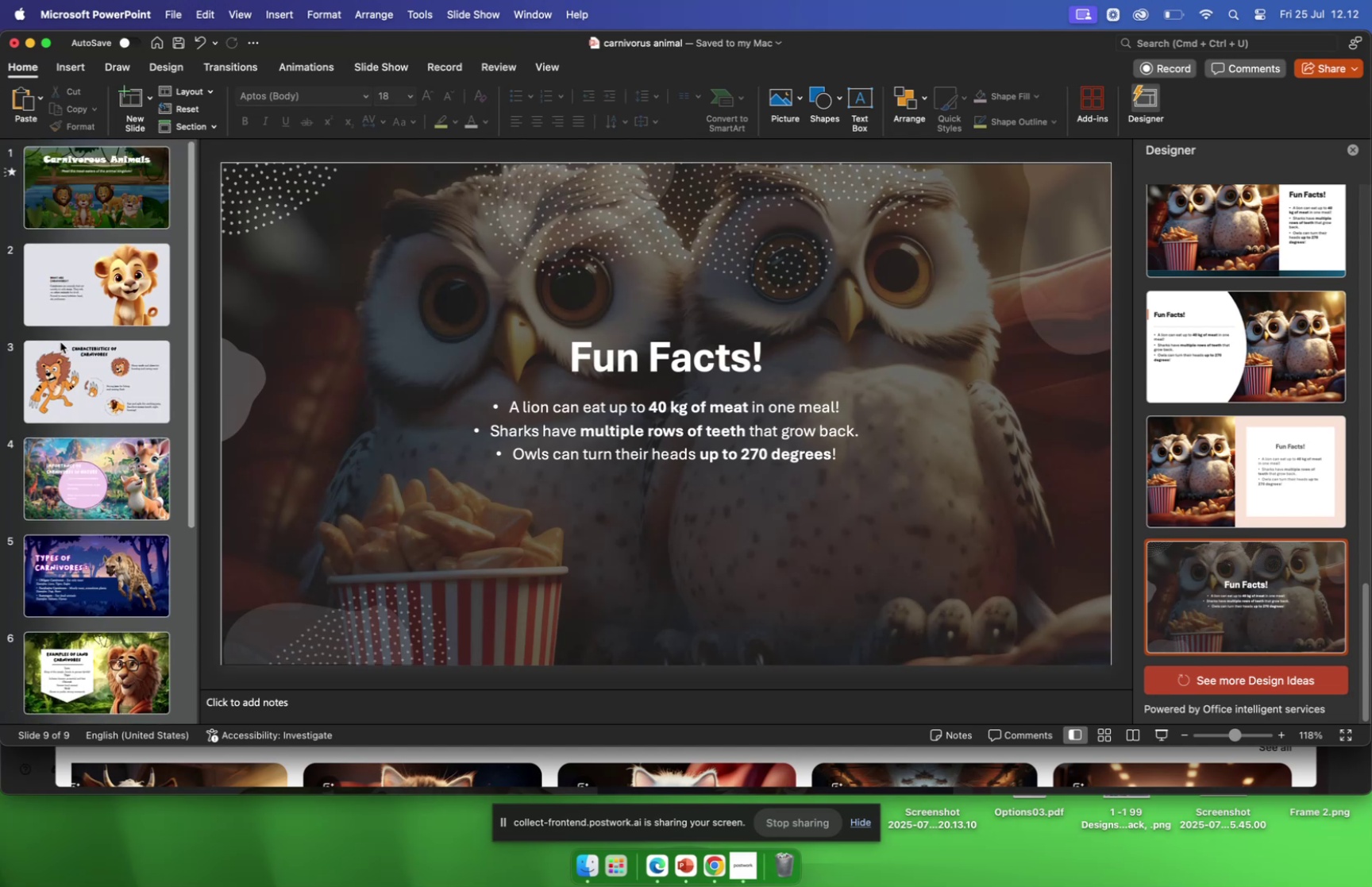 
scroll: coordinate [60, 341], scroll_direction: down, amount: 6.0
 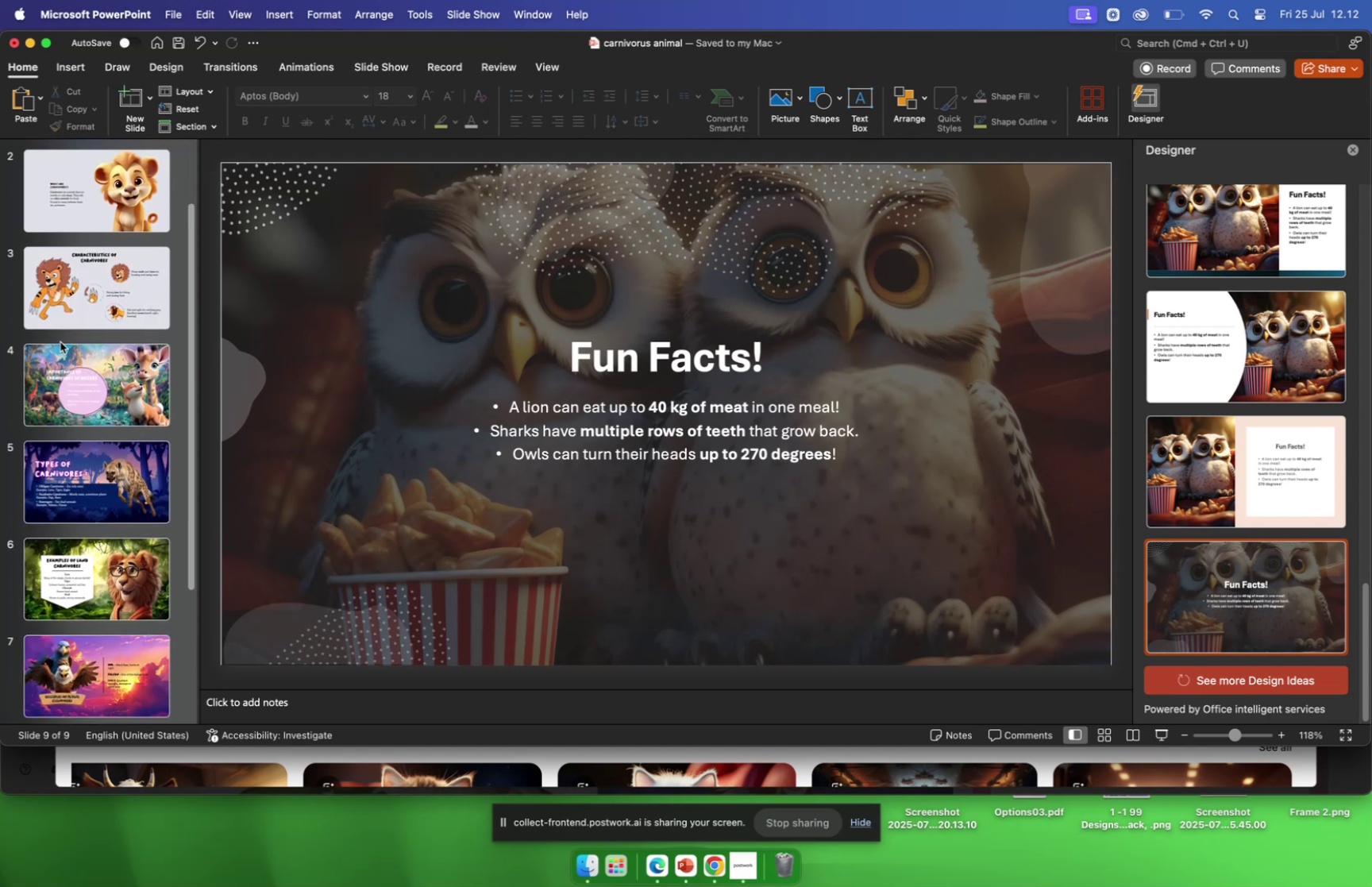 
wait(8.34)
 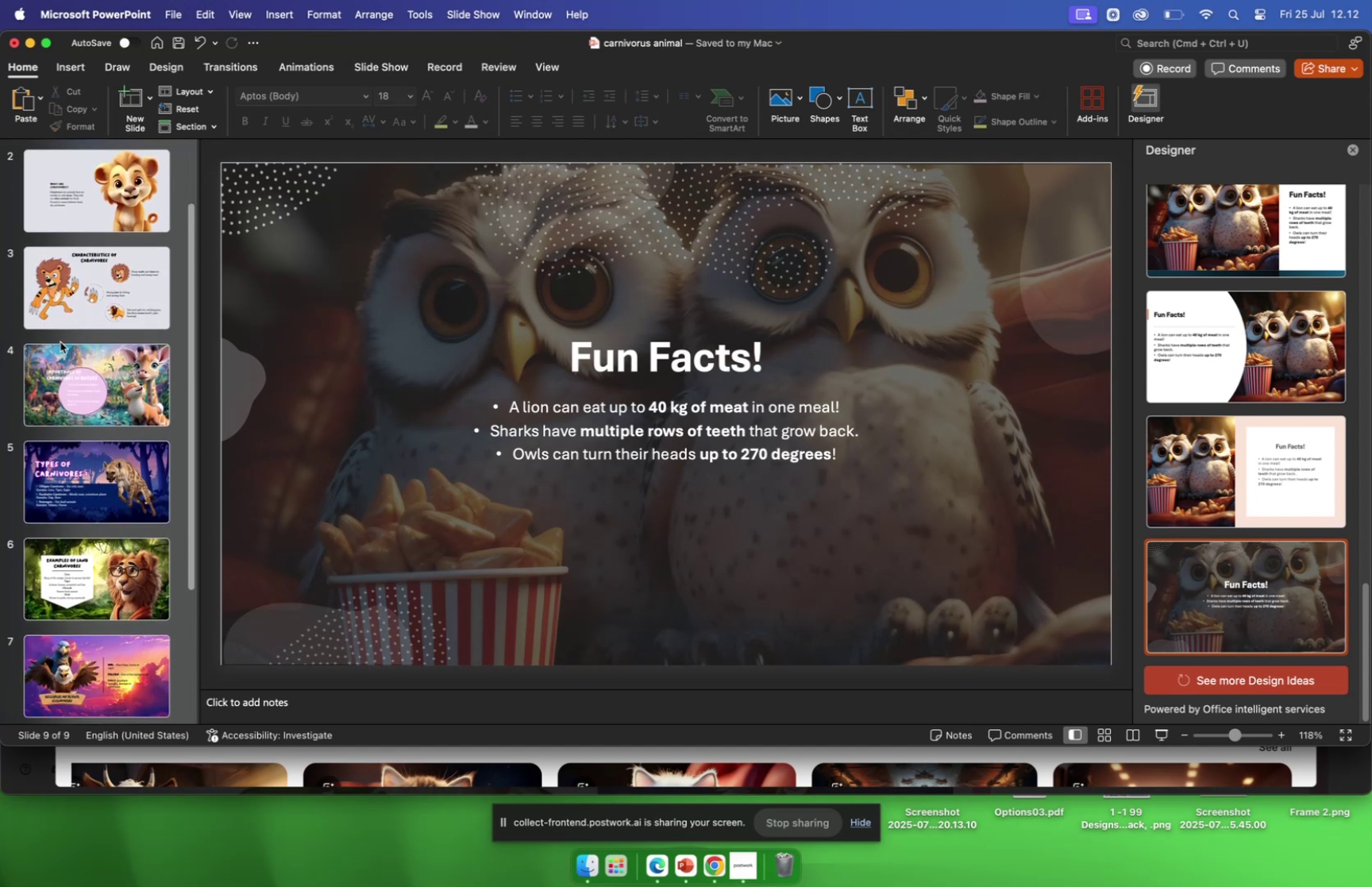 
scroll: coordinate [1260, 359], scroll_direction: down, amount: 1.0
 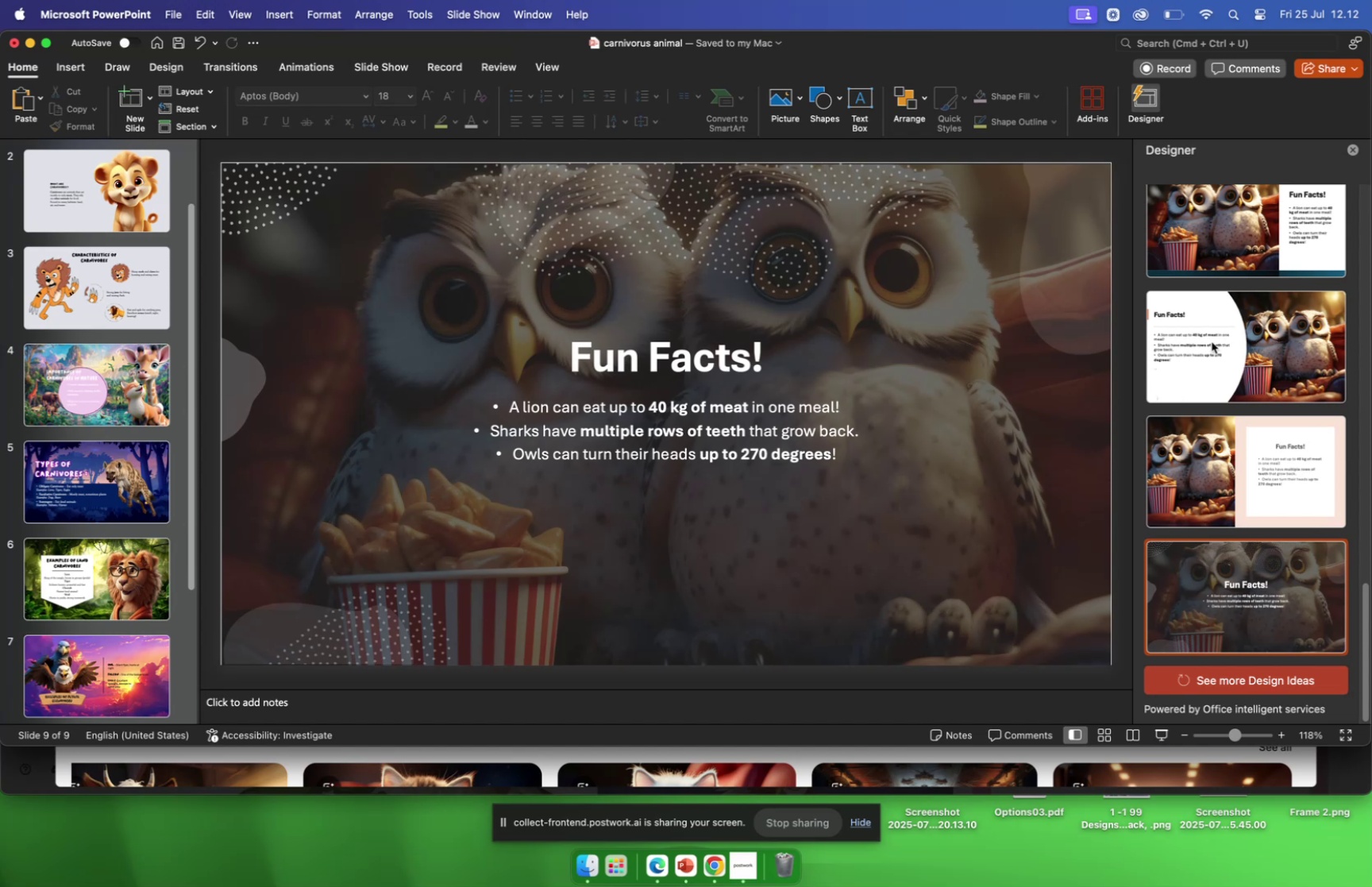 
scroll: coordinate [1242, 372], scroll_direction: up, amount: 139.0
 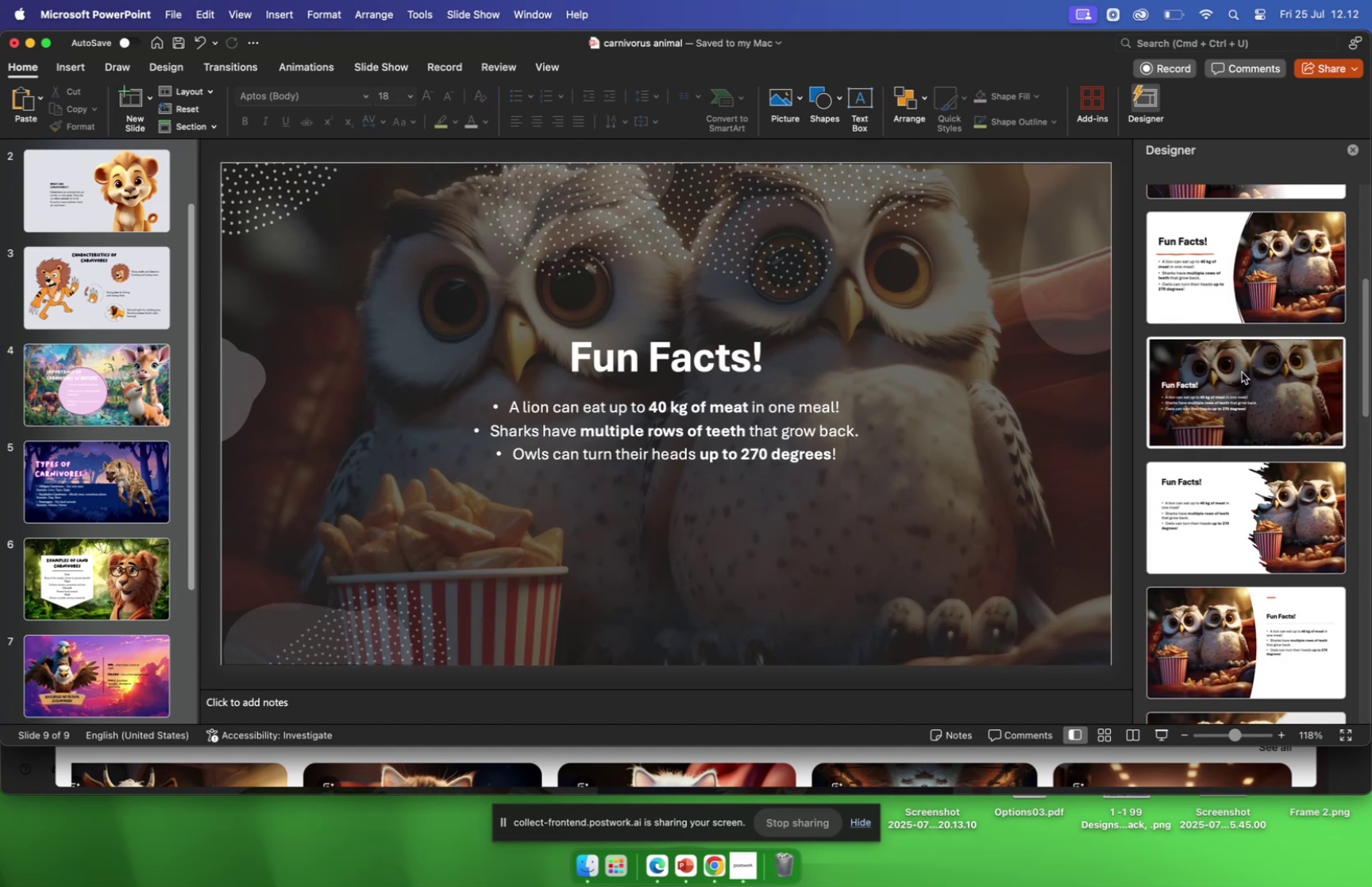 
left_click([1242, 372])
 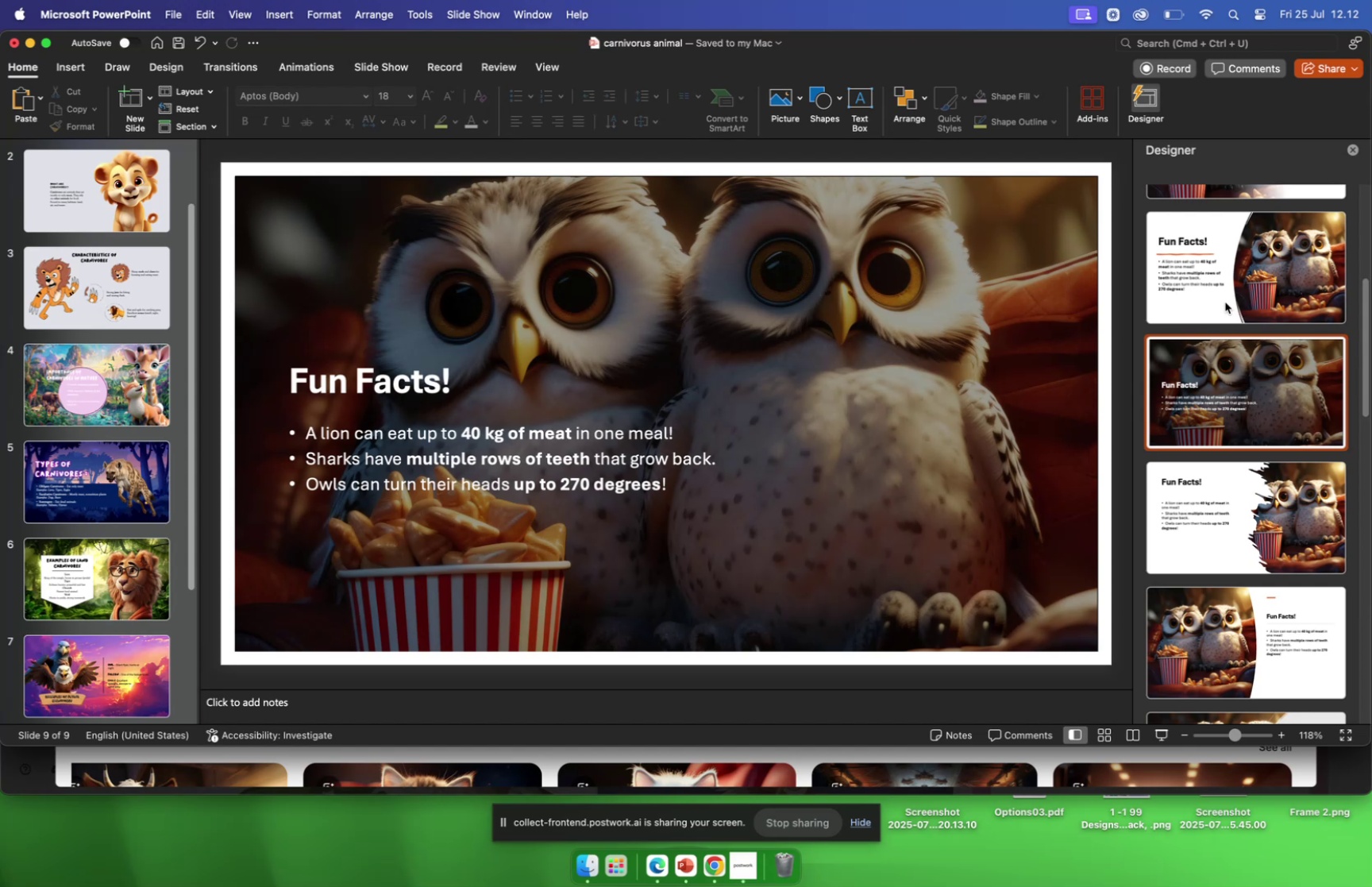 
left_click([1225, 302])
 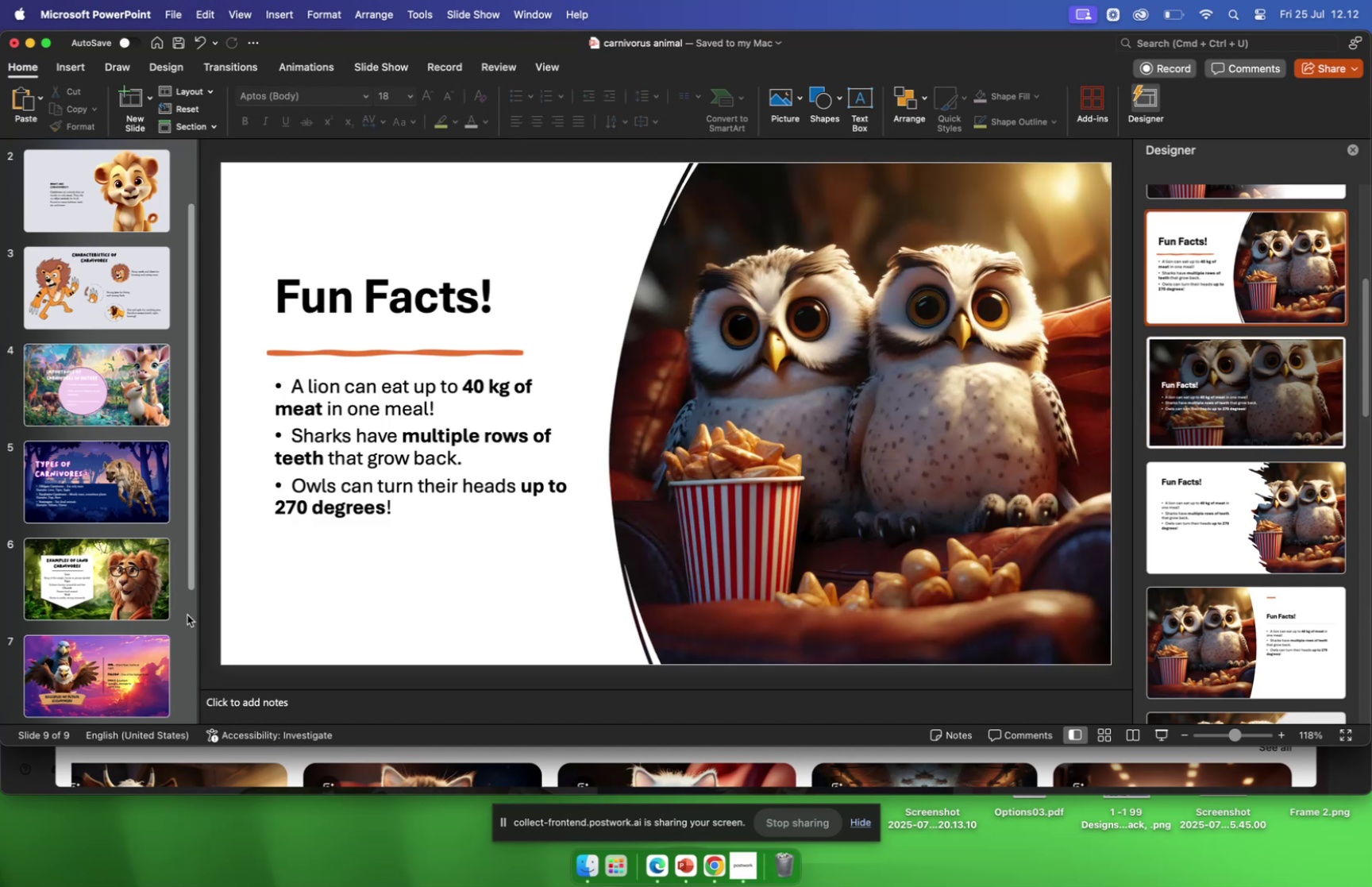 
scroll: coordinate [185, 565], scroll_direction: down, amount: 29.0
 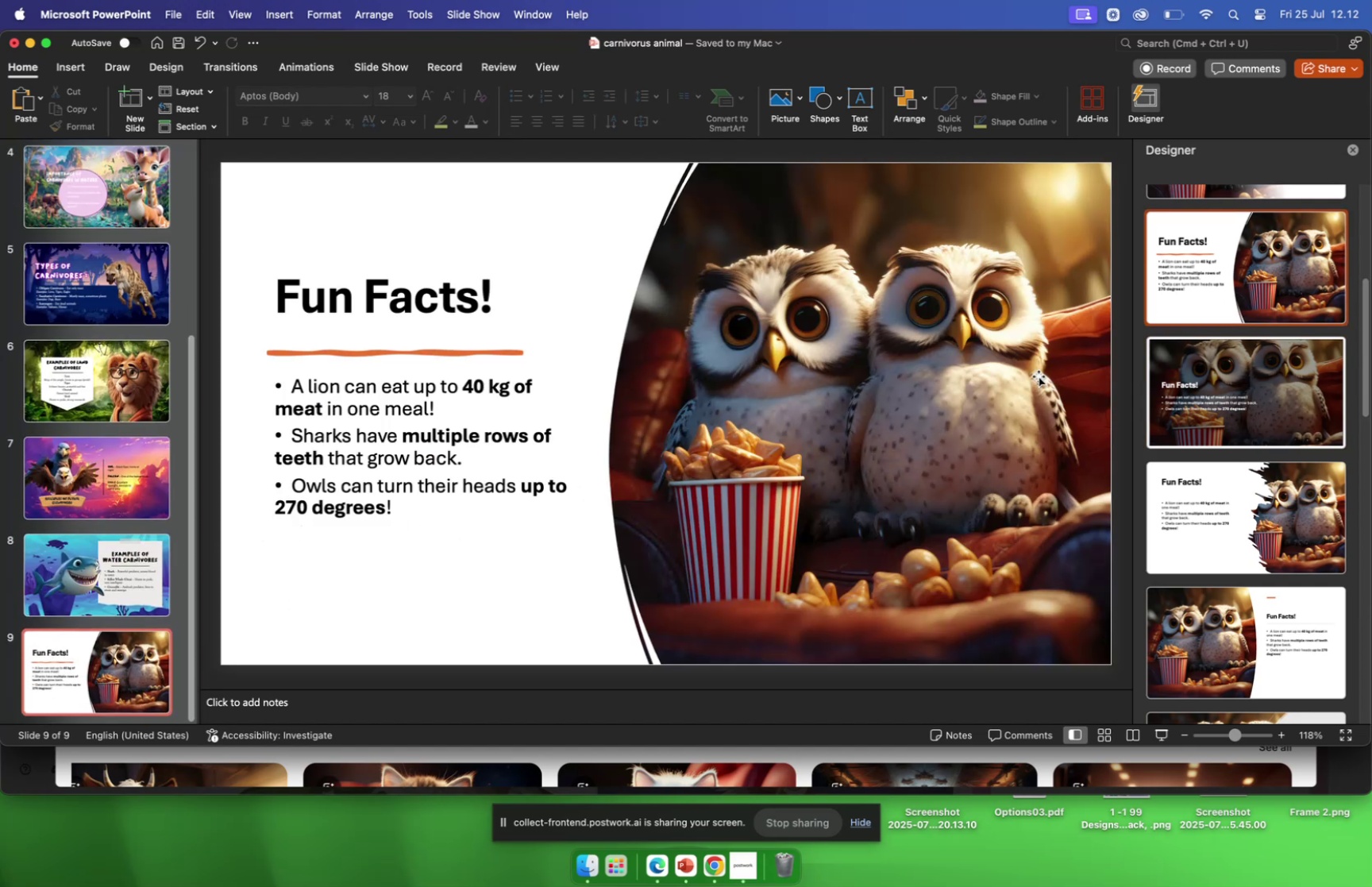 
scroll: coordinate [1214, 330], scroll_direction: up, amount: 21.0
 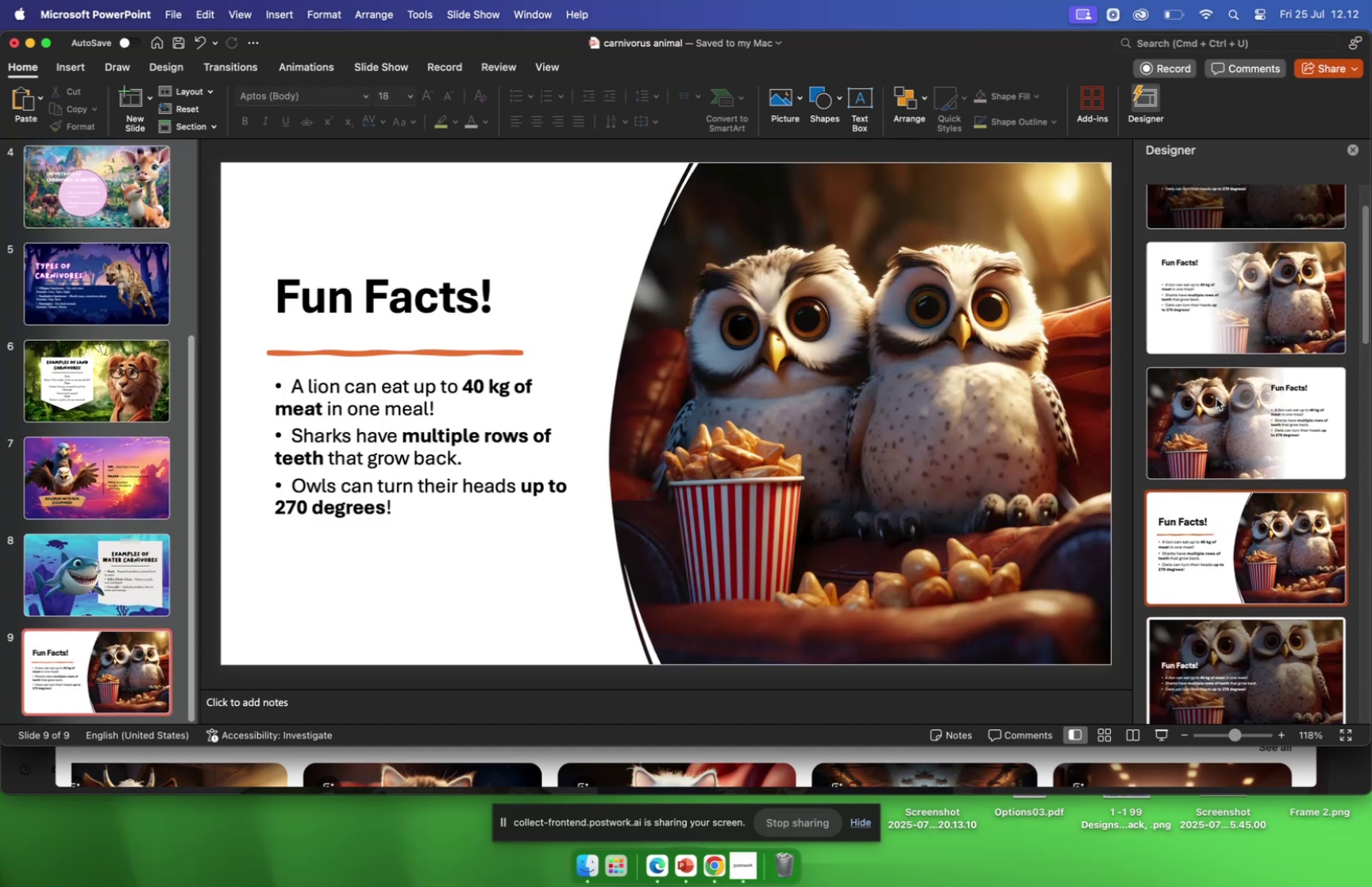 
left_click([1216, 399])
 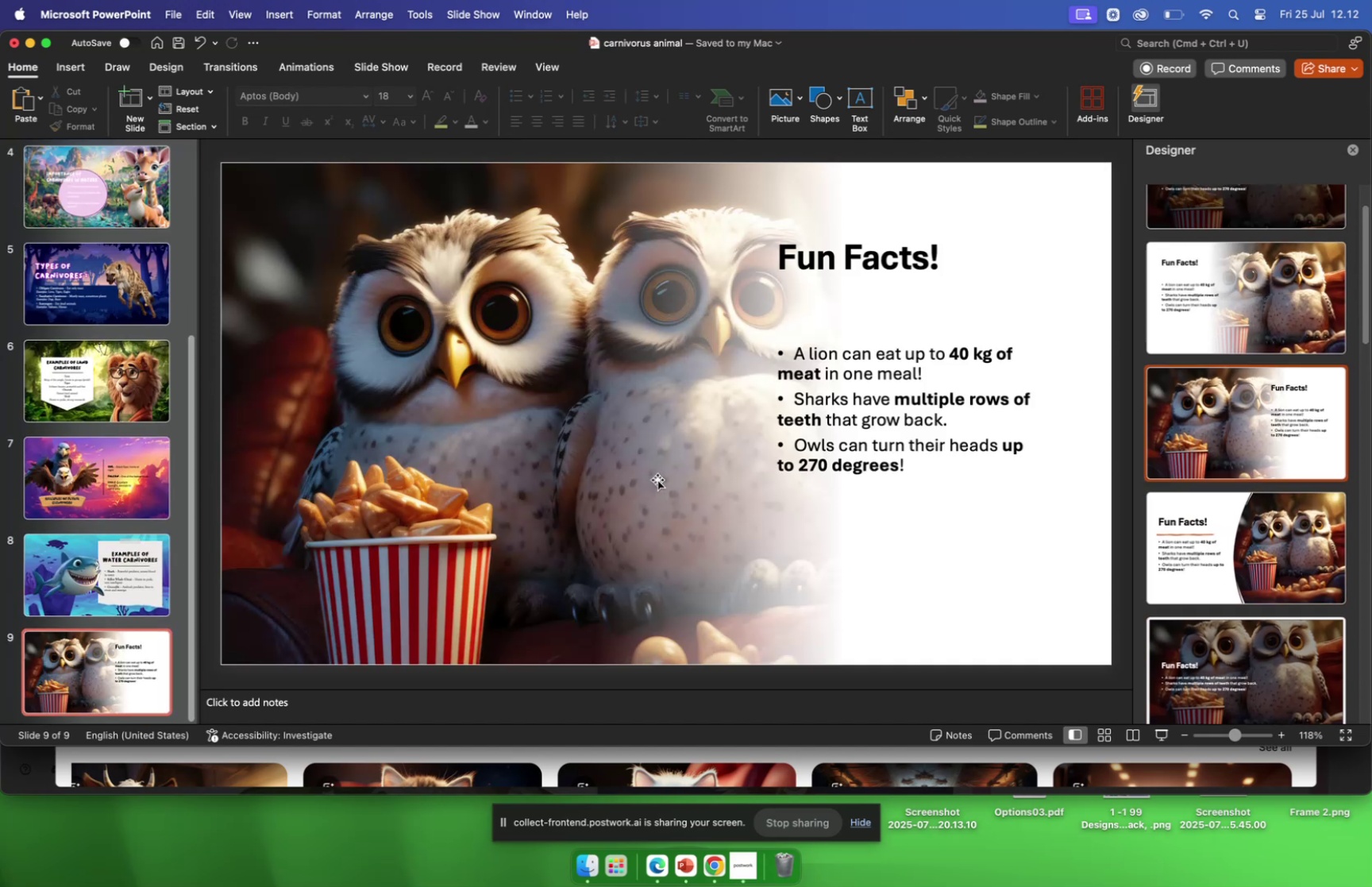 
left_click_drag(start_coordinate=[652, 476], to_coordinate=[580, 468])
 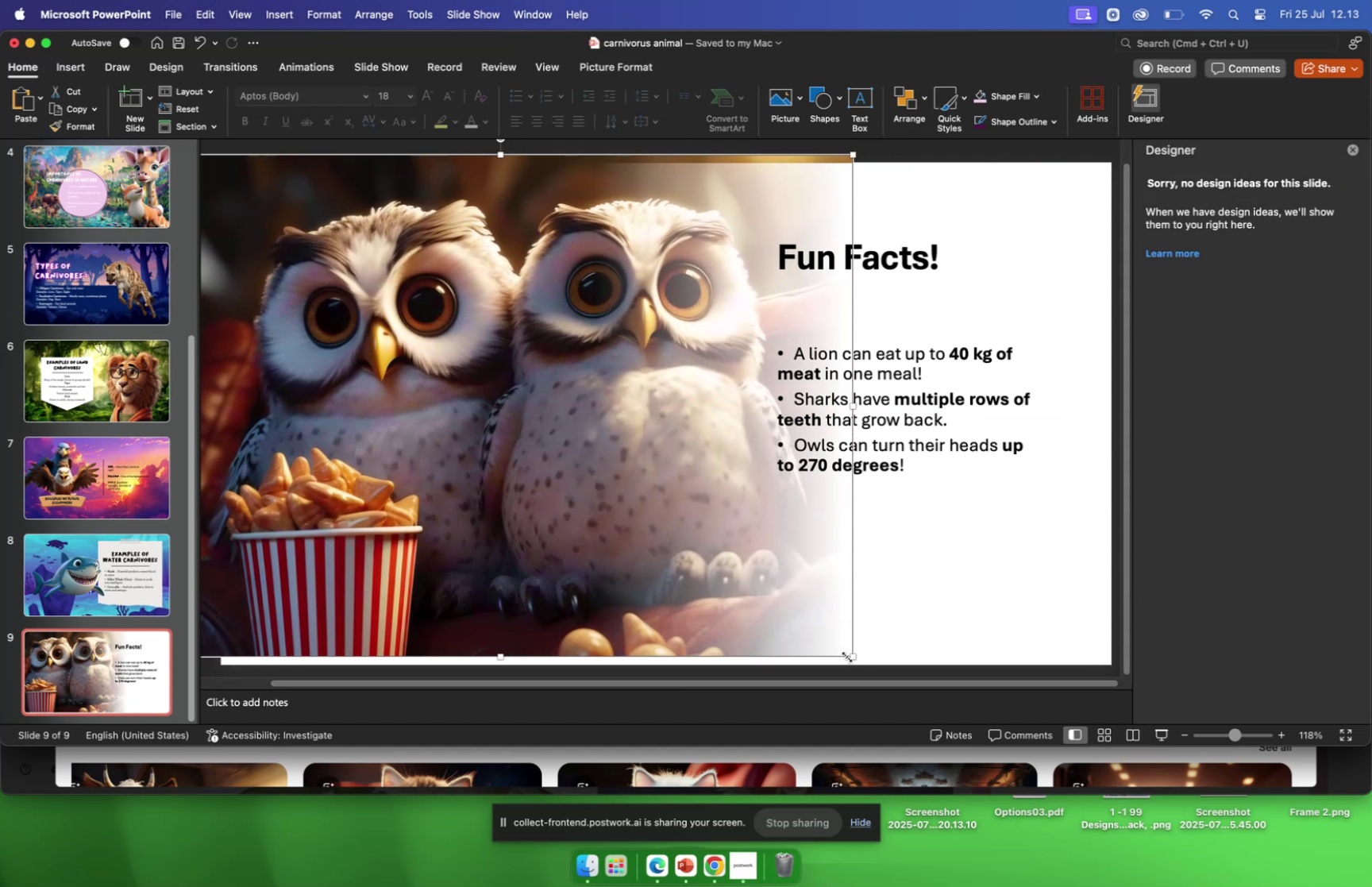 
left_click_drag(start_coordinate=[850, 655], to_coordinate=[865, 684])
 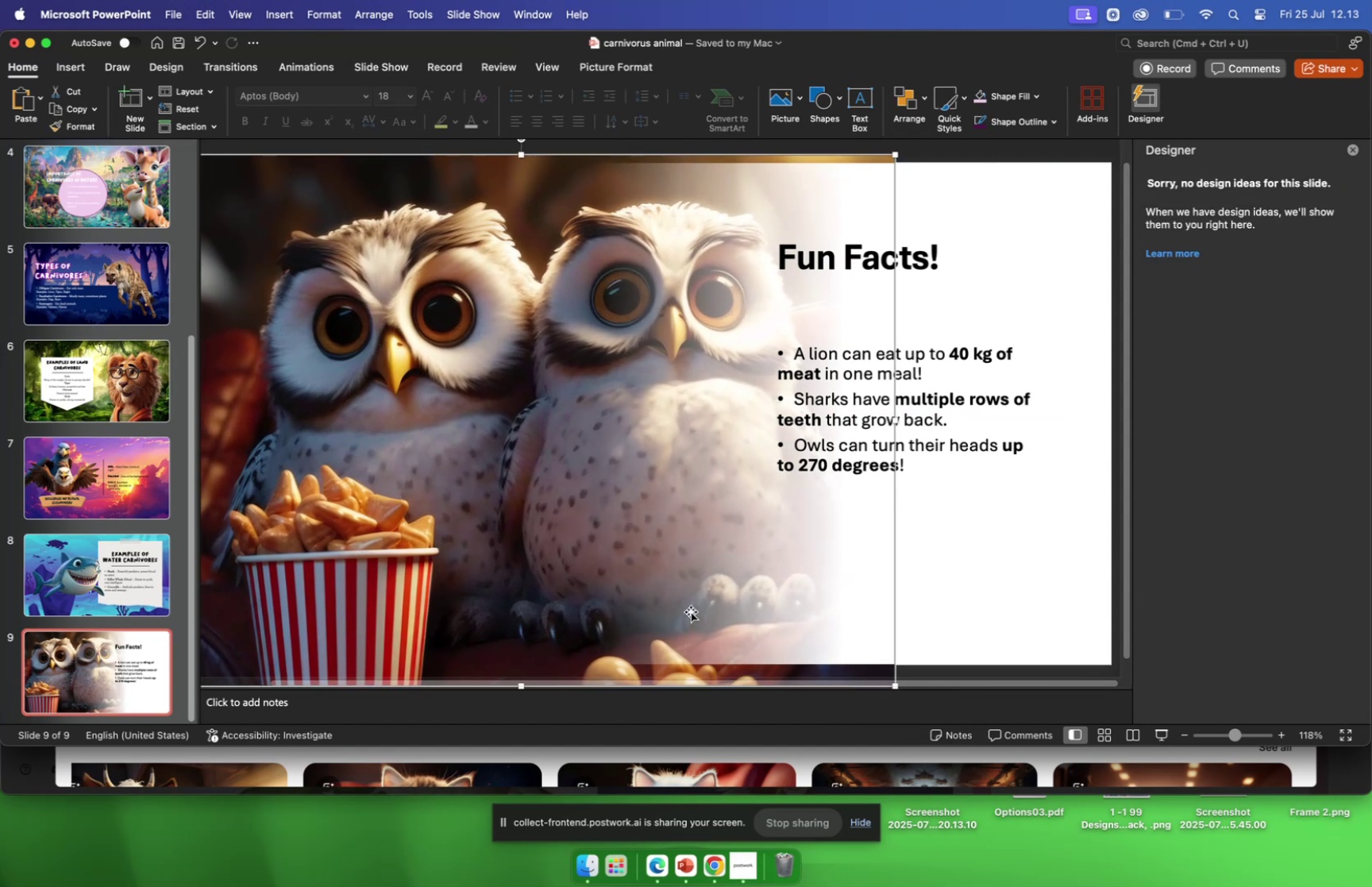 
left_click_drag(start_coordinate=[685, 607], to_coordinate=[669, 605])
 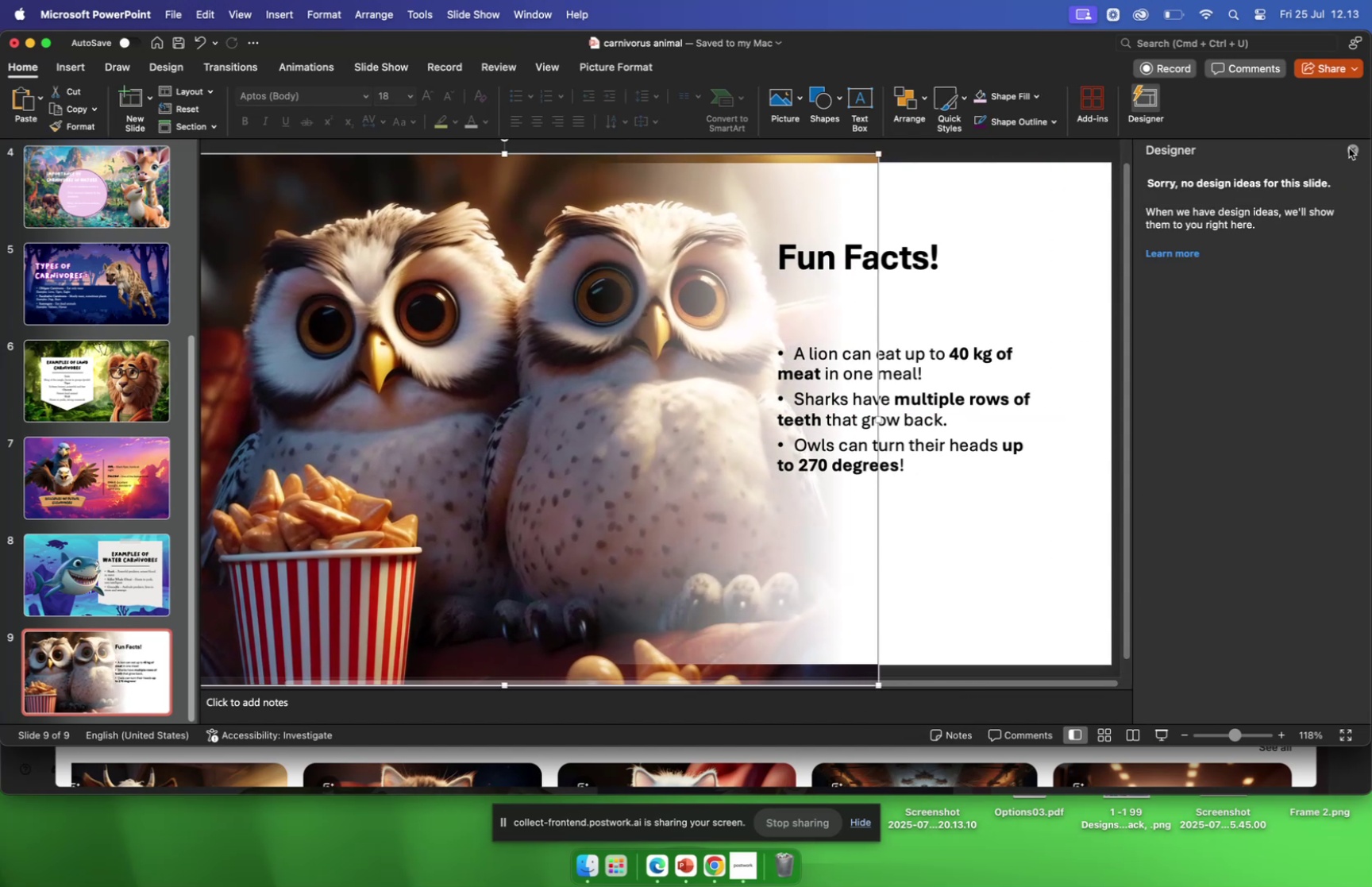 
left_click([1351, 146])
 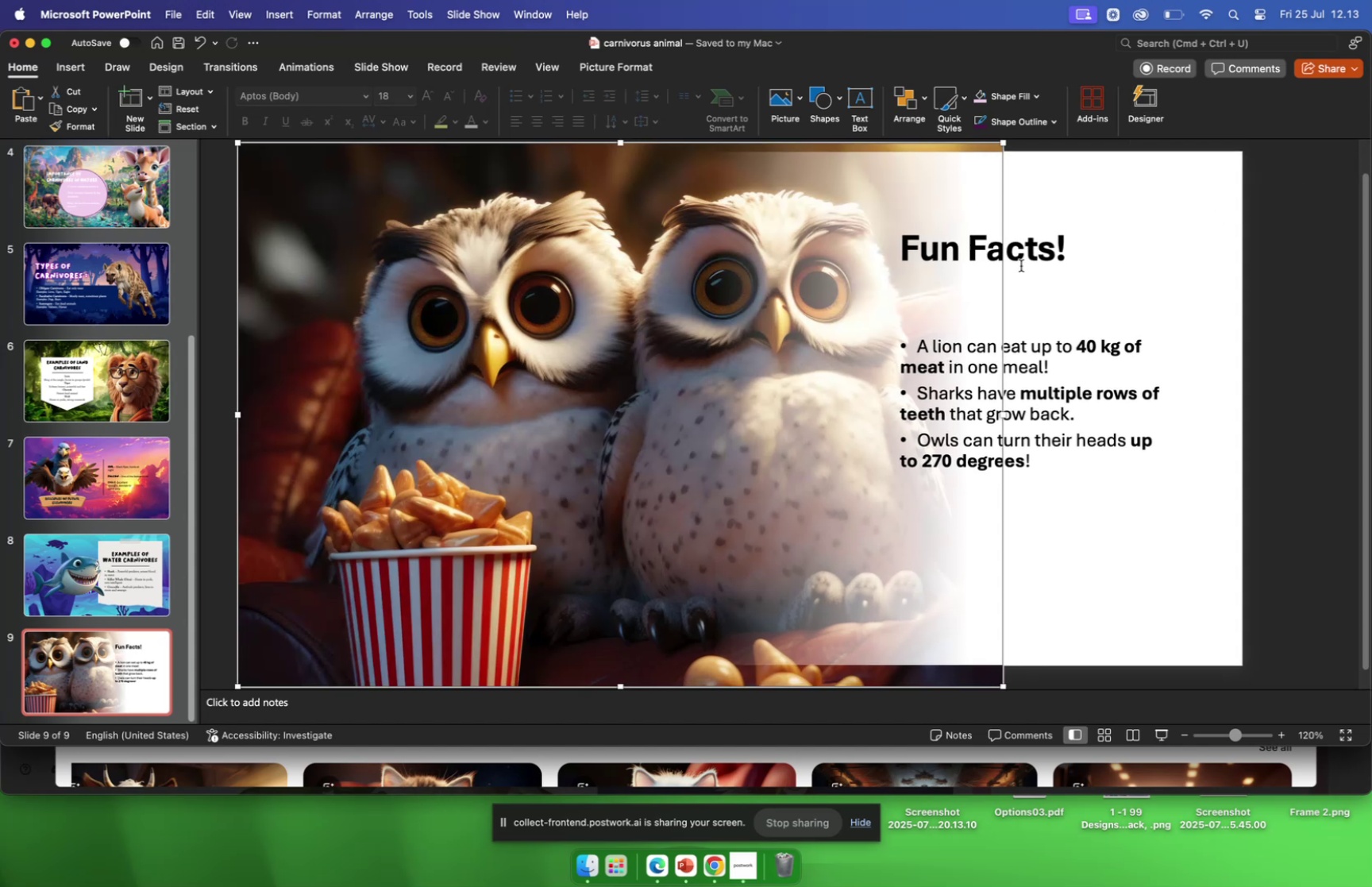 
left_click([1019, 256])
 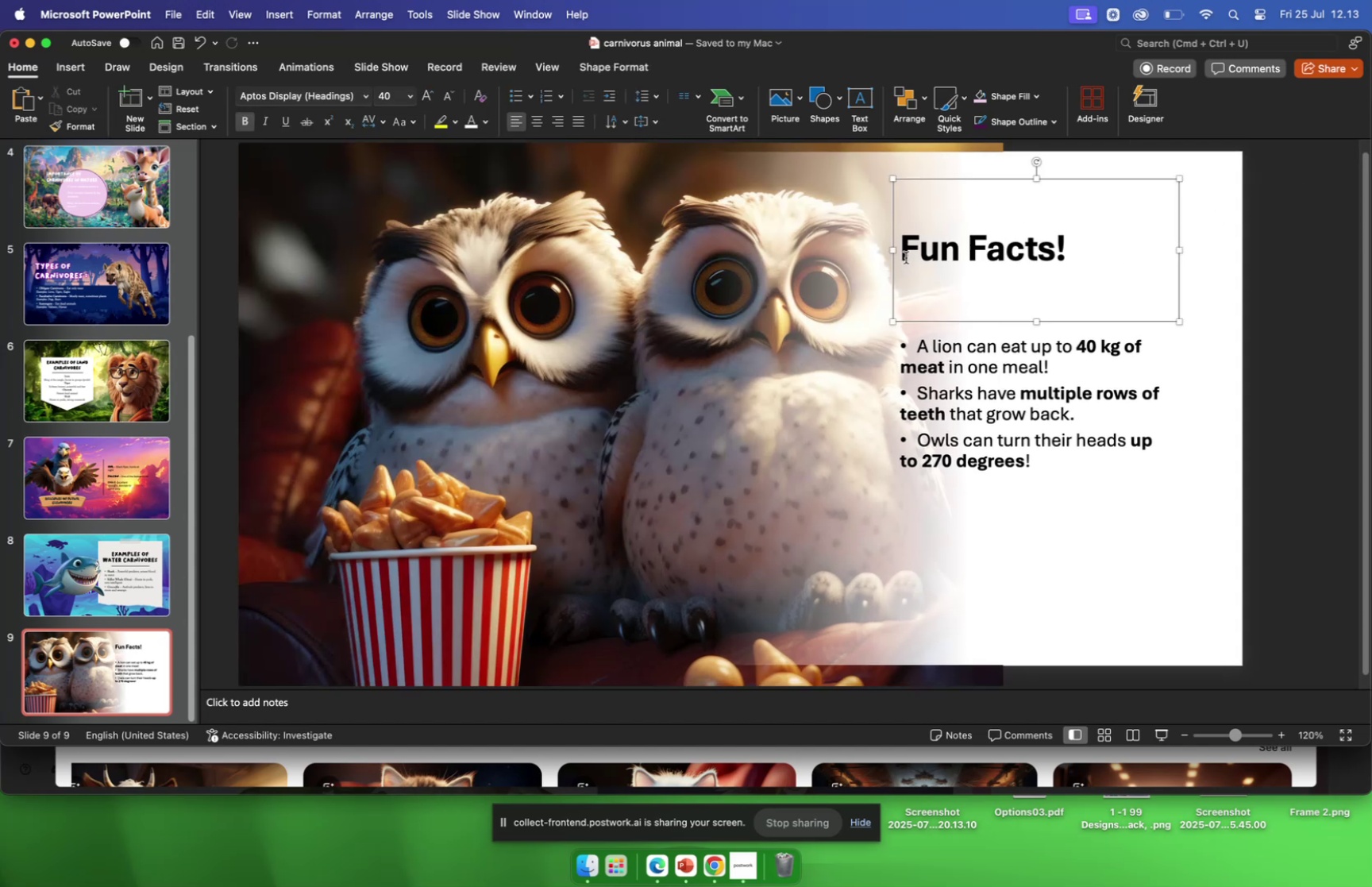 
left_click_drag(start_coordinate=[906, 256], to_coordinate=[1094, 235])
 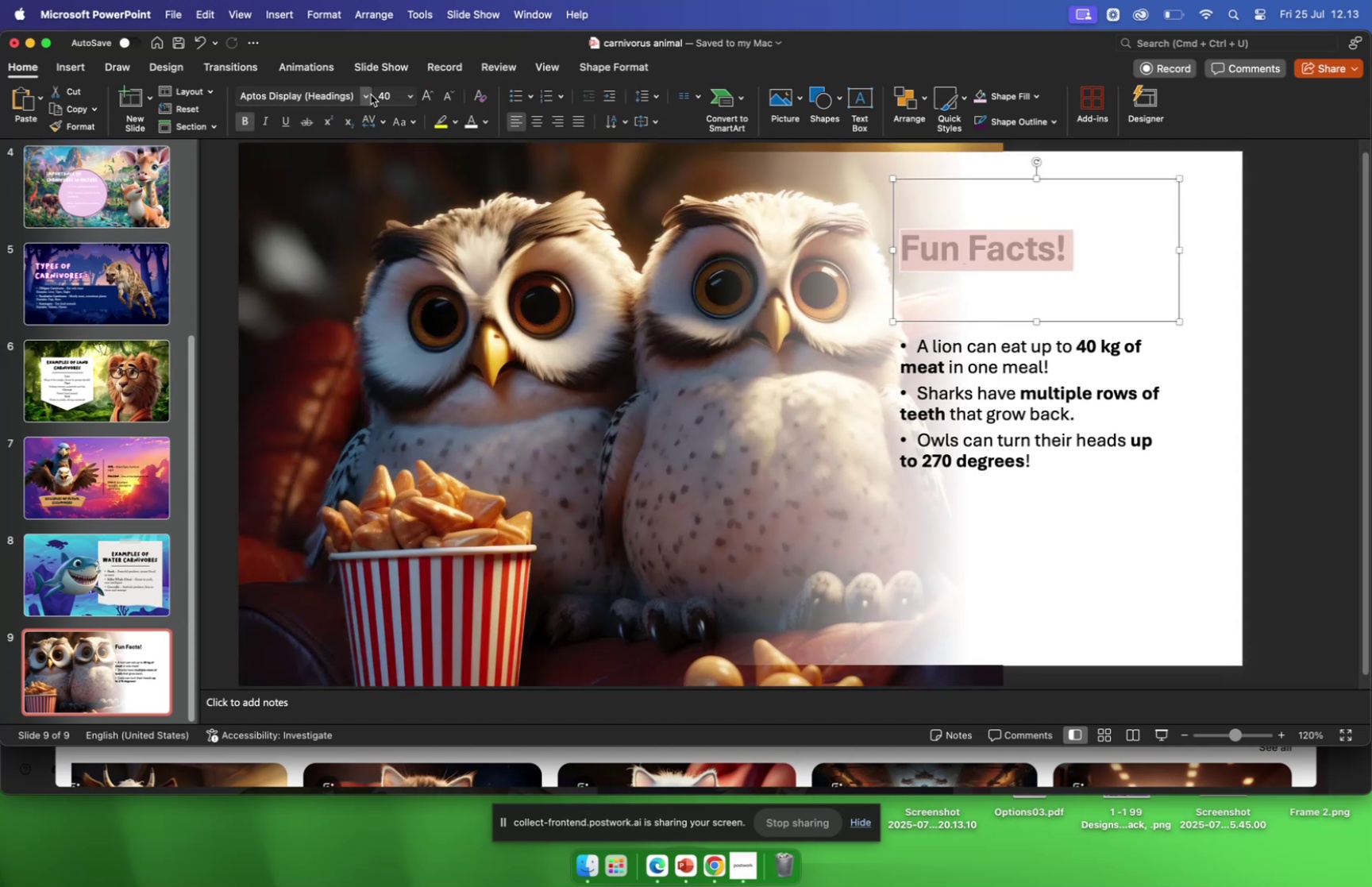 
left_click([369, 96])
 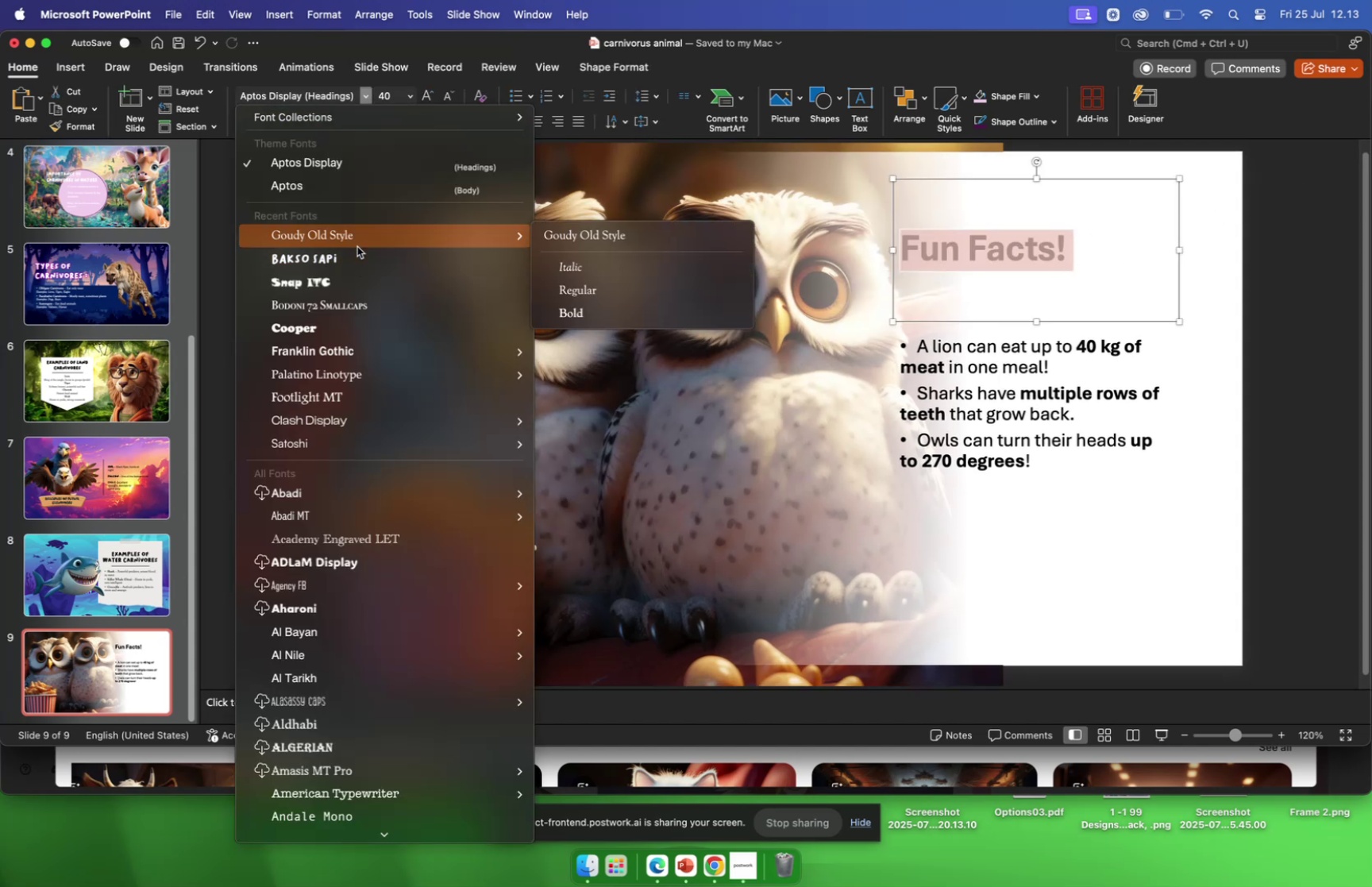 
left_click([359, 258])
 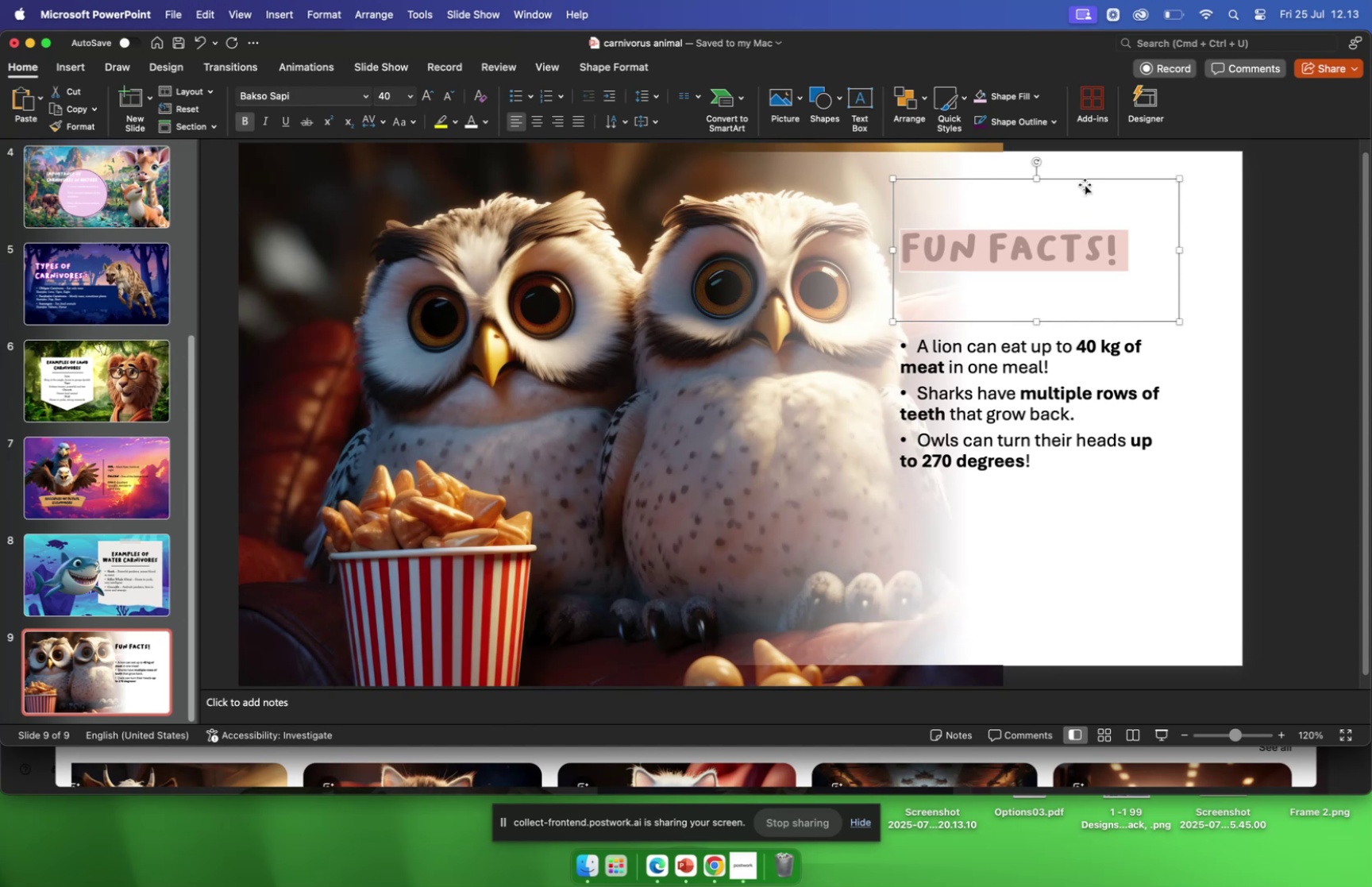 
left_click_drag(start_coordinate=[1084, 177], to_coordinate=[1085, 201])
 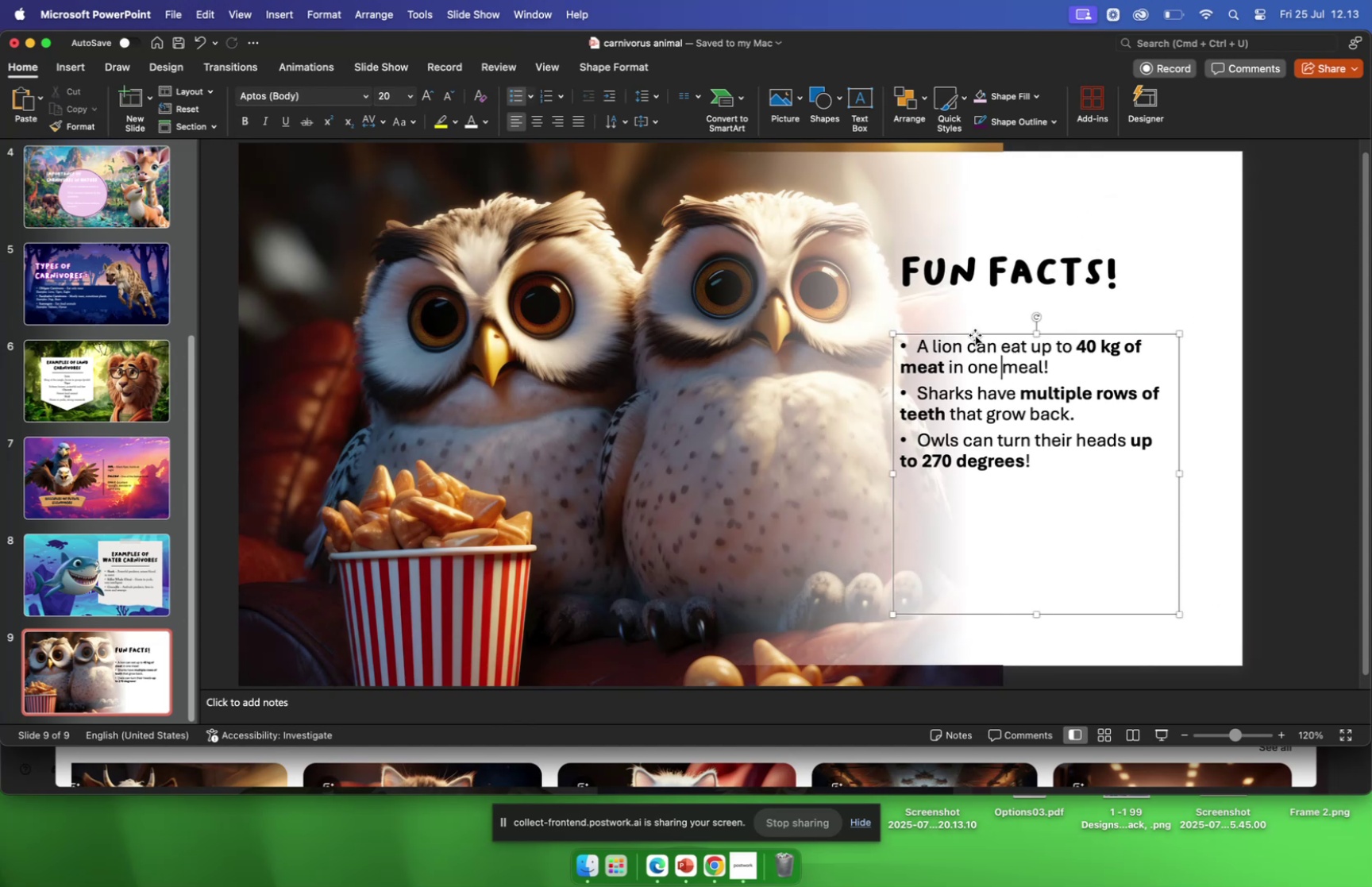 
left_click([975, 334])
 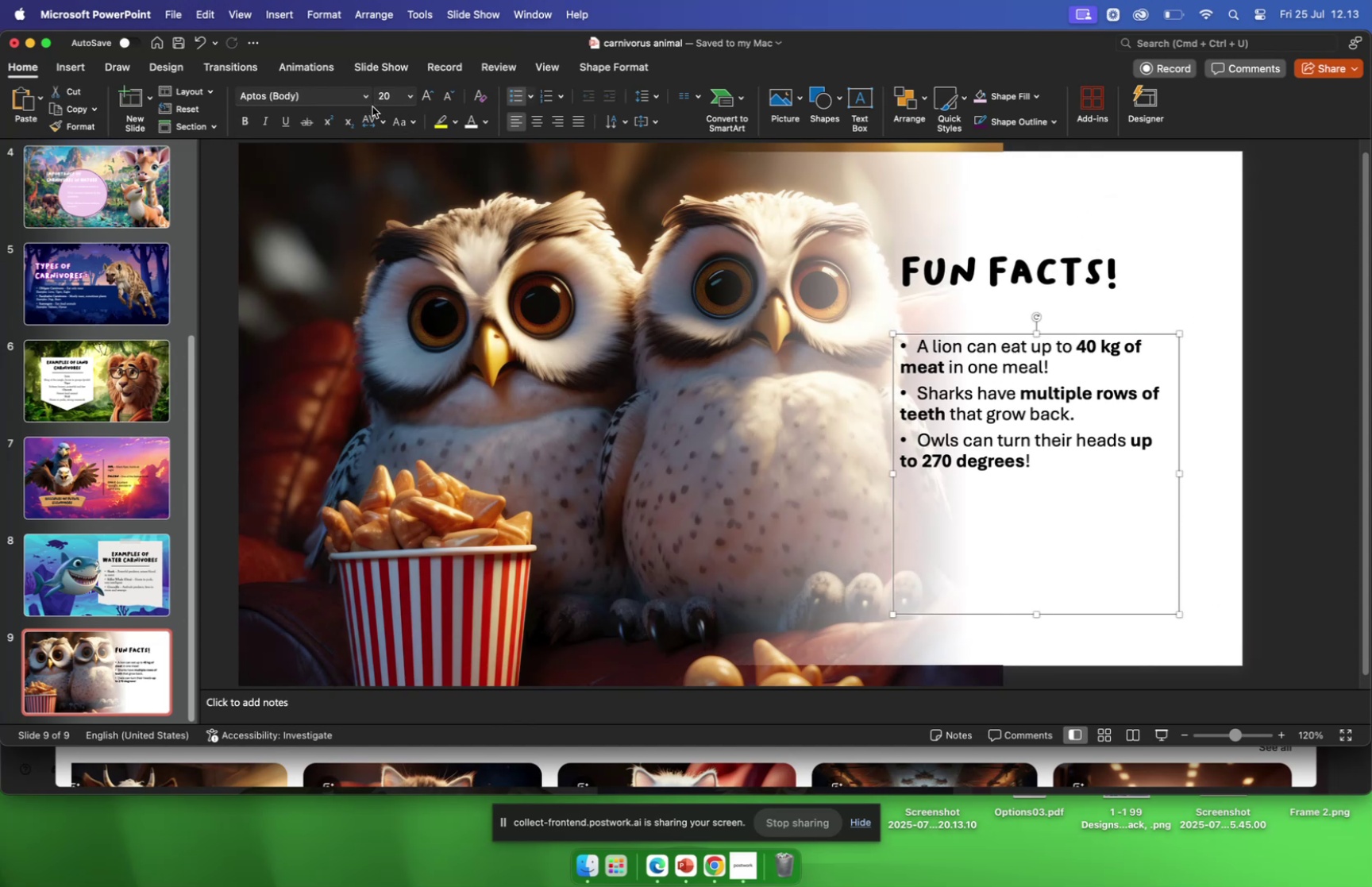 
left_click([370, 99])
 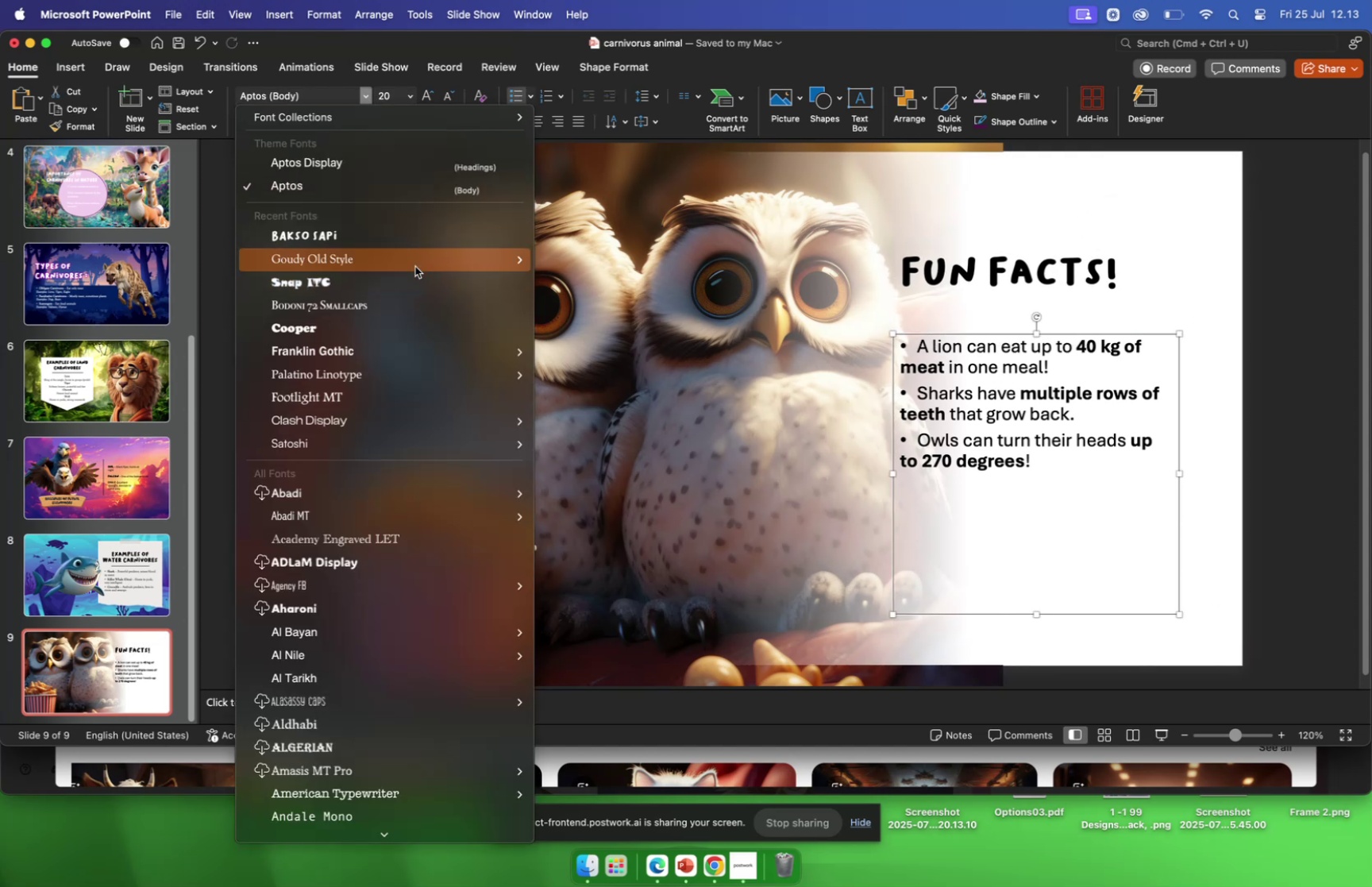 
left_click([413, 260])
 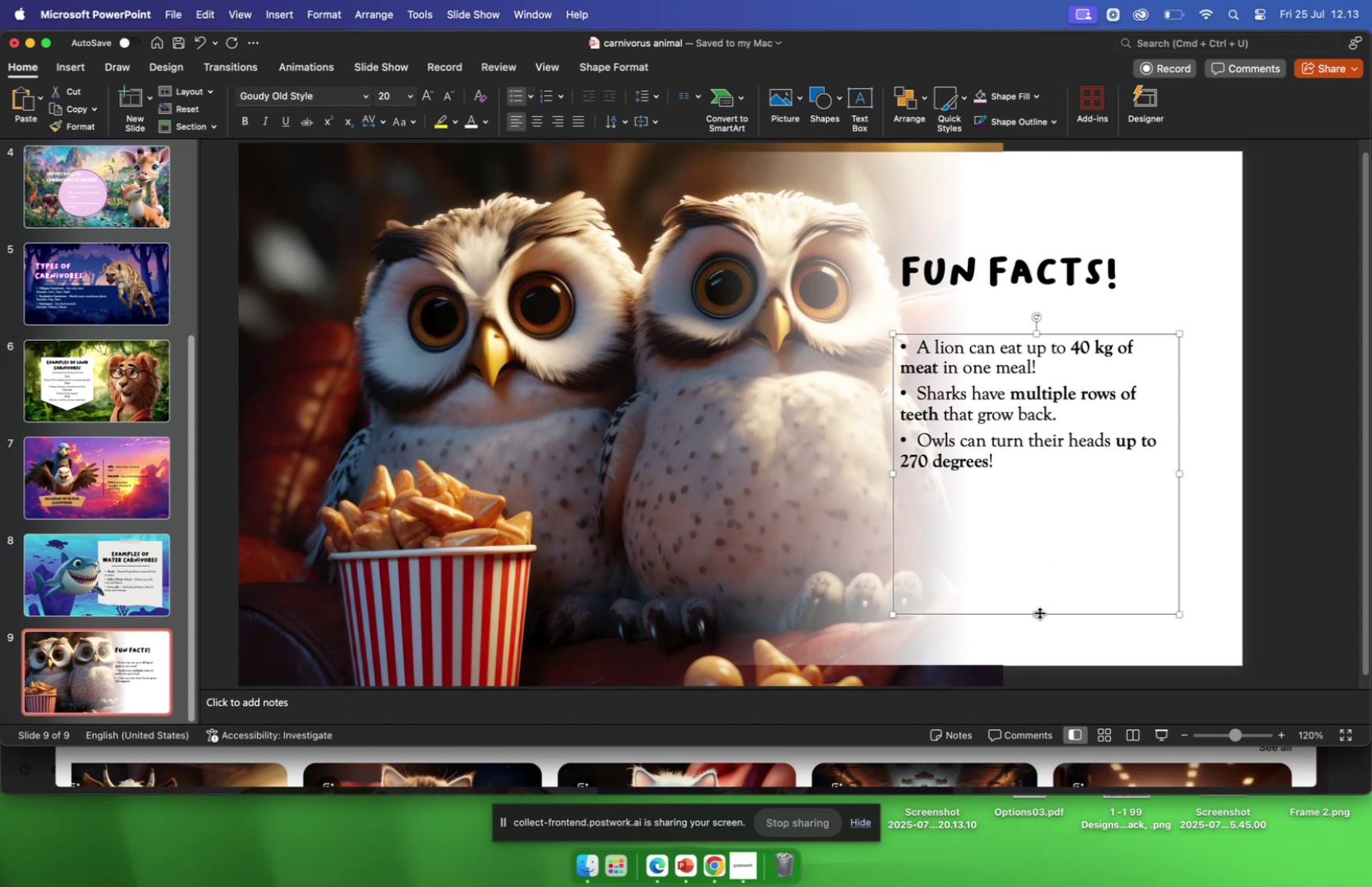 
left_click_drag(start_coordinate=[1037, 612], to_coordinate=[1012, 478])
 